 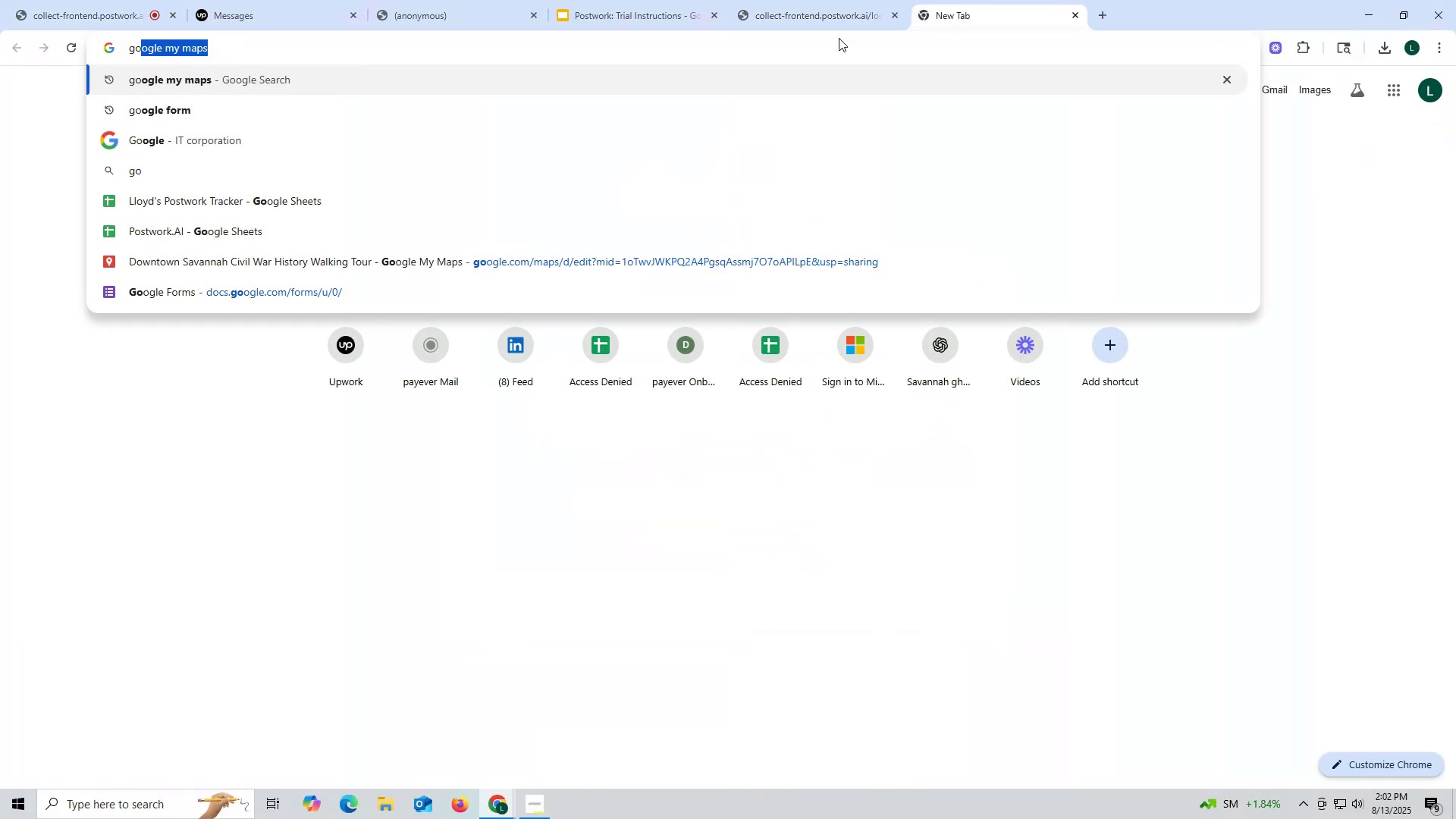 
left_click([256, 80])
 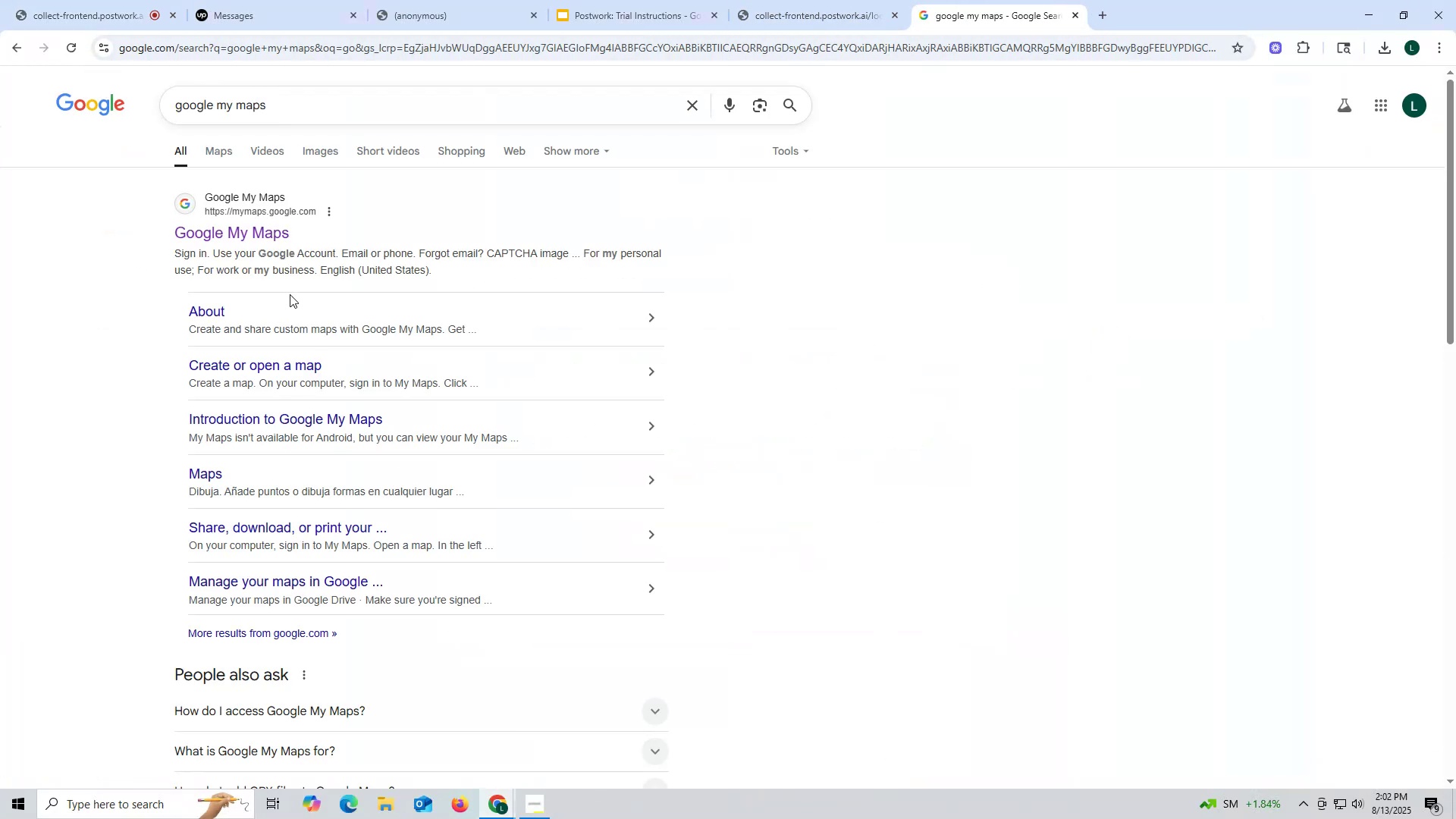 
left_click([252, 237])
 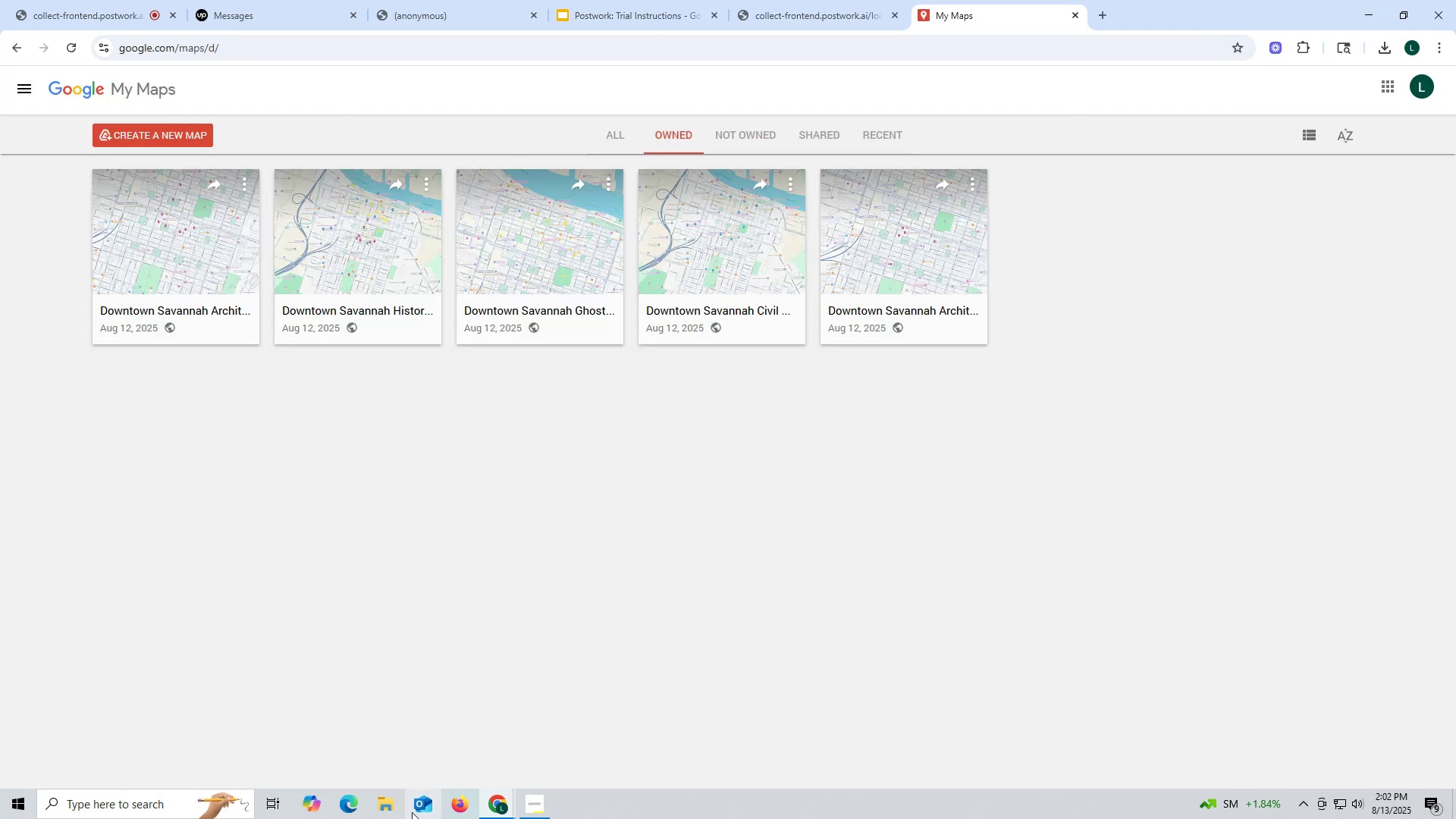 
left_click([381, 808])
 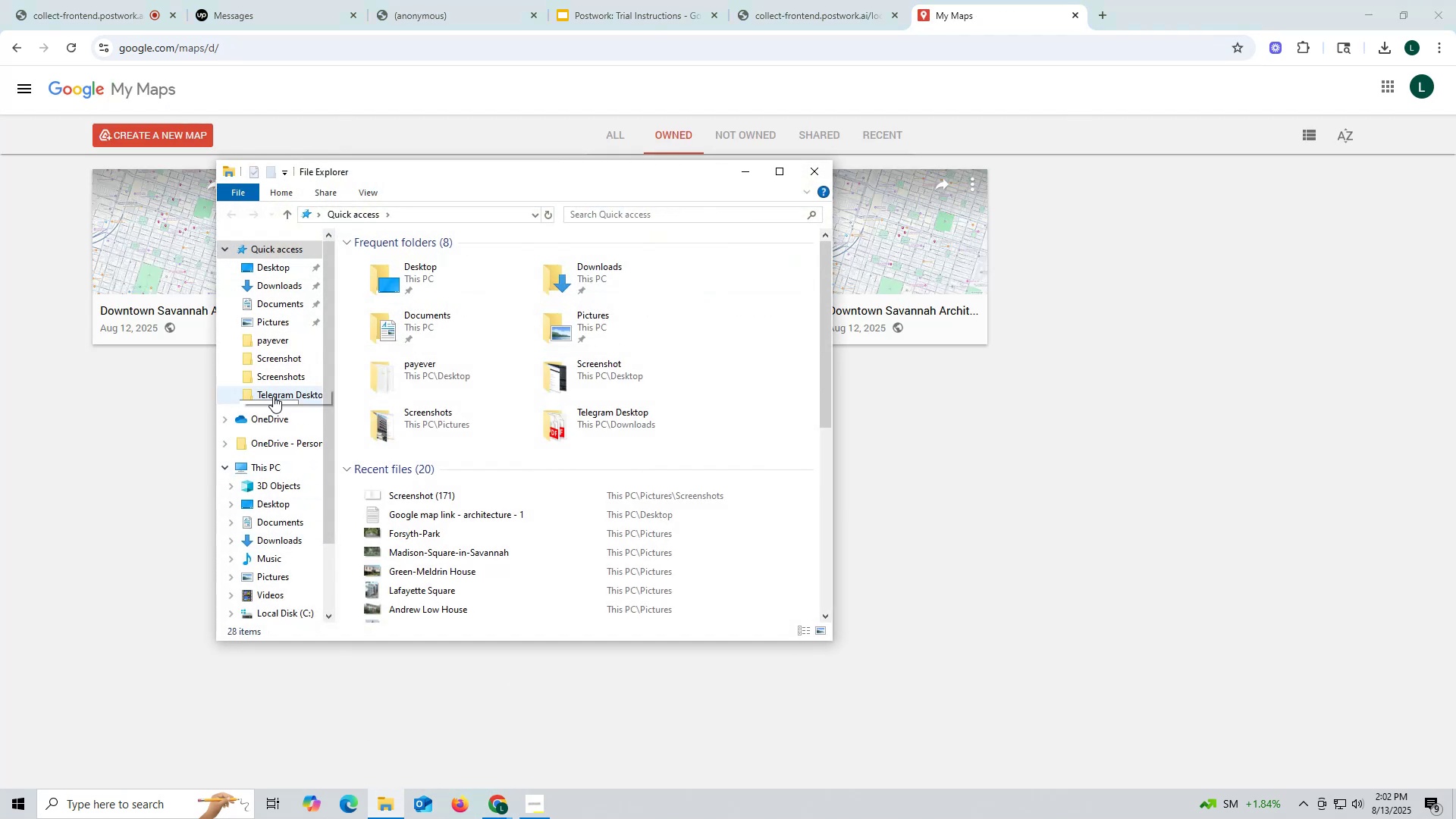 
left_click([273, 380])
 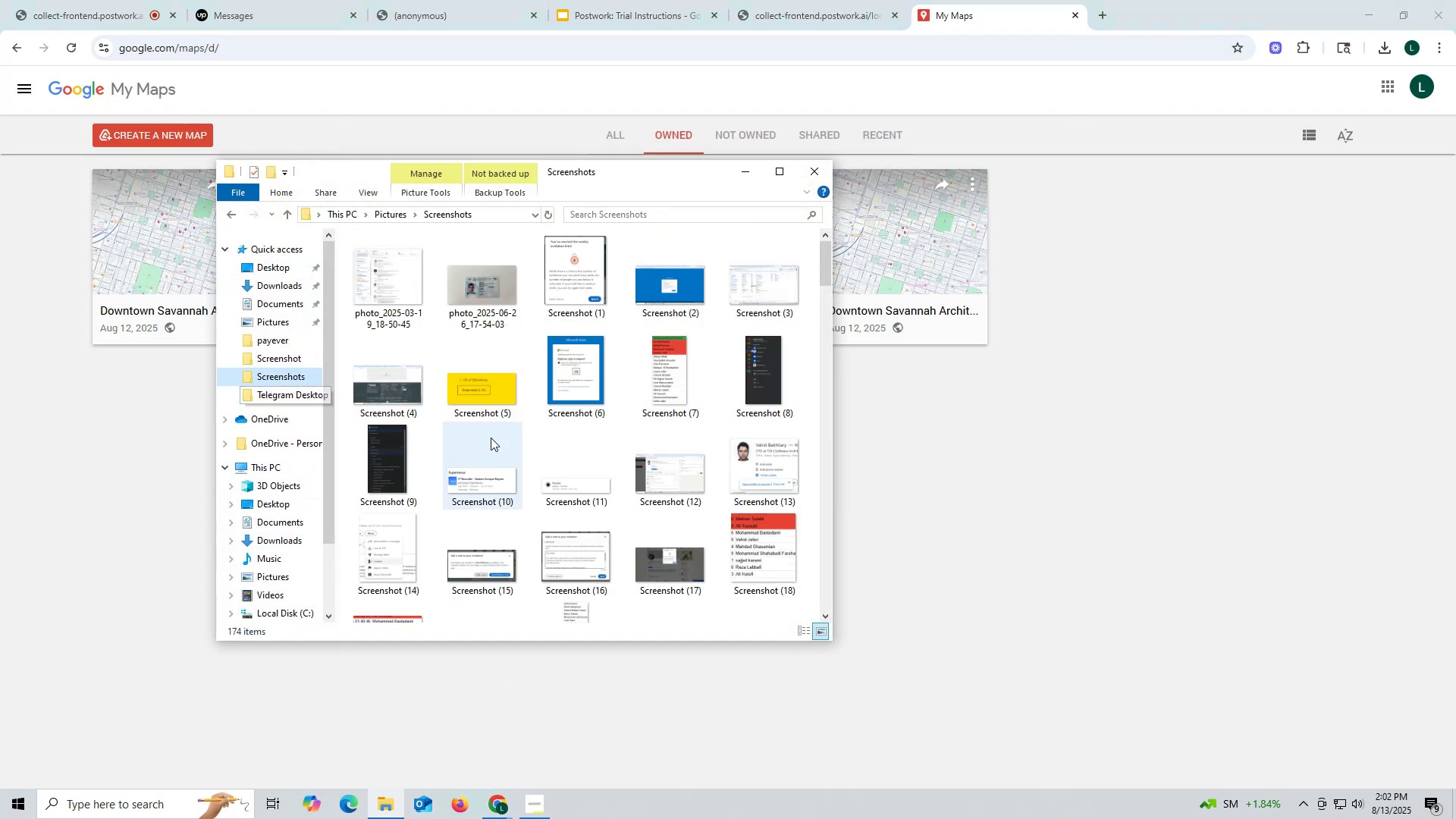 
scroll: coordinate [498, 441], scroll_direction: down, amount: 38.0
 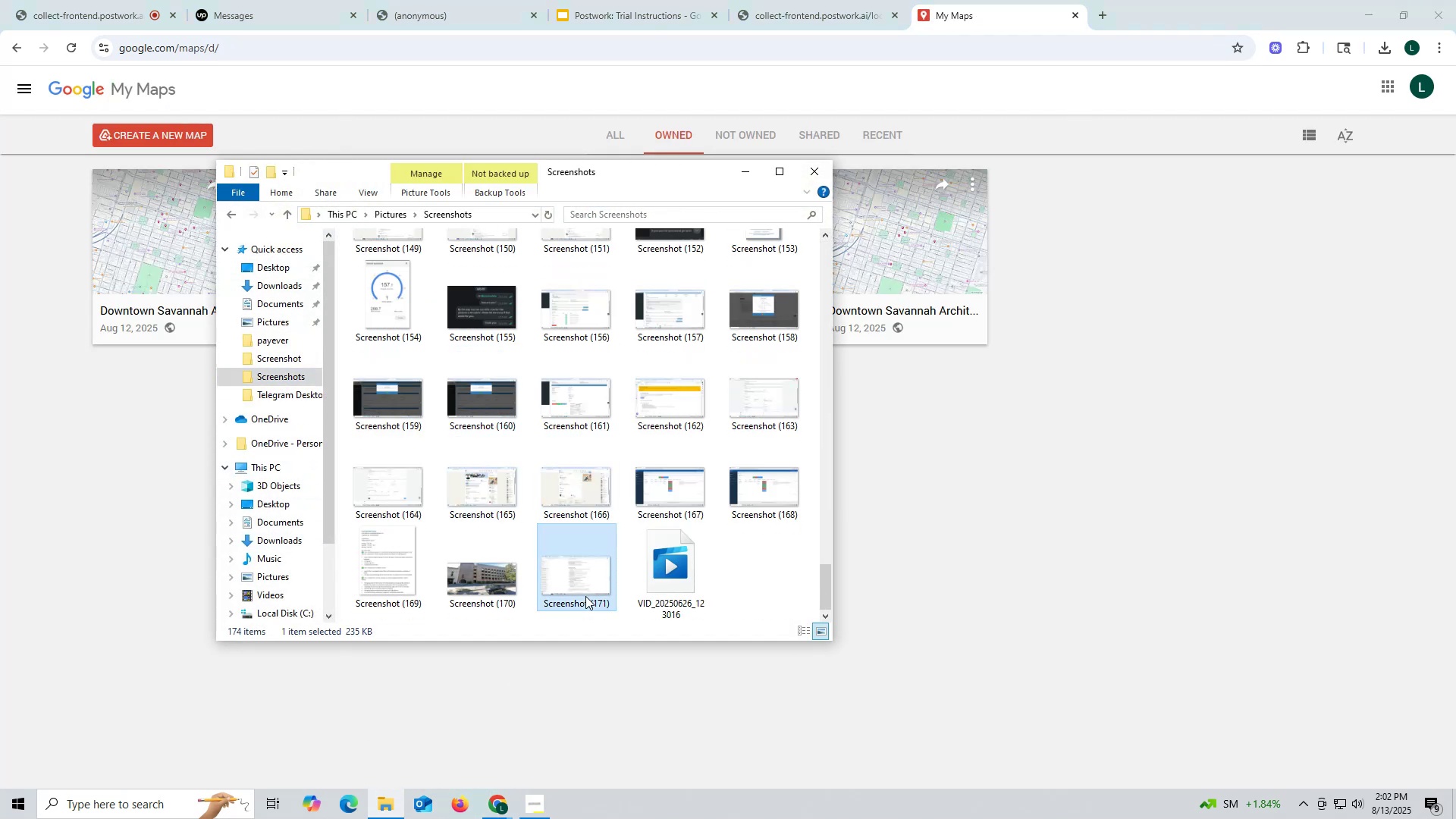 
double_click([586, 580])
 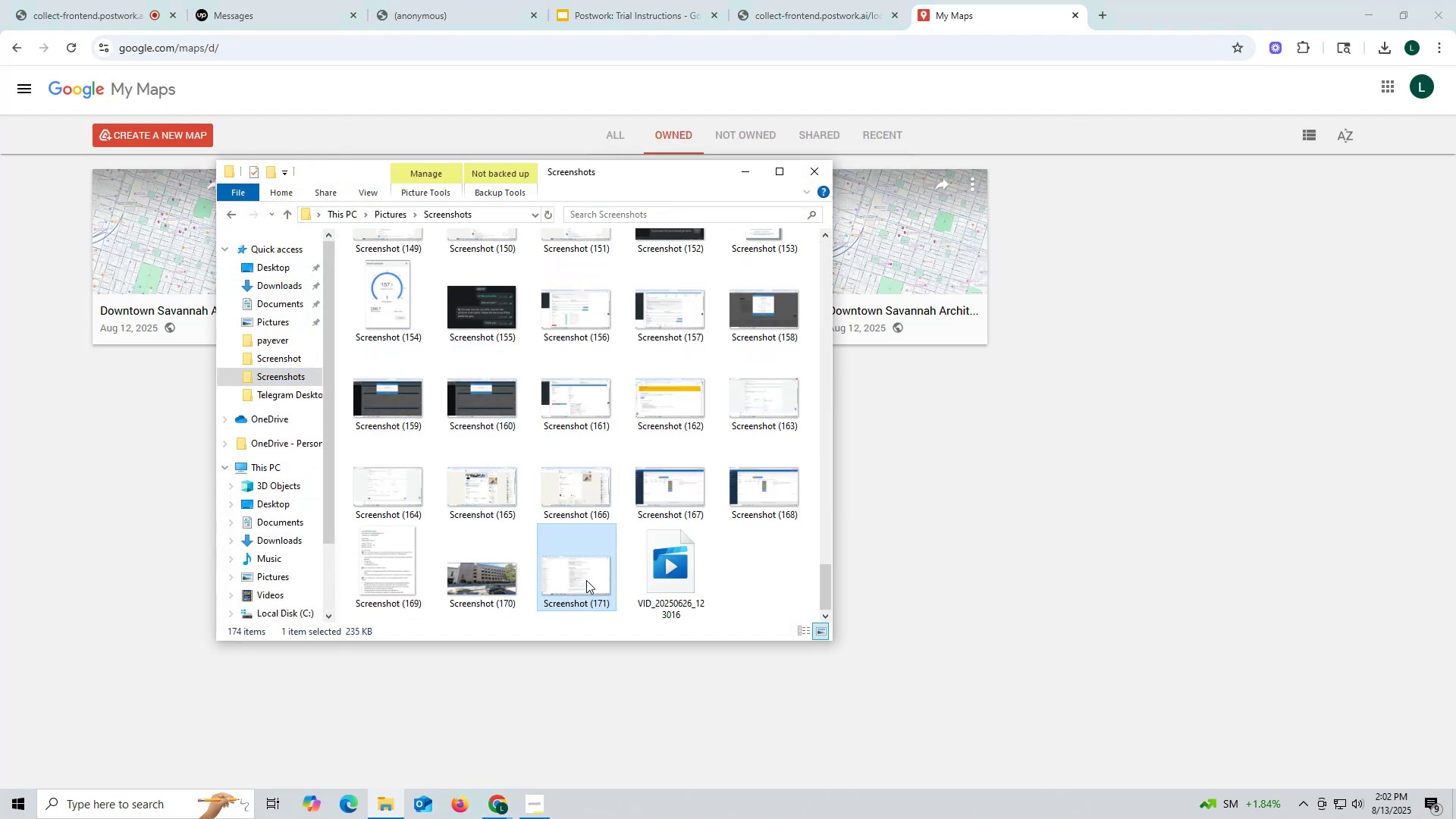 
triple_click([586, 580])
 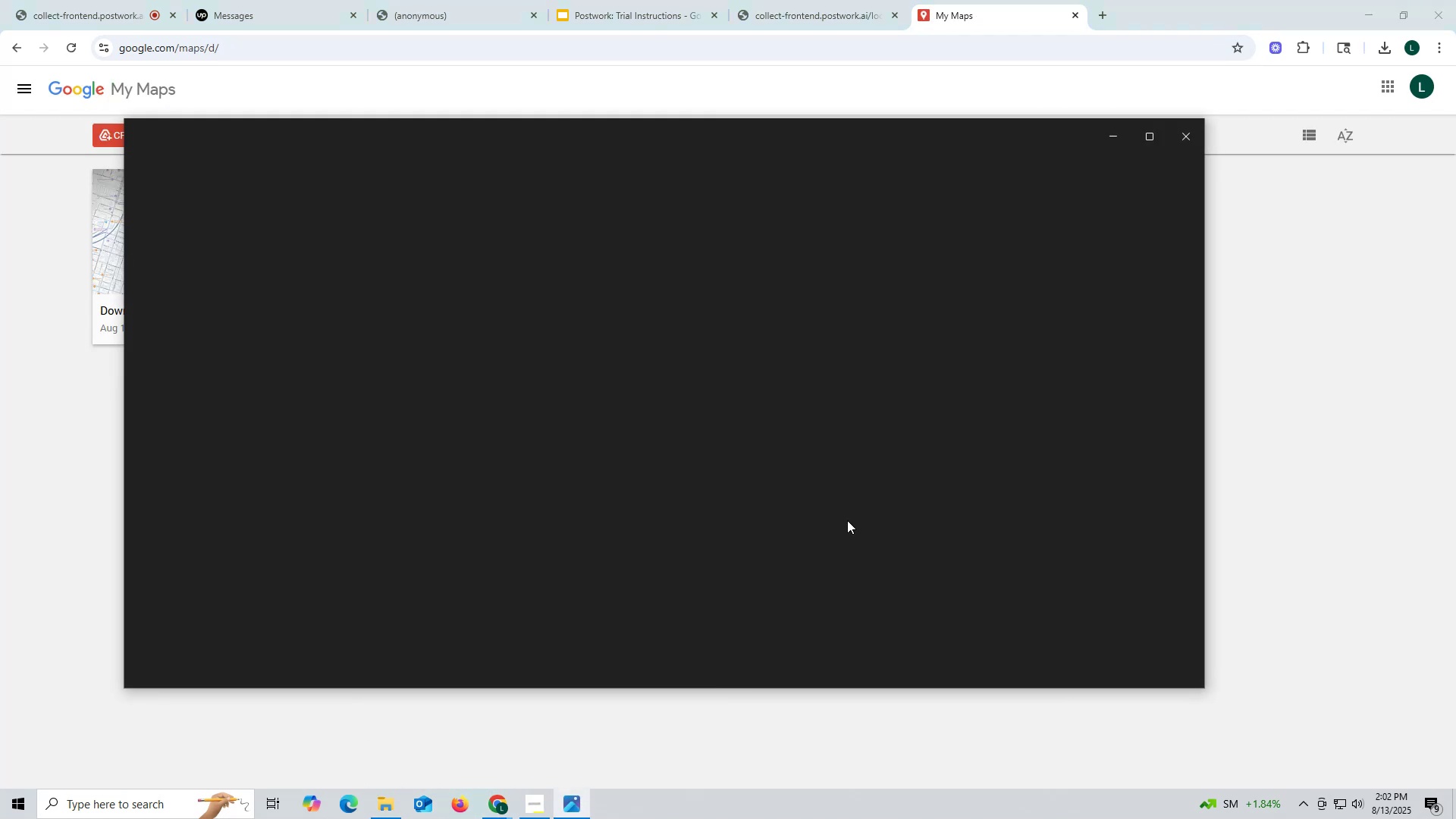 
scroll: coordinate [767, 551], scroll_direction: up, amount: 8.0
 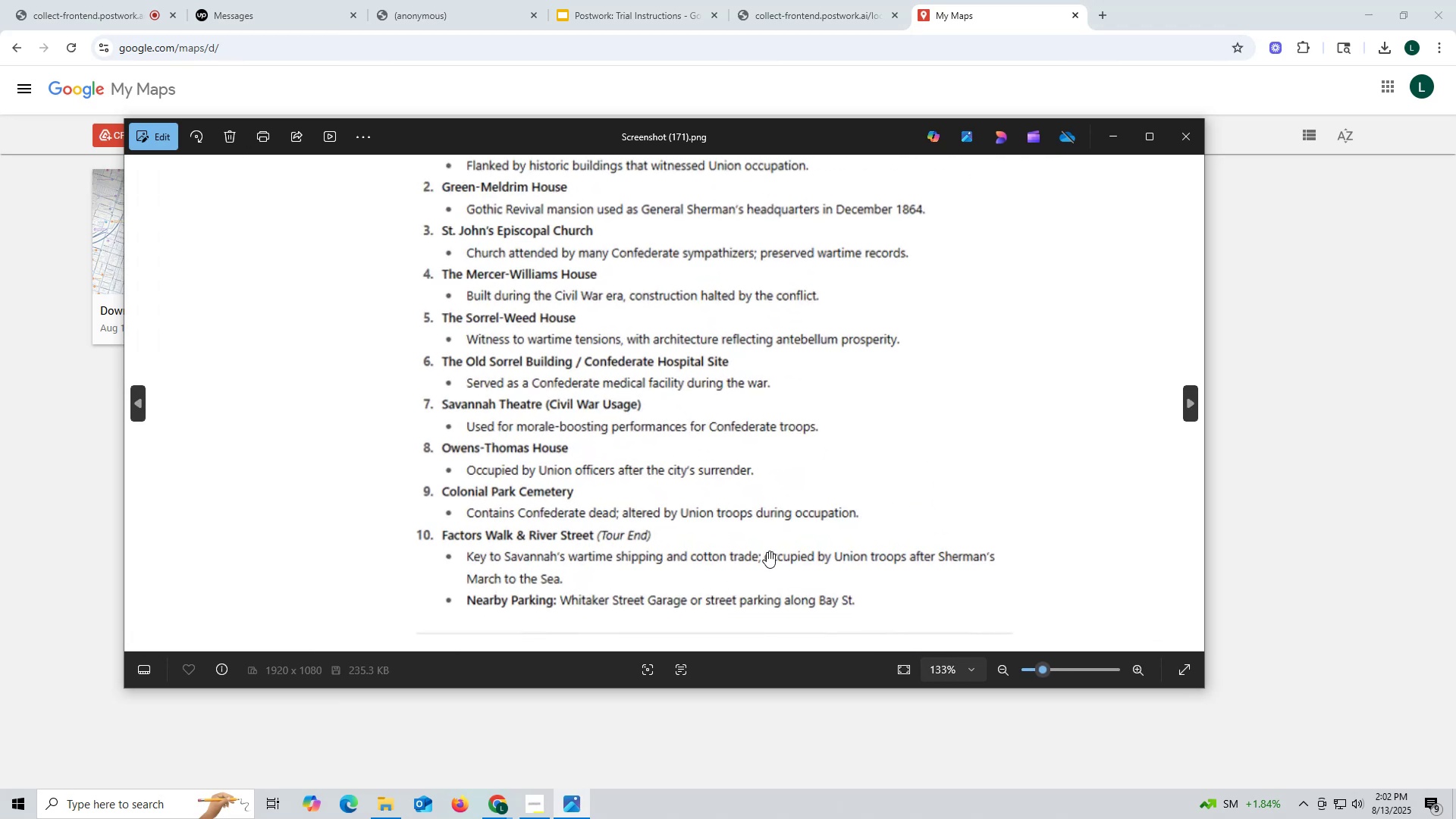 
left_click_drag(start_coordinate=[767, 551], to_coordinate=[773, 560])
 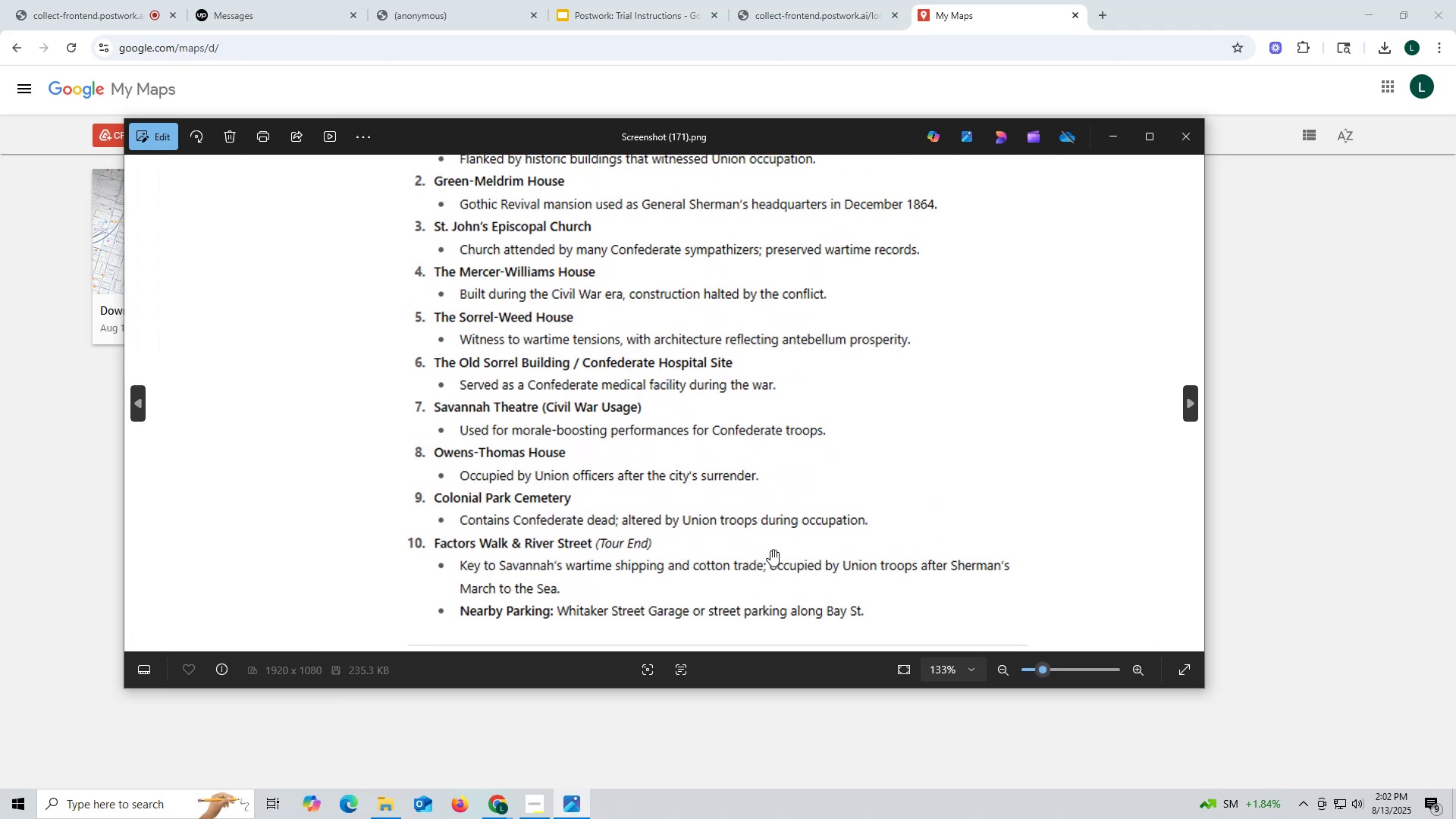 
scroll: coordinate [770, 548], scroll_direction: down, amount: 3.0
 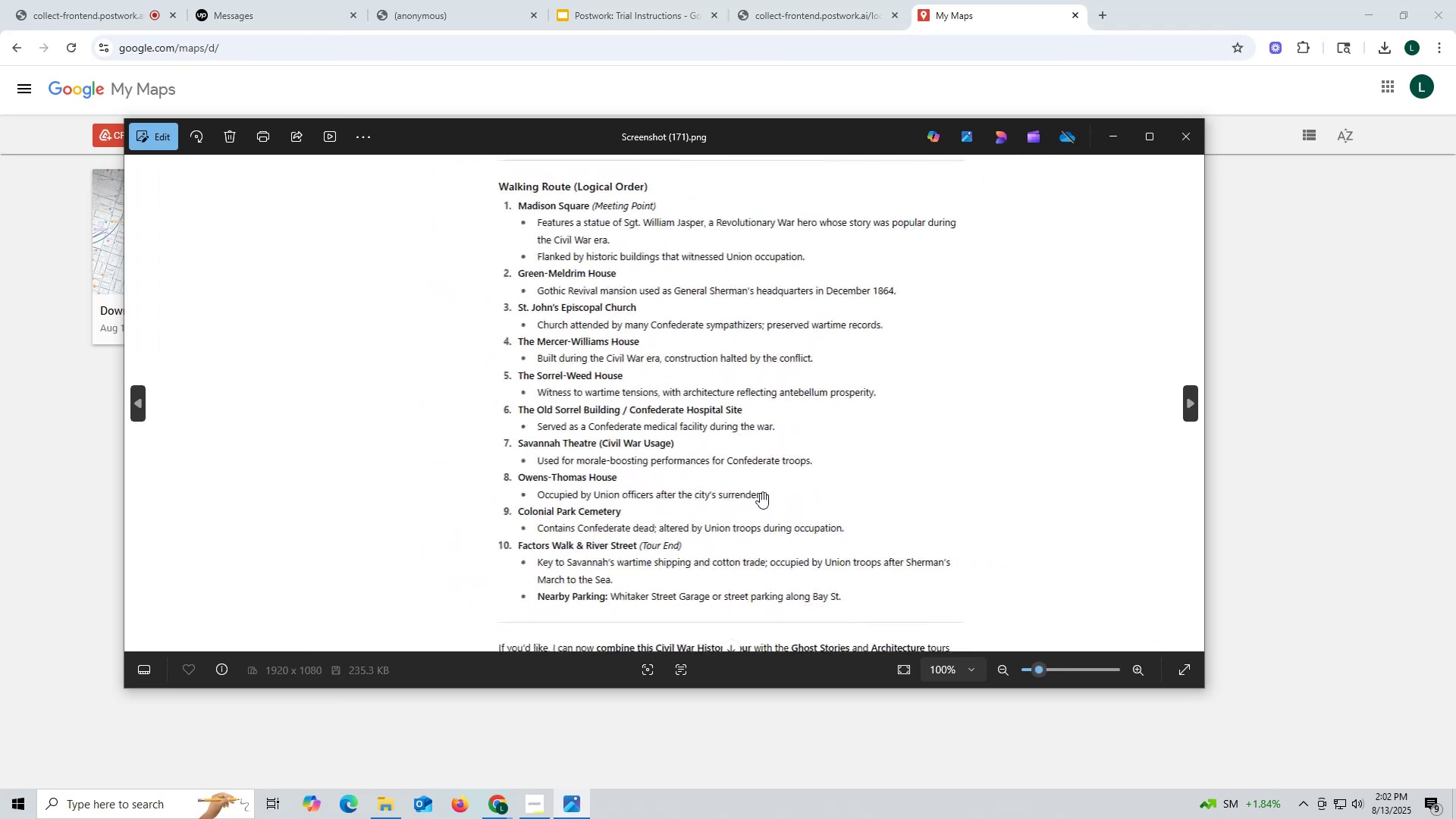 
left_click_drag(start_coordinate=[761, 480], to_coordinate=[745, 594])
 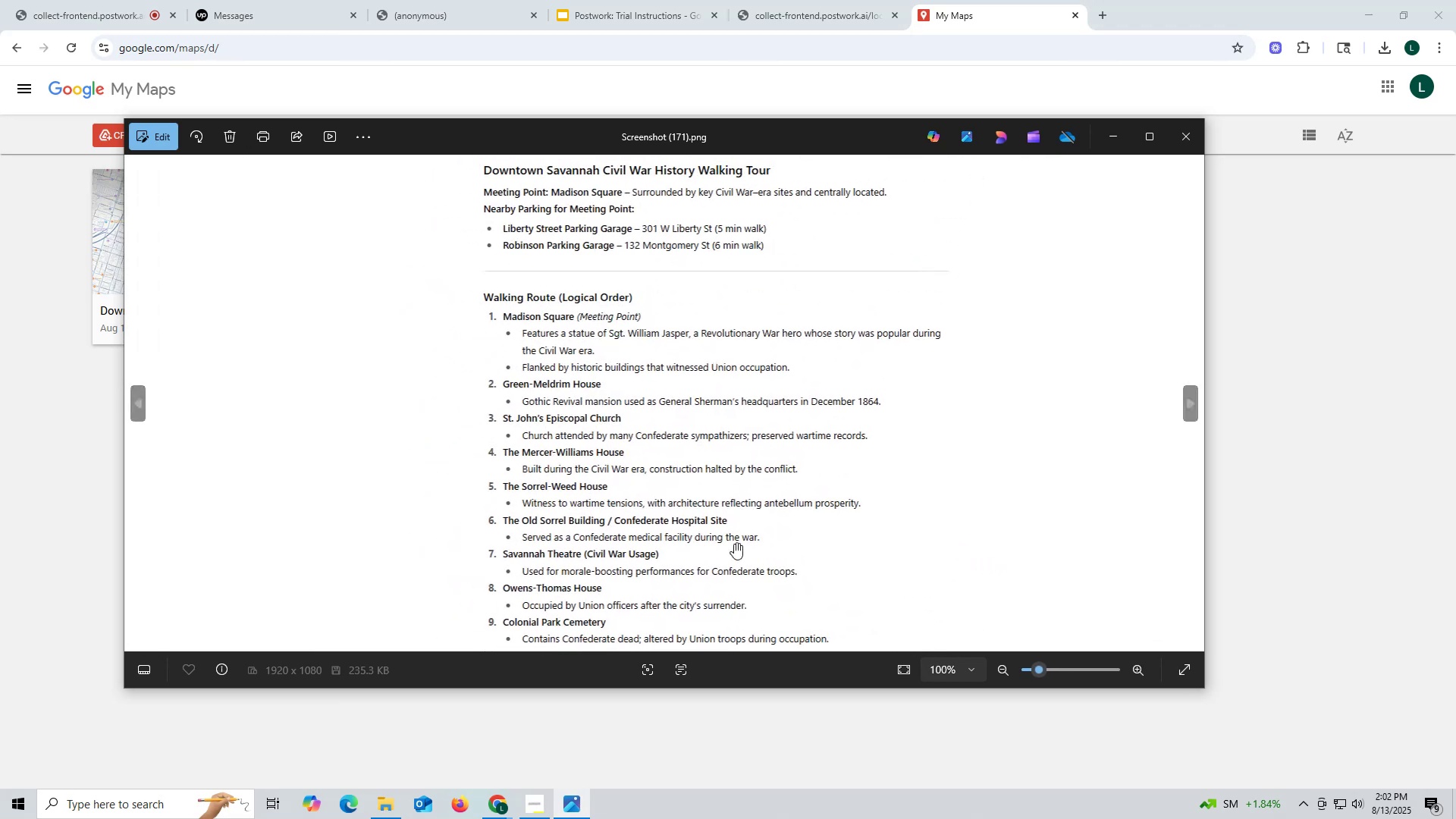 
scroll: coordinate [734, 539], scroll_direction: down, amount: 2.0
 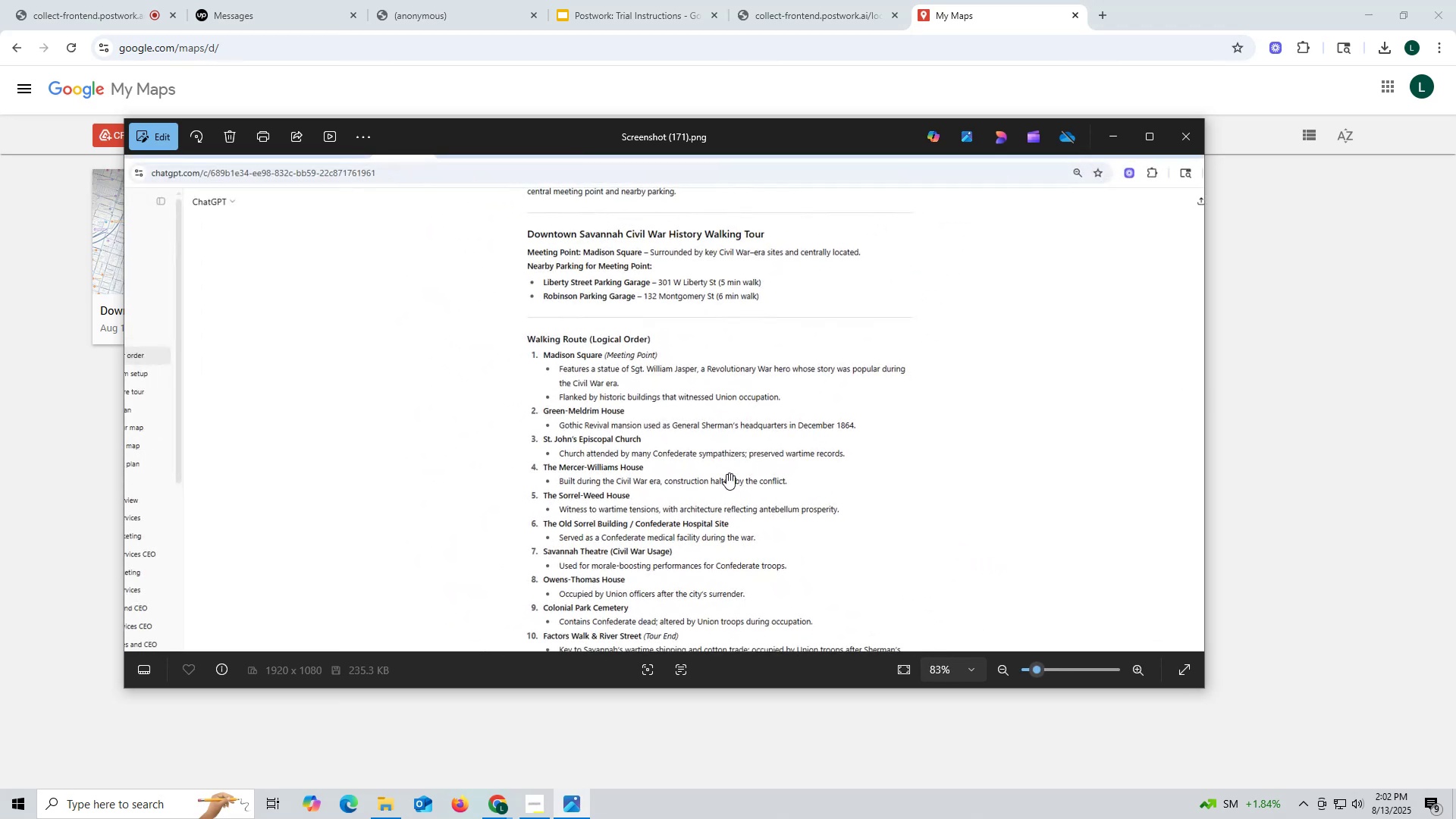 
scroll: coordinate [741, 466], scroll_direction: up, amount: 3.0
 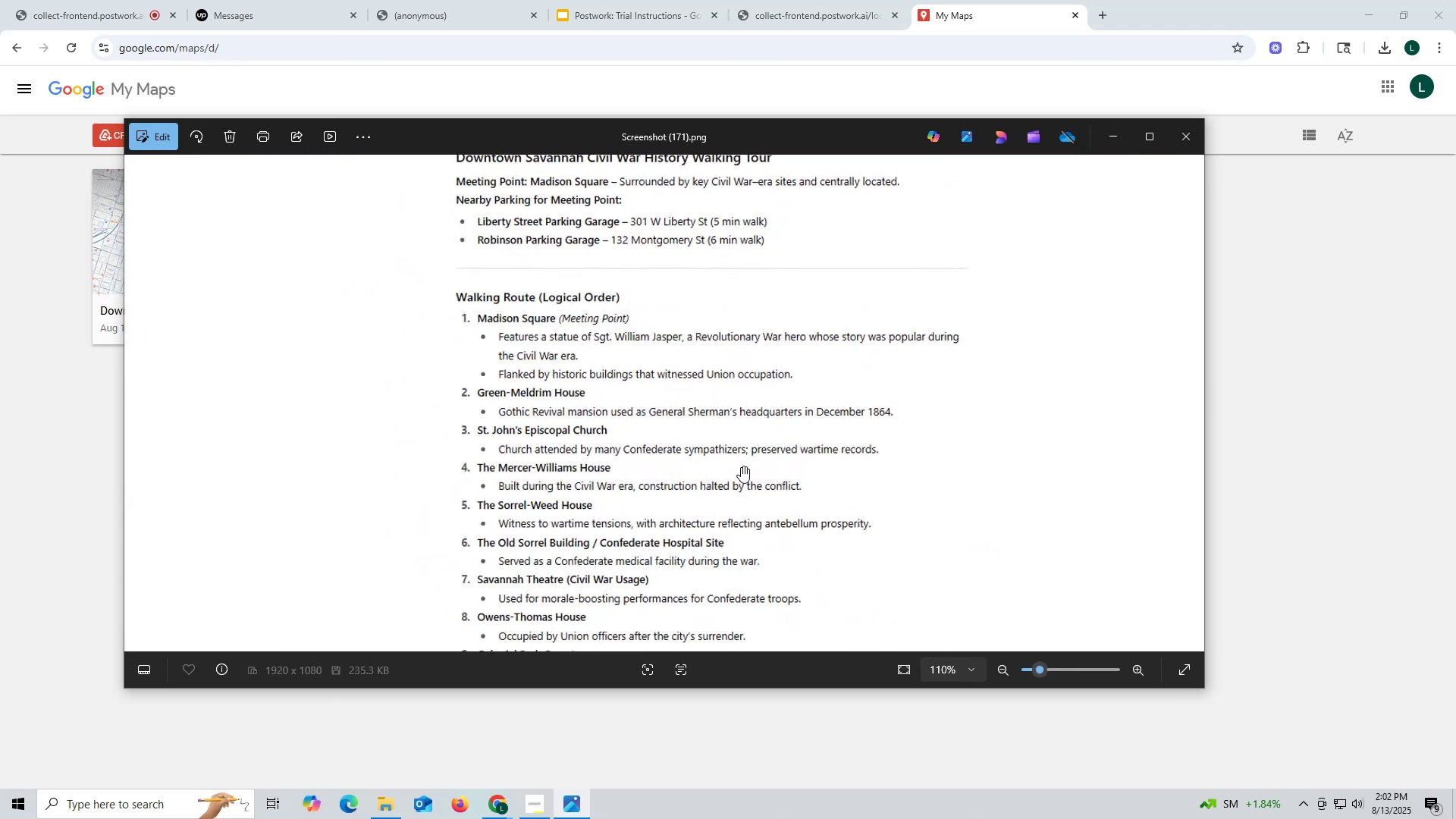 
scroll: coordinate [742, 474], scroll_direction: down, amount: 9.0
 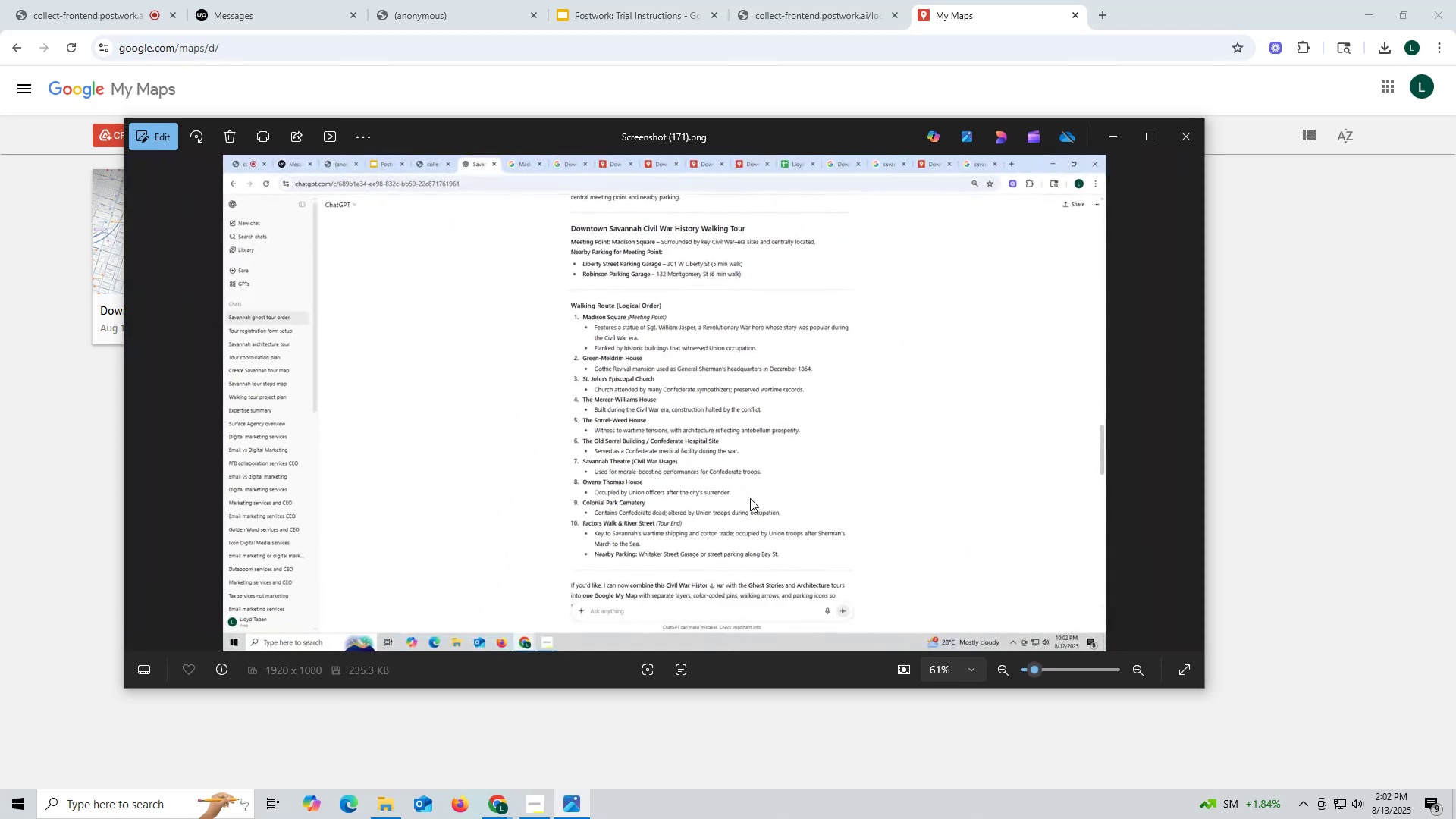 
left_click_drag(start_coordinate=[751, 500], to_coordinate=[726, 483])
 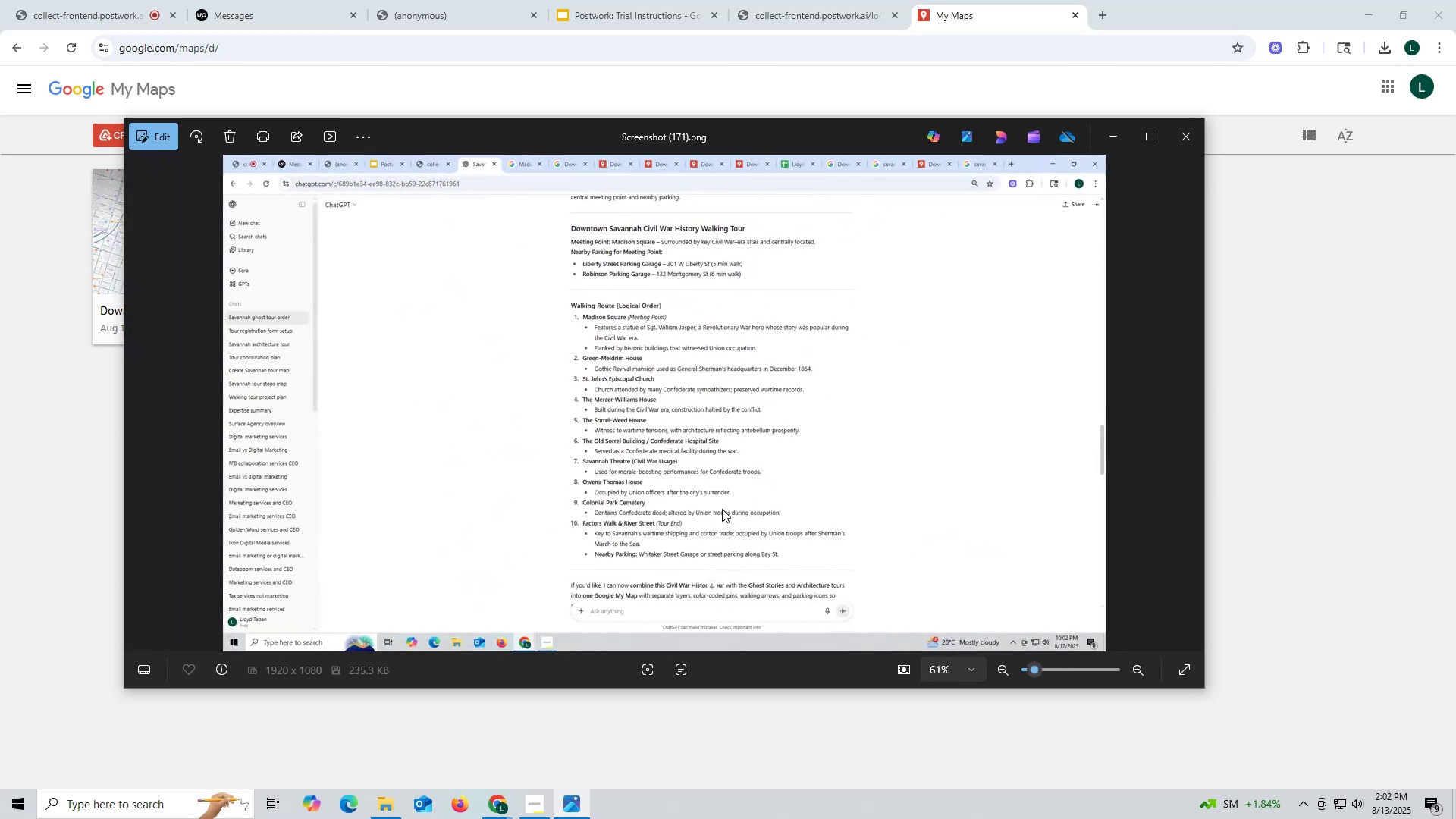 
key(Unknown)
 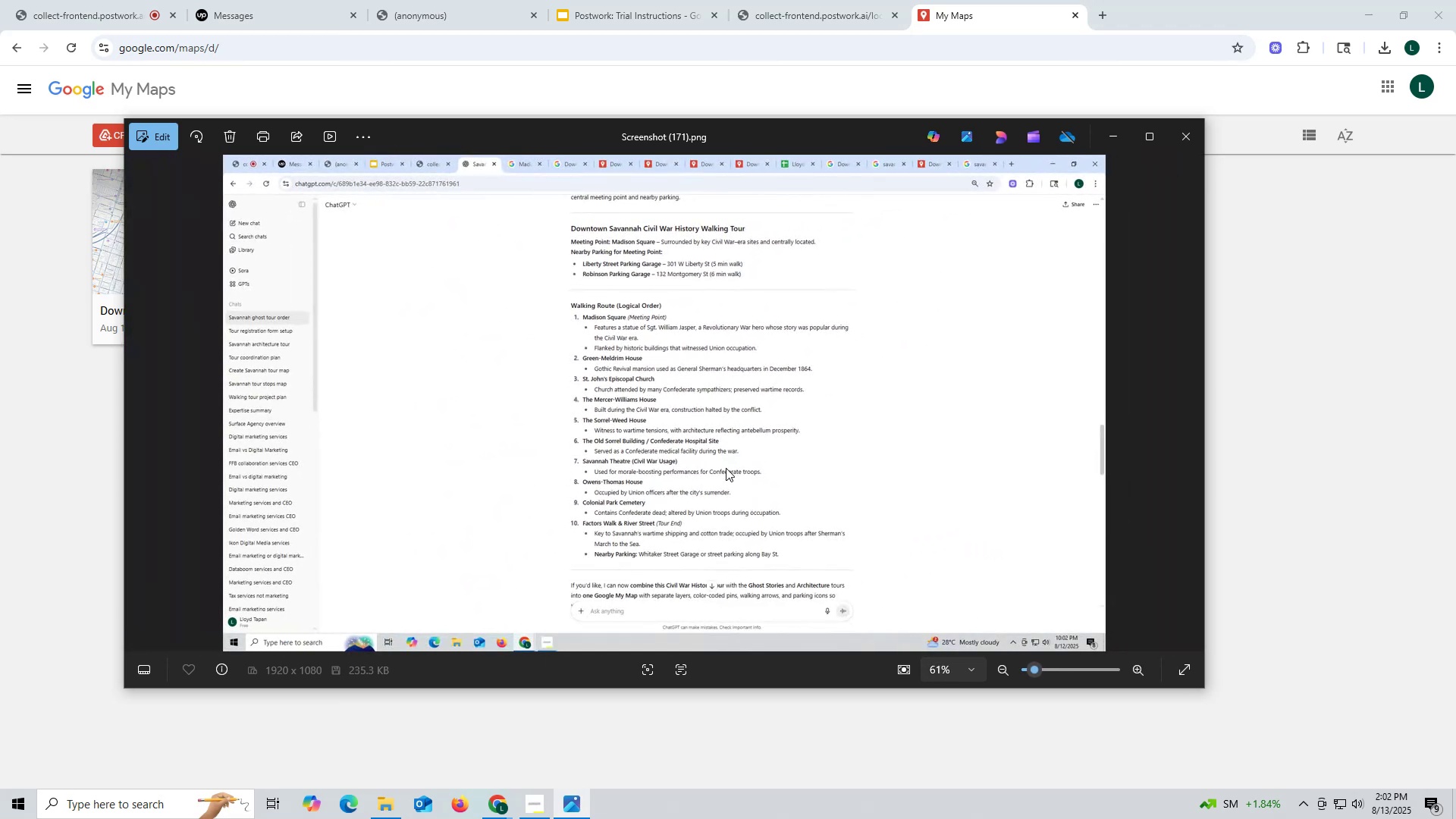 
left_click_drag(start_coordinate=[722, 435], to_coordinate=[722, 513])
 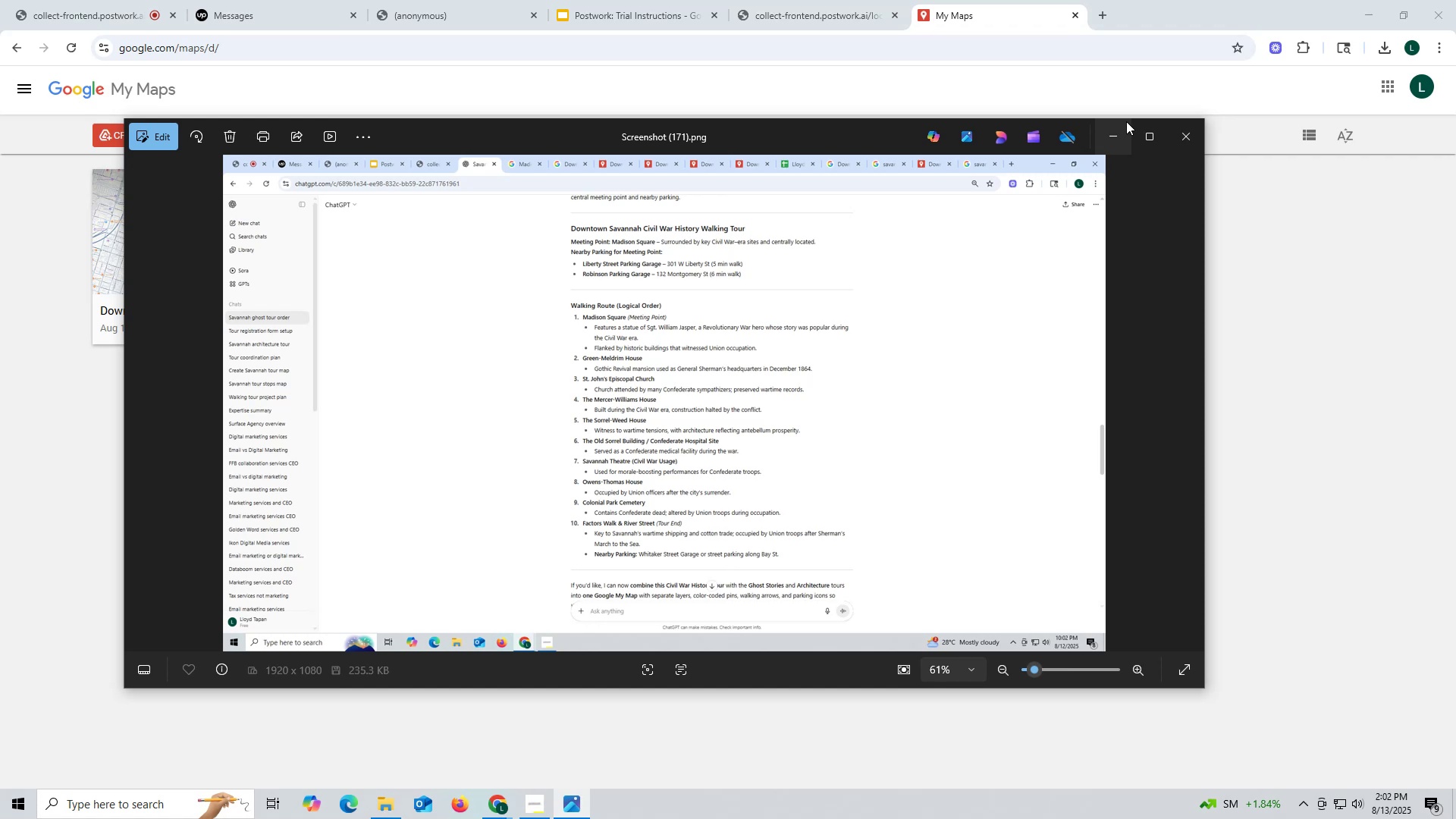 
key(Escape)
 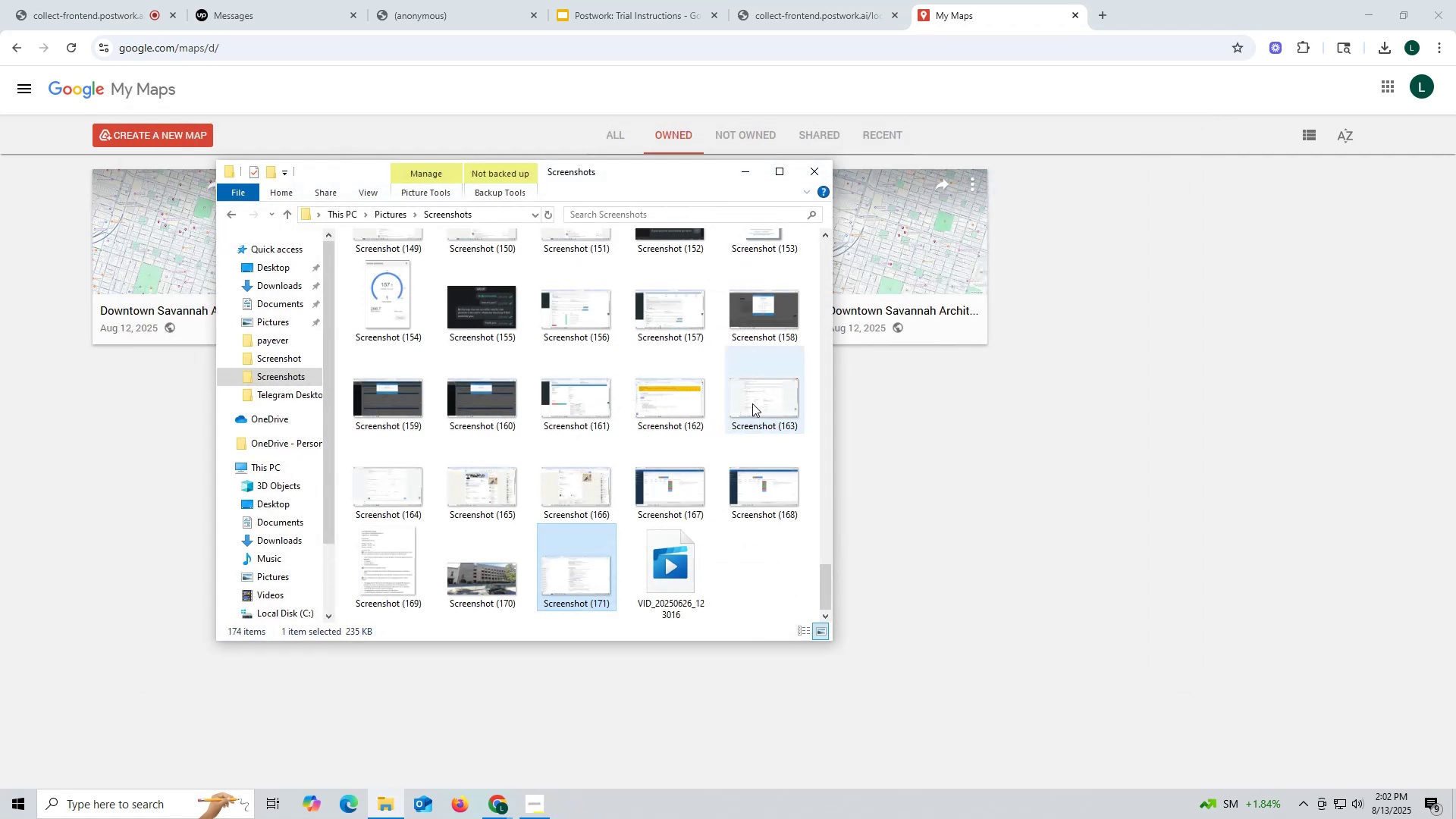 
scroll: coordinate [708, 454], scroll_direction: down, amount: 3.0
 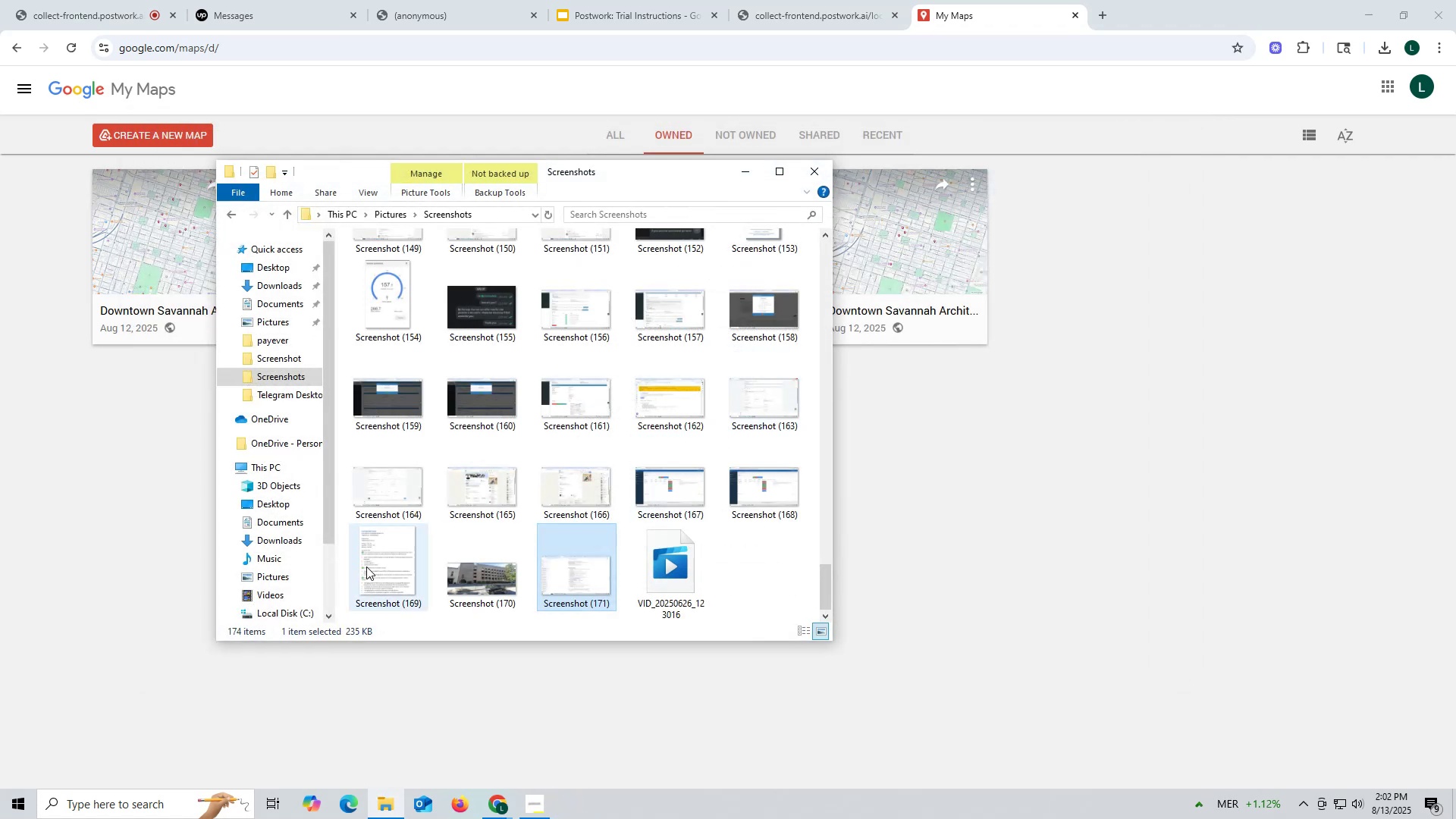 
double_click([366, 566])
 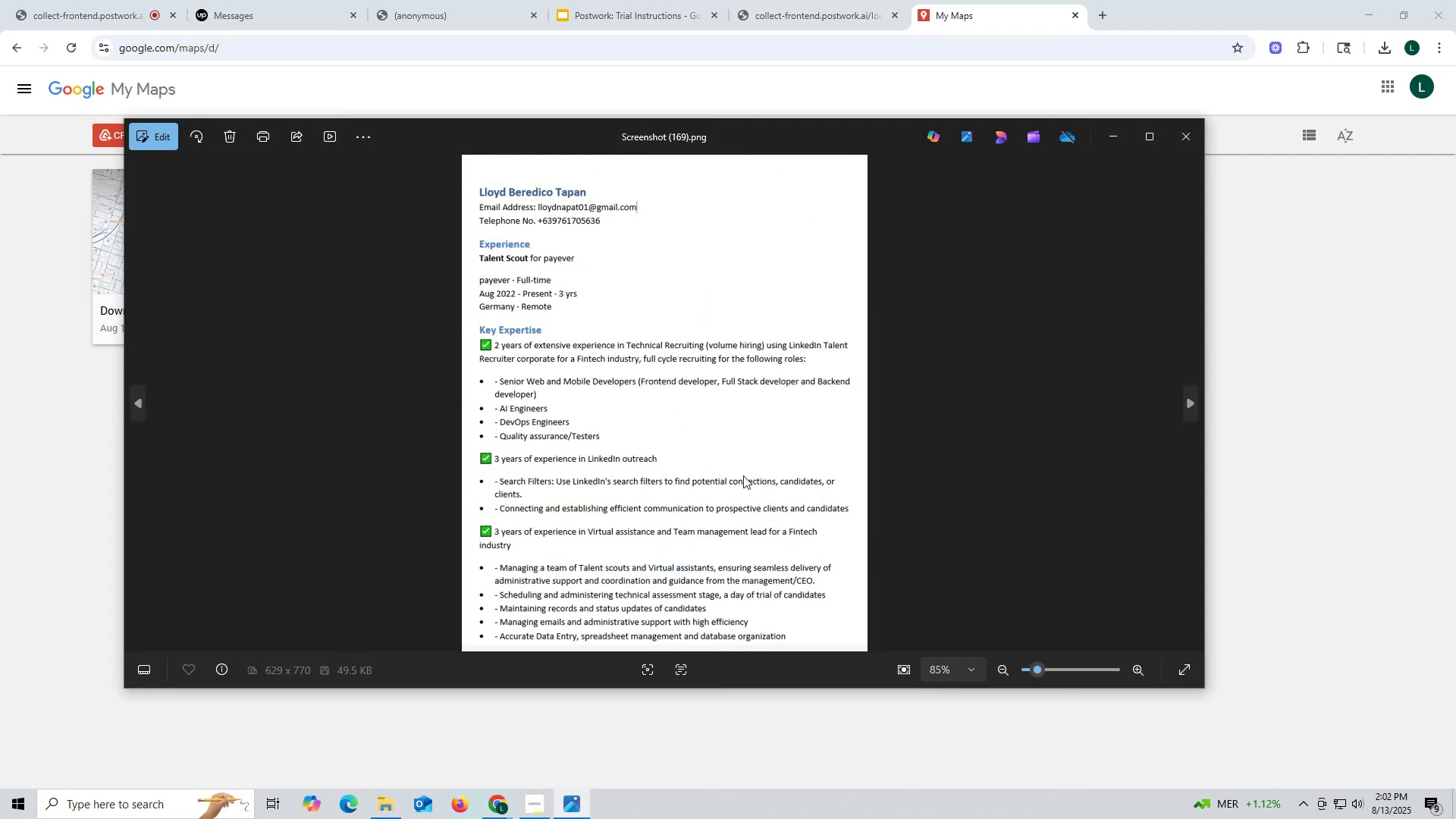 
key(Escape)
 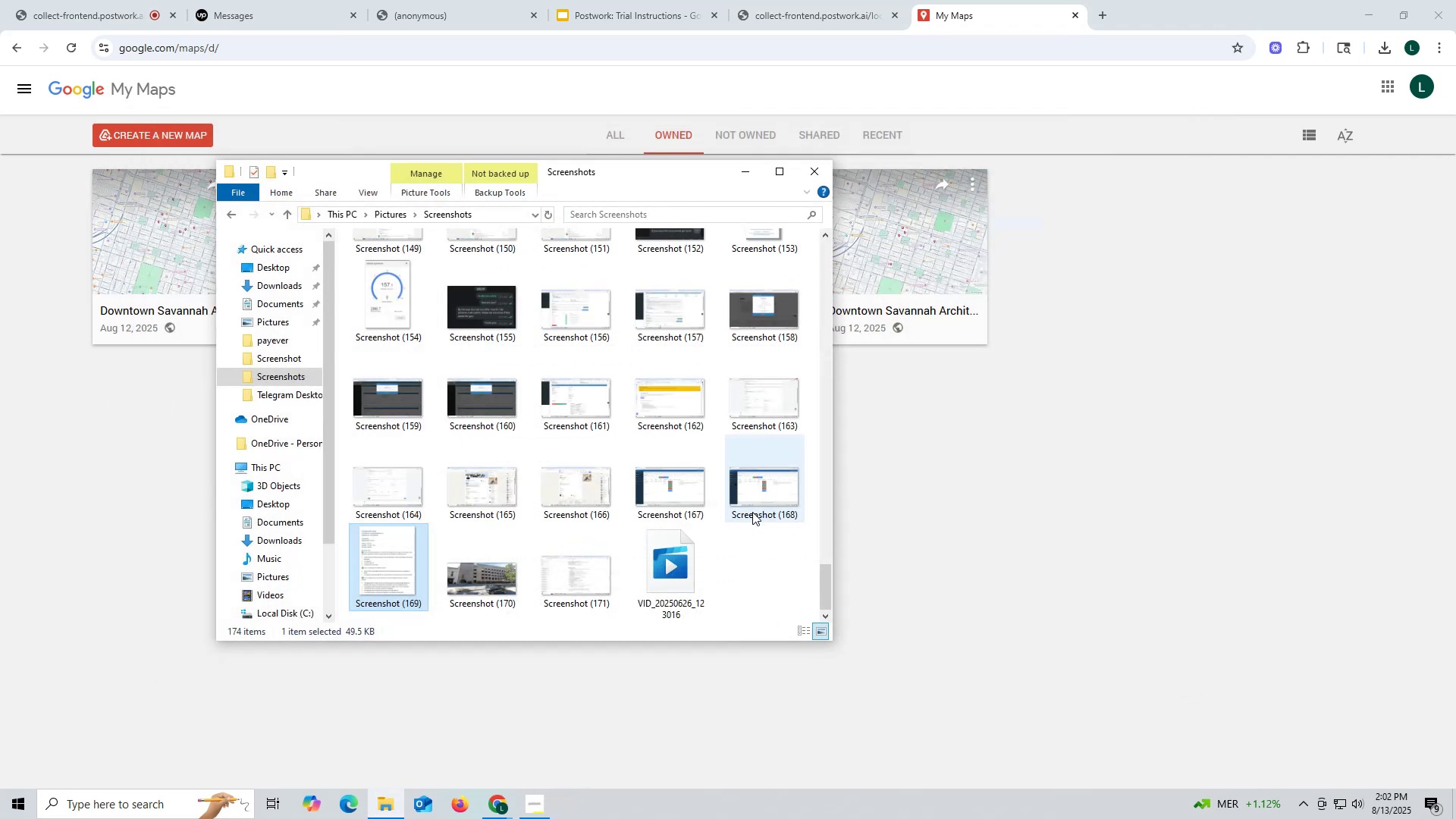 
scroll: coordinate [704, 530], scroll_direction: down, amount: 5.0
 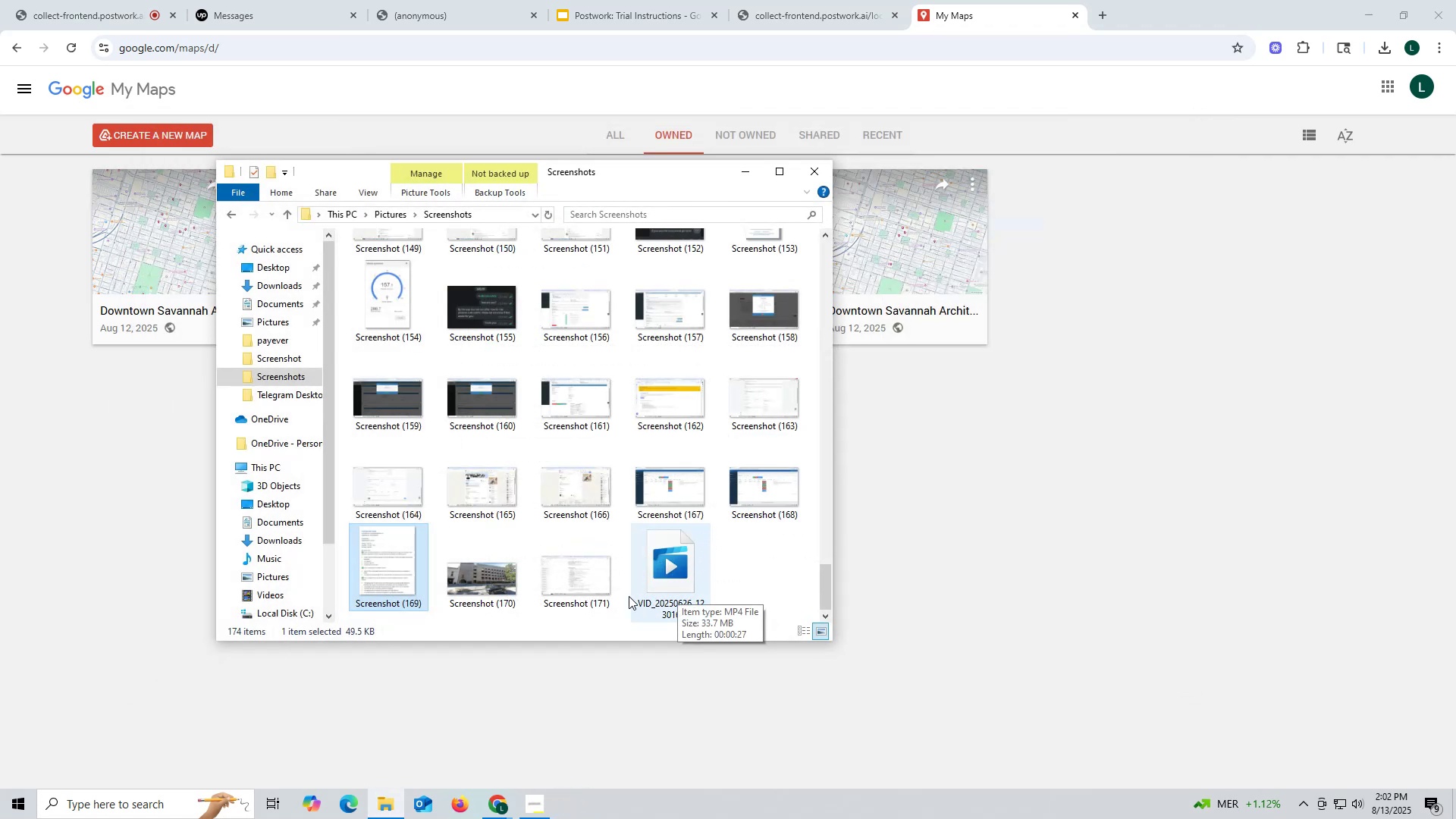 
left_click([574, 584])
 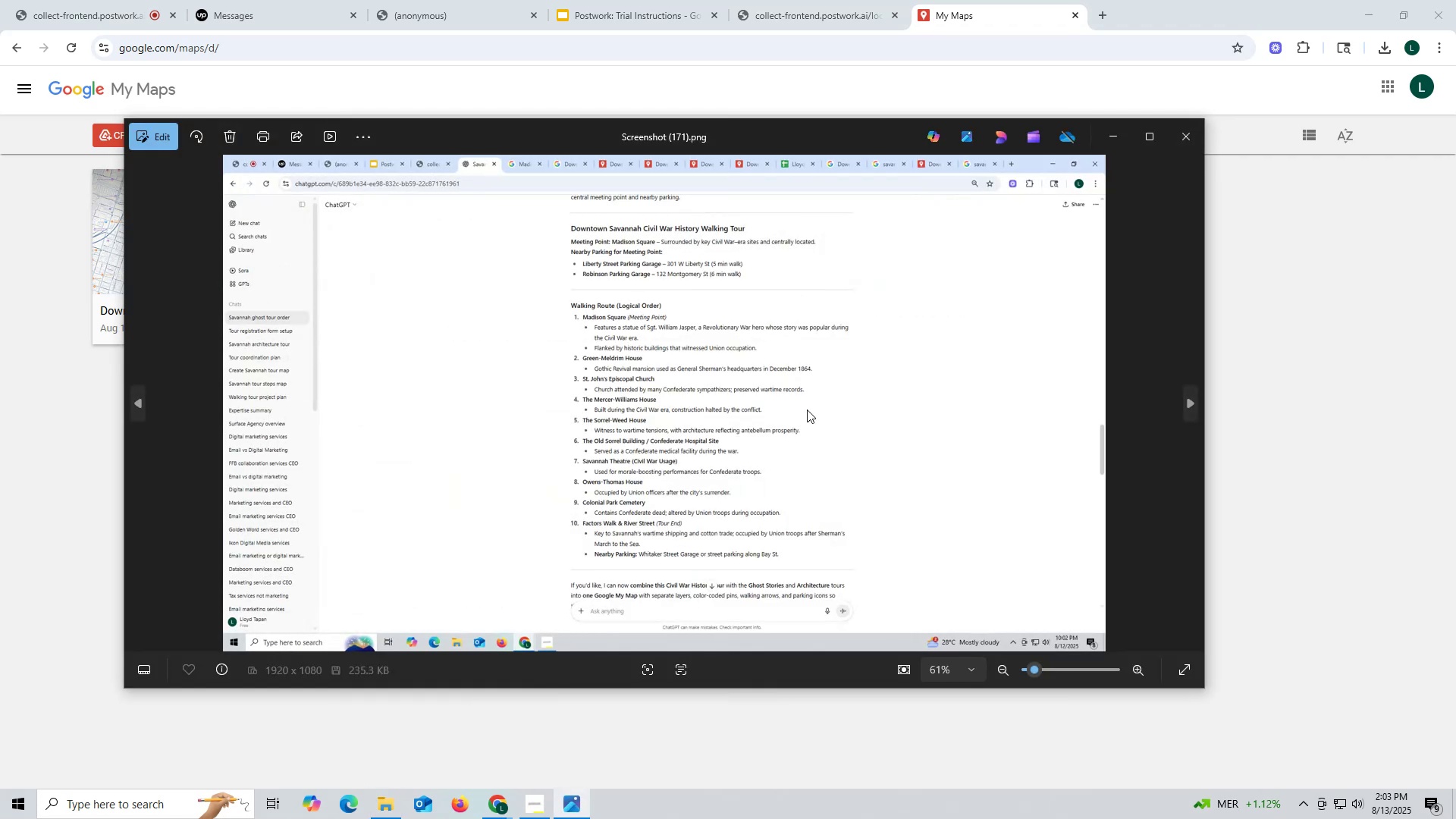 
scroll: coordinate [808, 413], scroll_direction: up, amount: 1.0
 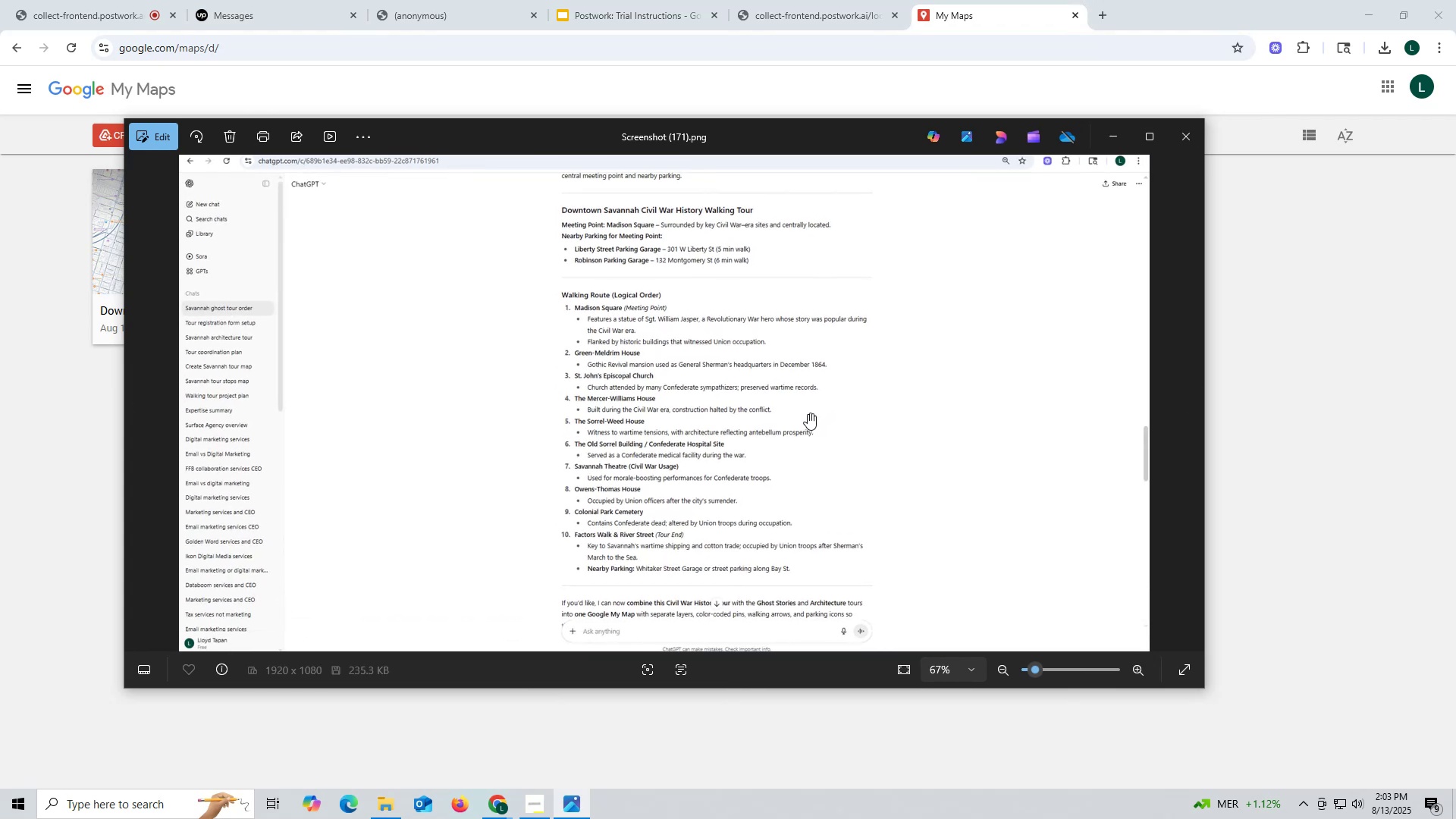 
scroll: coordinate [808, 413], scroll_direction: down, amount: 4.0
 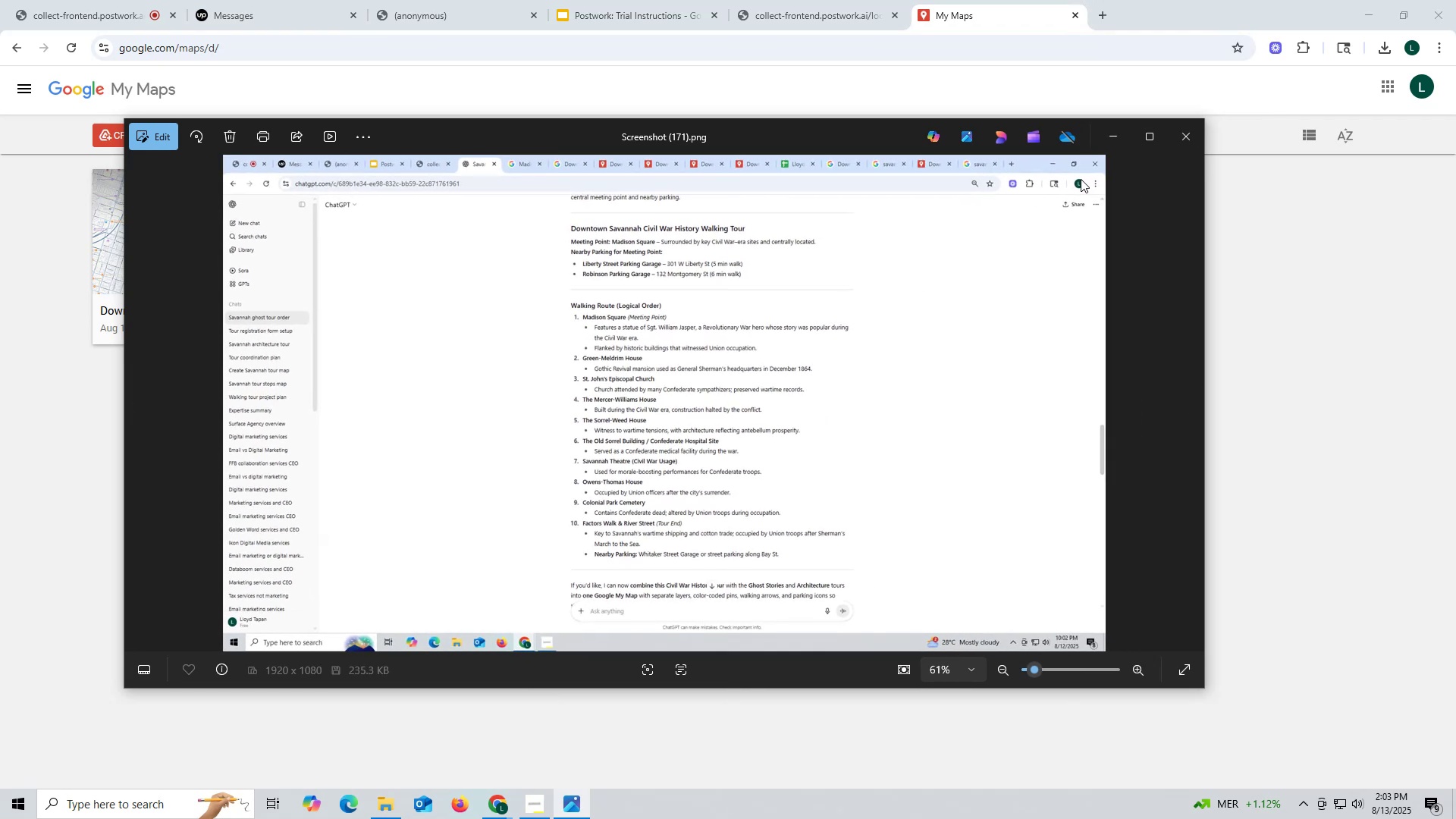 
key(Escape)
 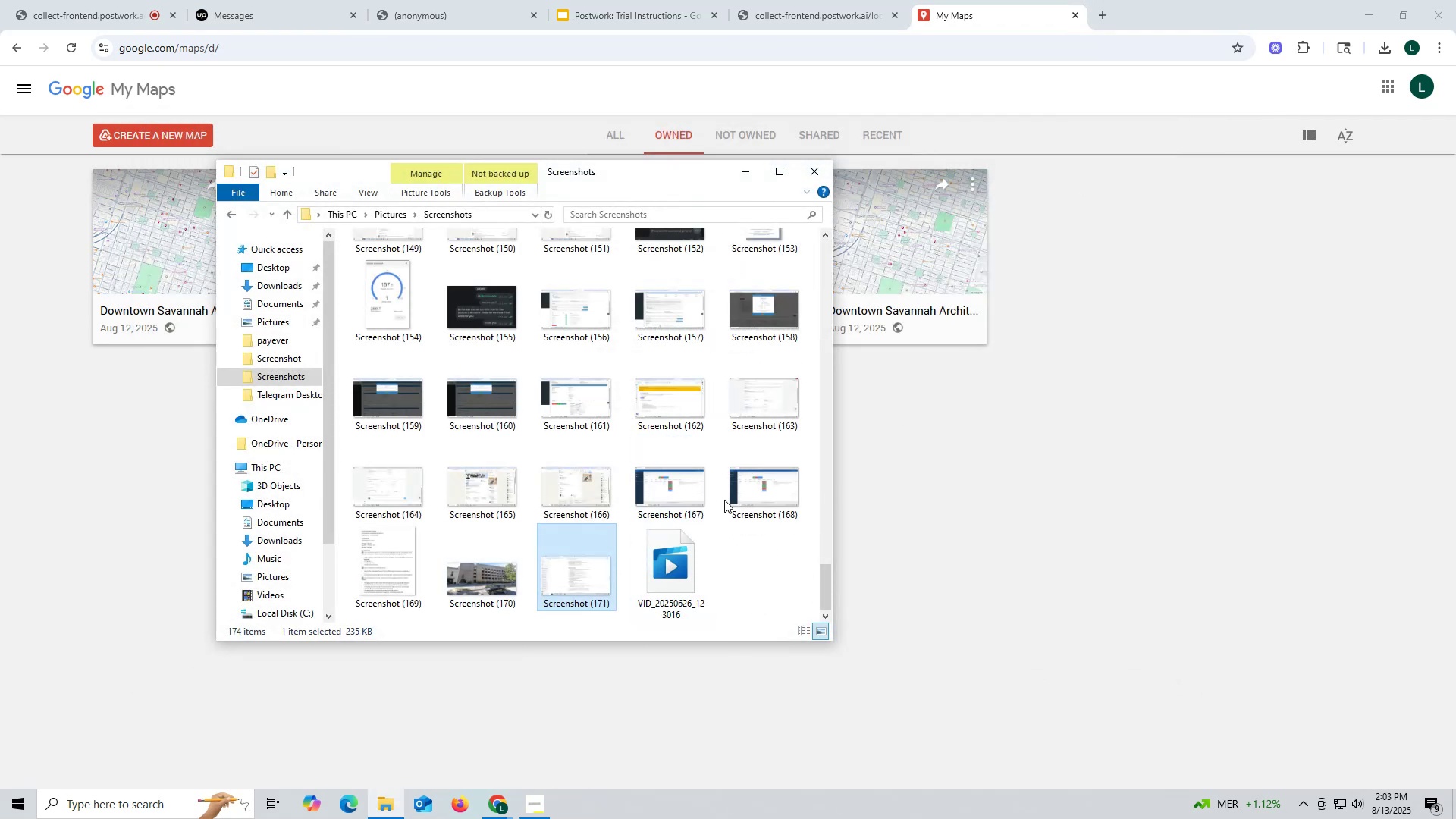 
scroll: coordinate [601, 480], scroll_direction: down, amount: 11.0
 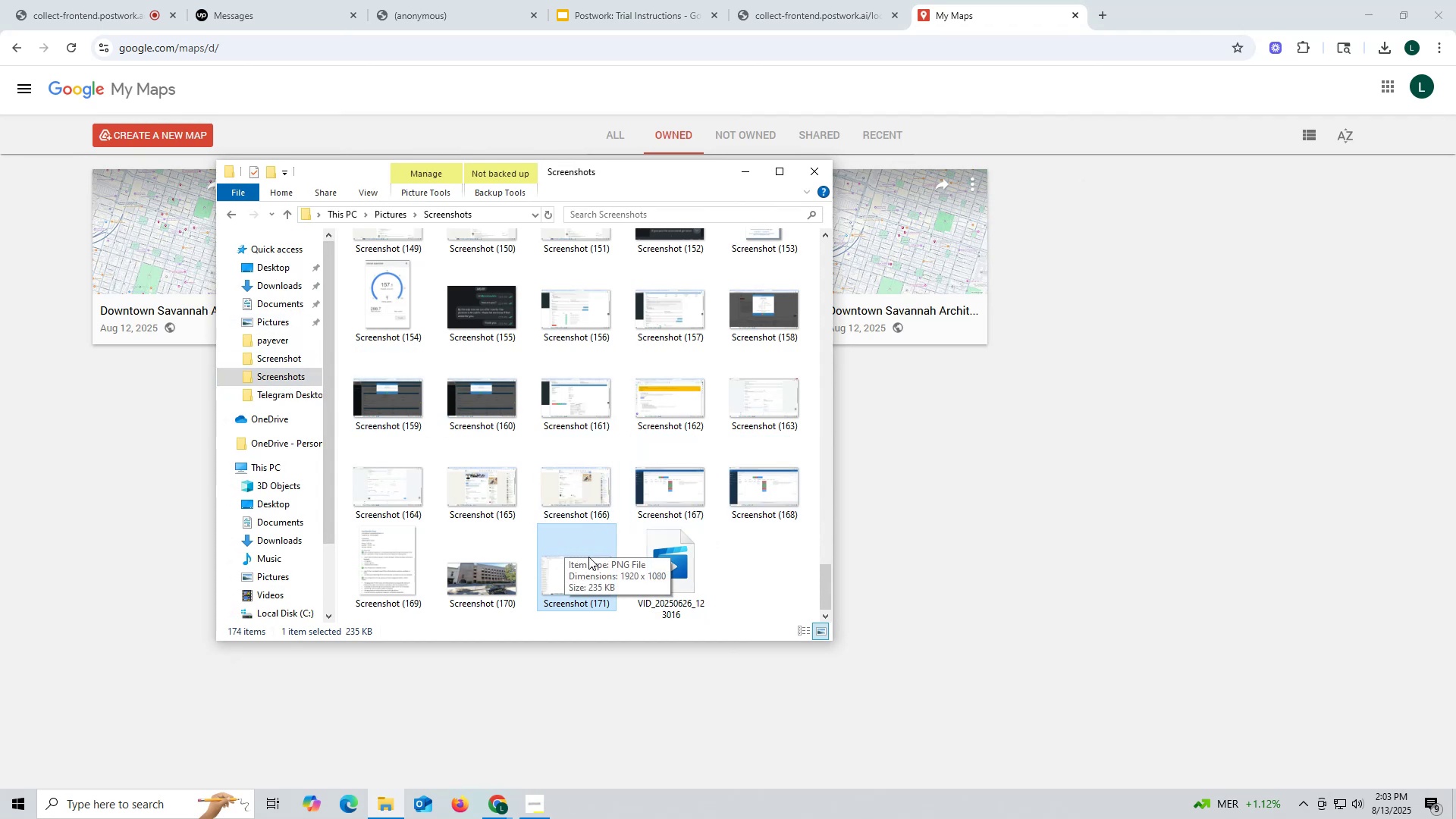 
double_click([565, 539])
 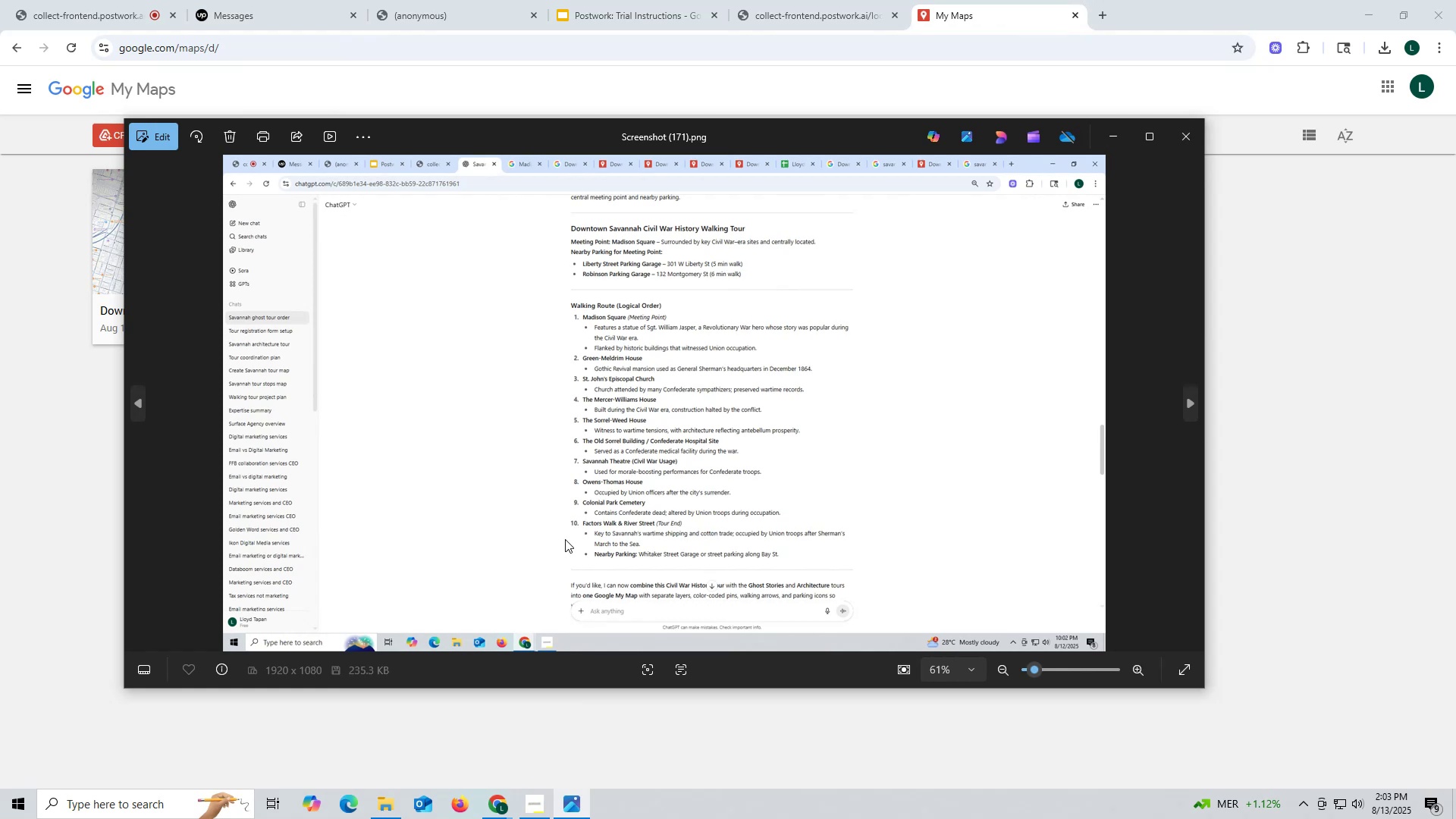 
scroll: coordinate [628, 512], scroll_direction: up, amount: 2.0
 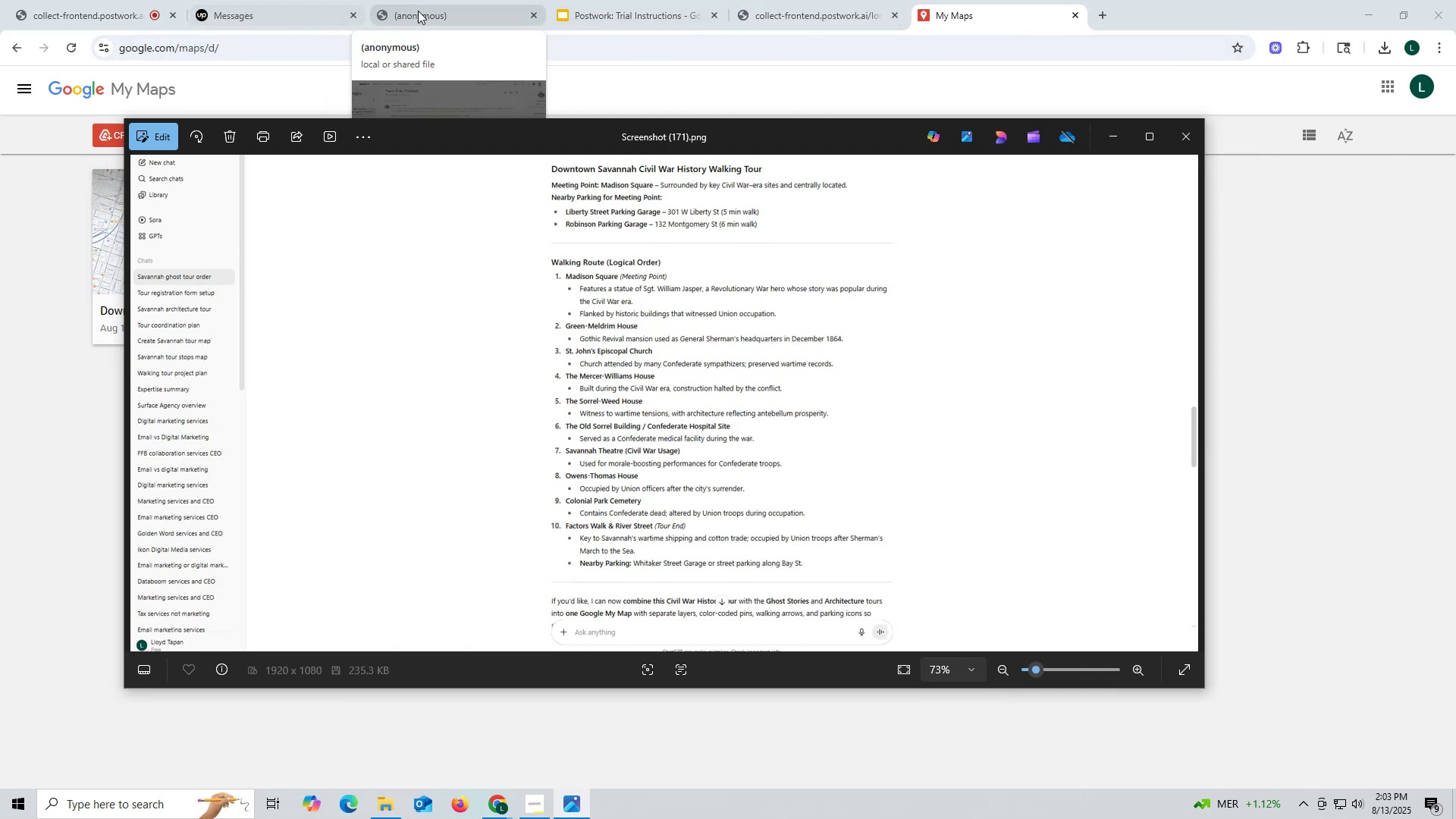 
wait(20.7)
 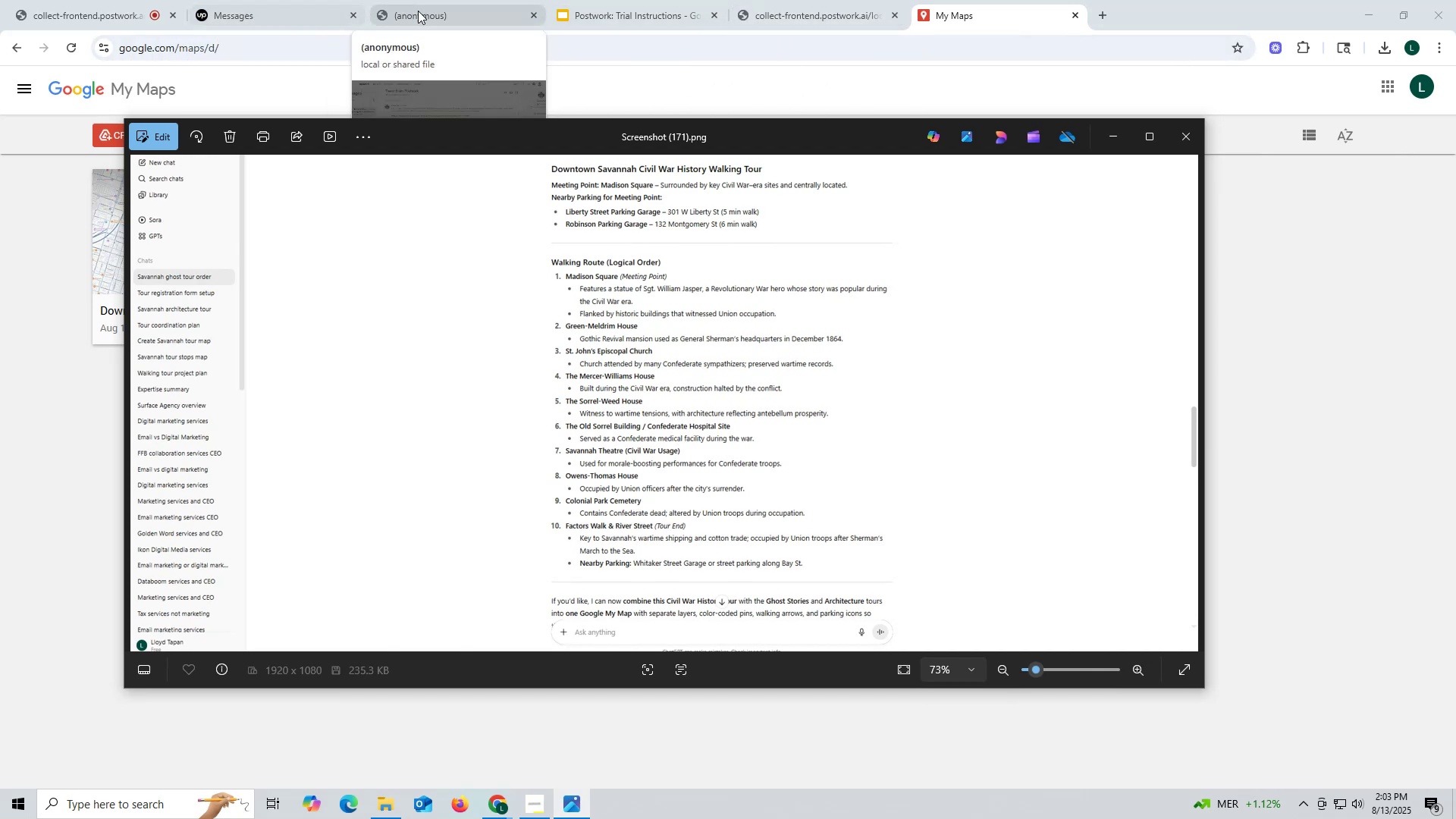 
left_click([1105, 13])
 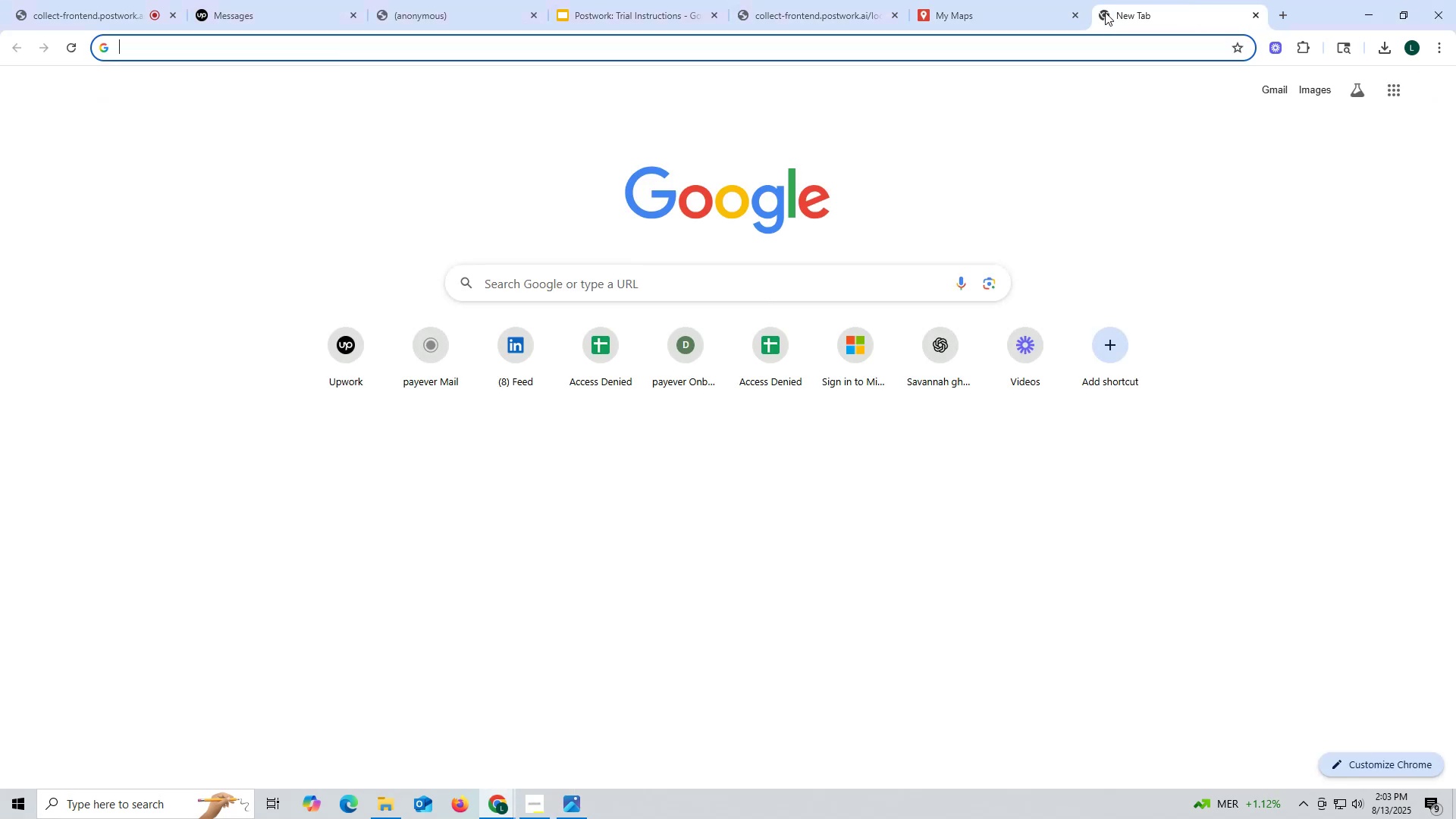 
key(C)
 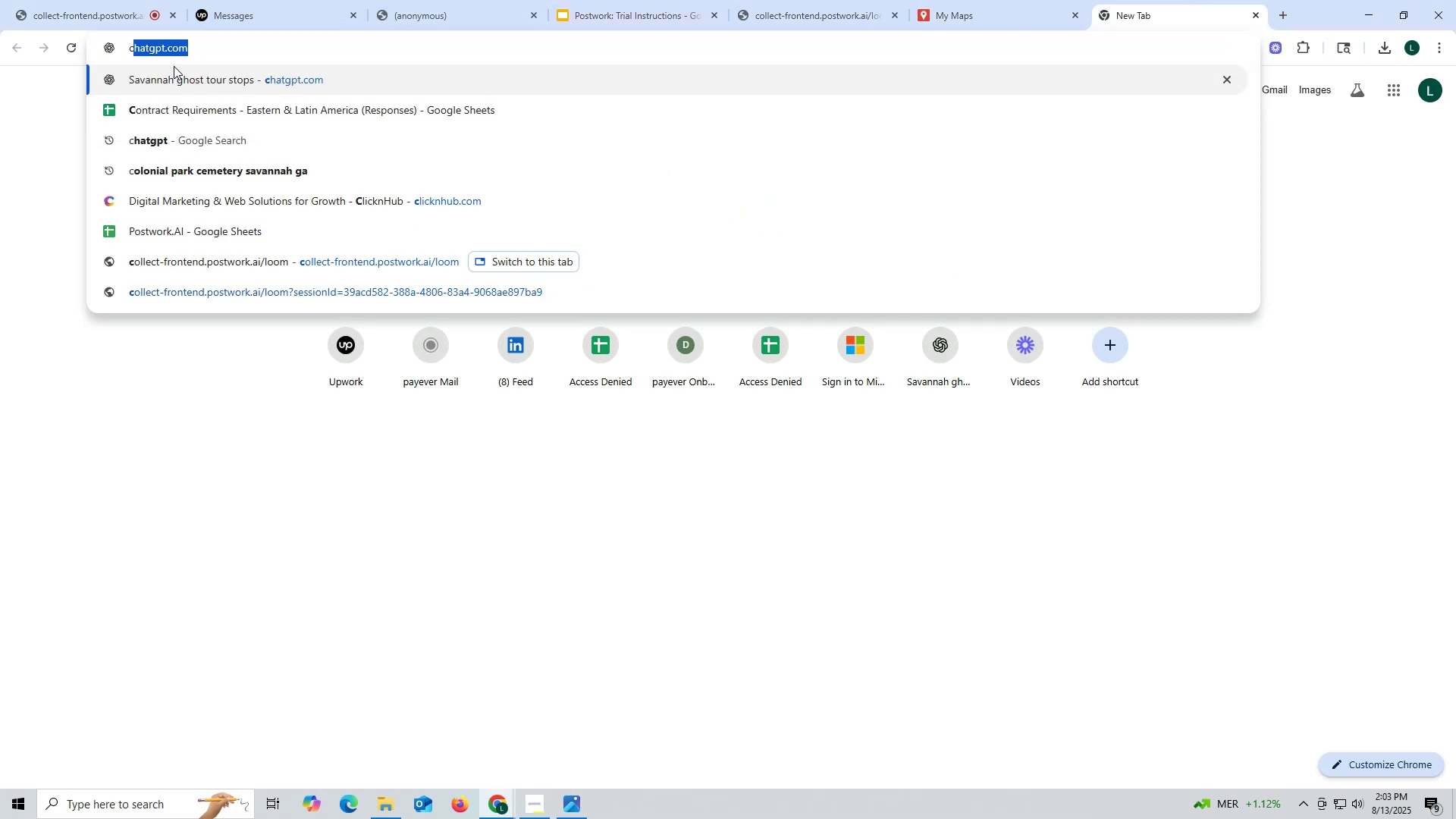 
left_click([174, 55])
 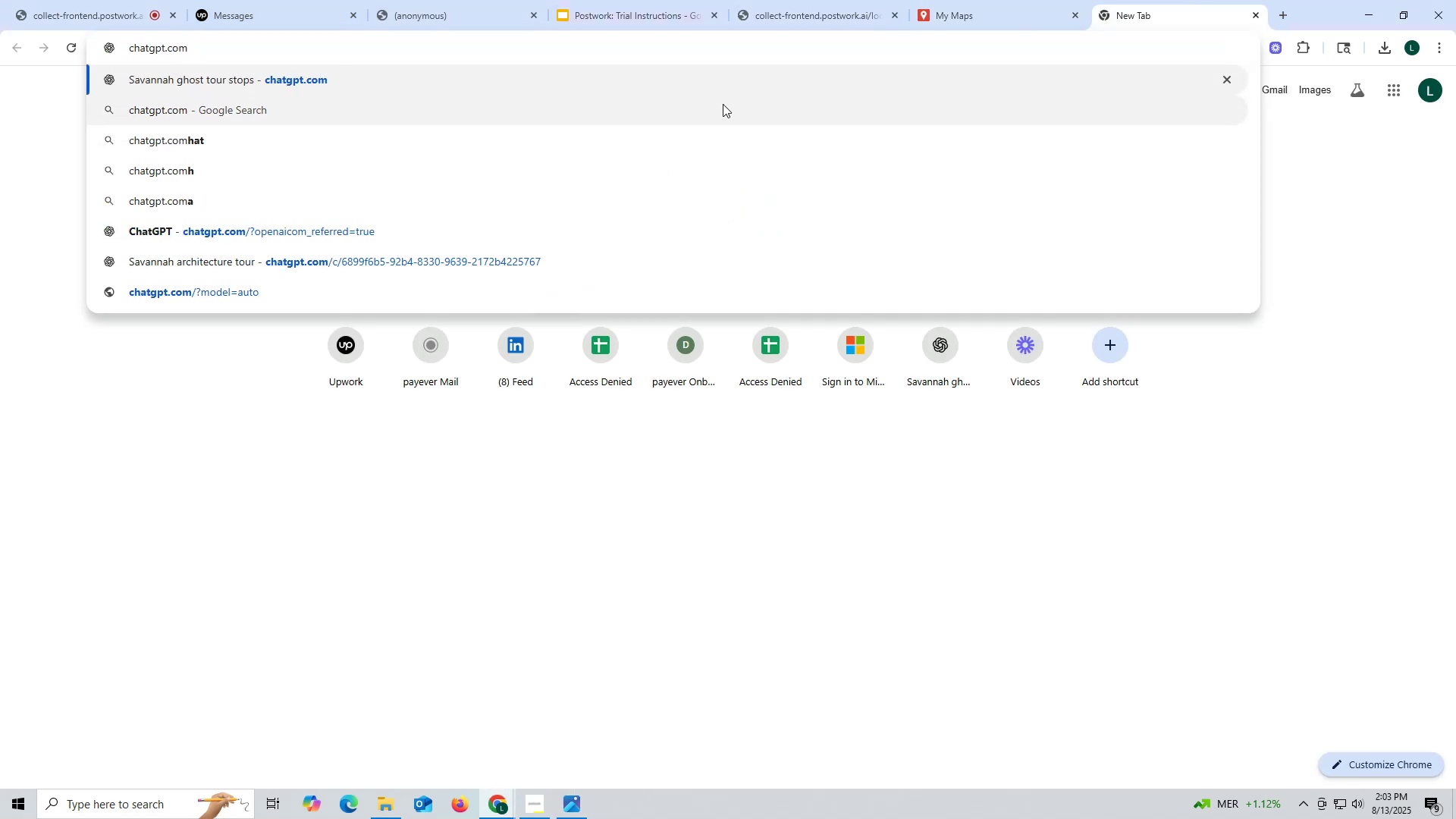 
key(Enter)
 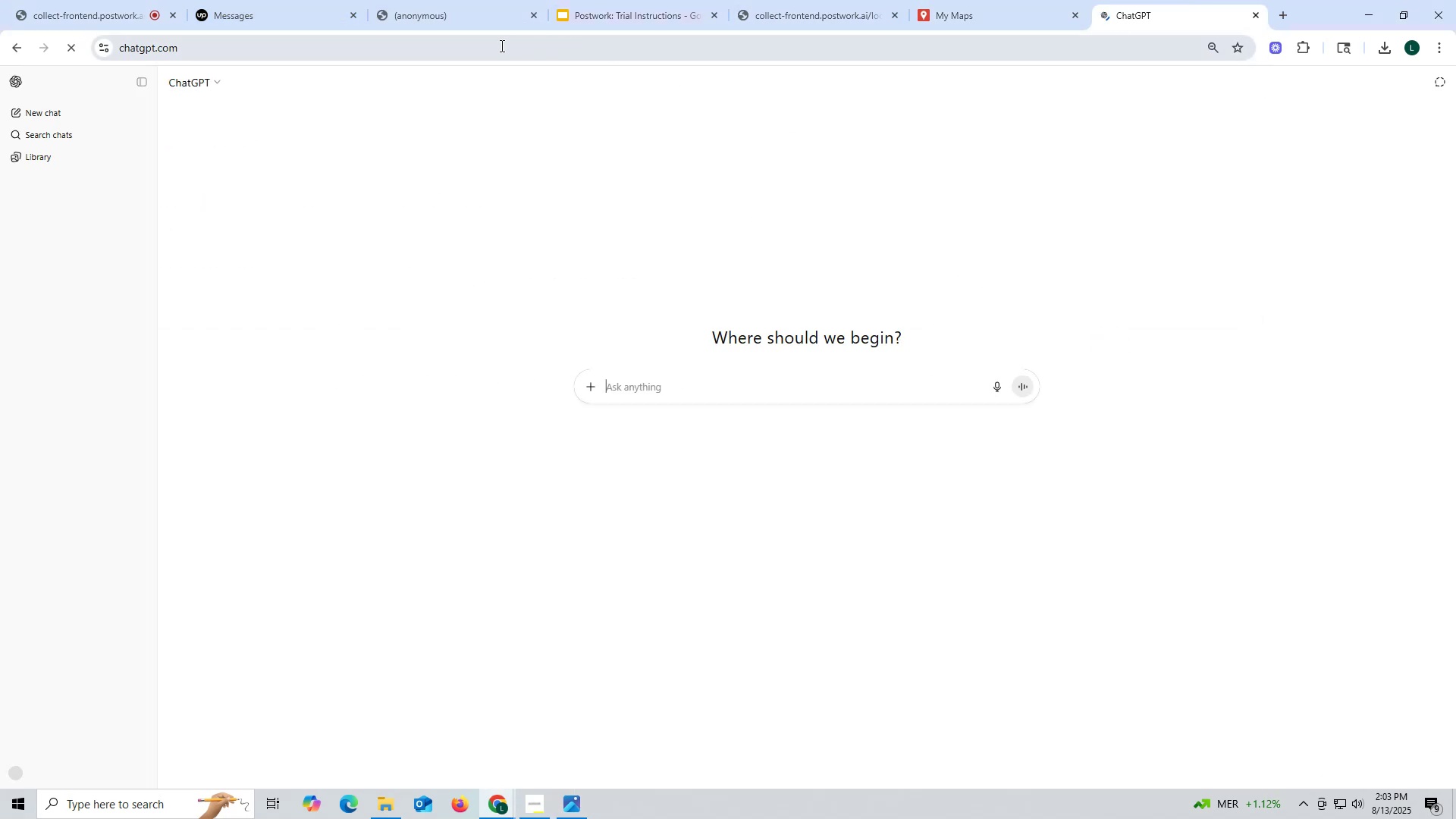 
left_click([447, 20])
 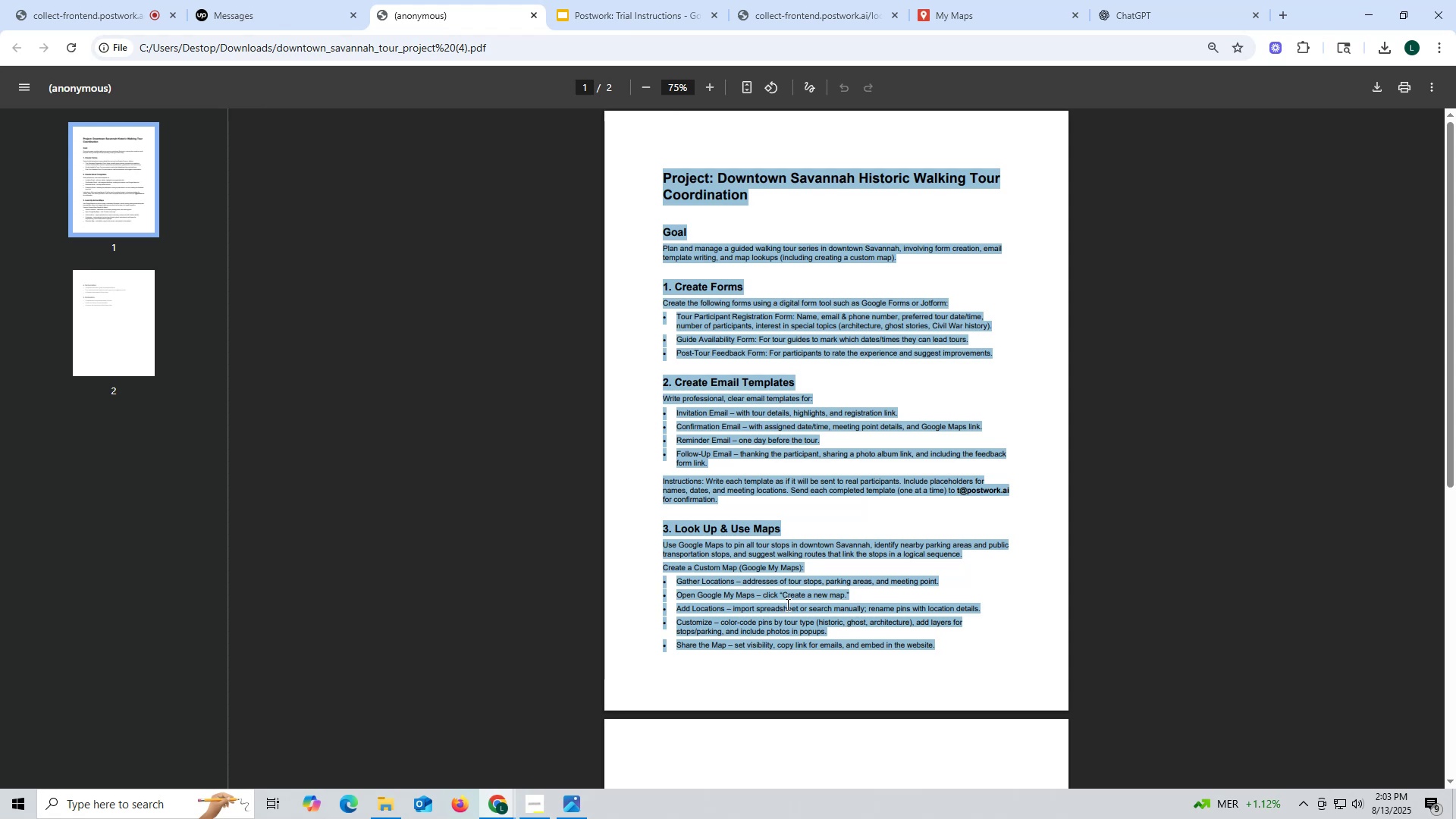 
left_click([735, 186])
 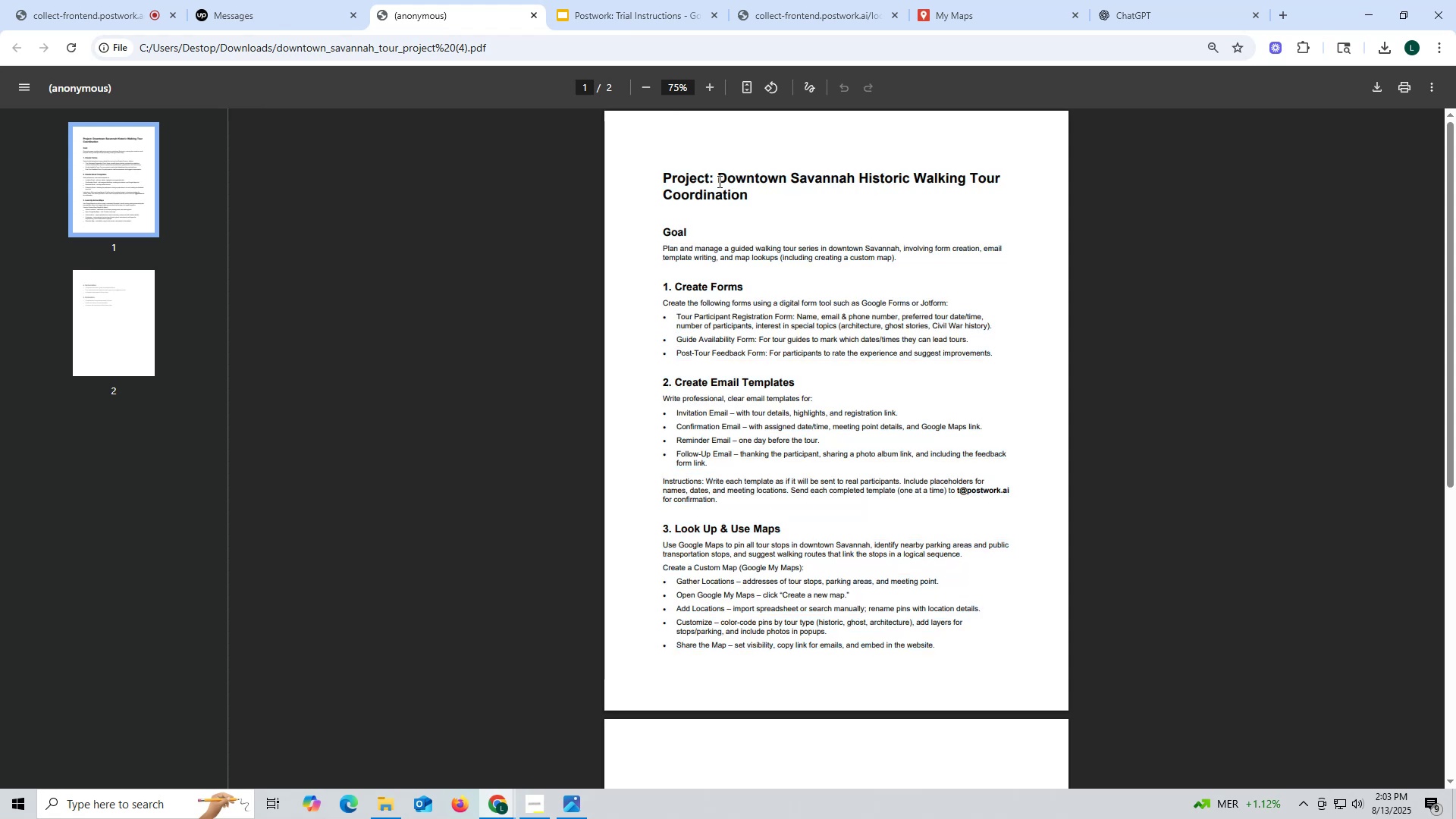 
left_click_drag(start_coordinate=[717, 177], to_coordinate=[1021, 185])
 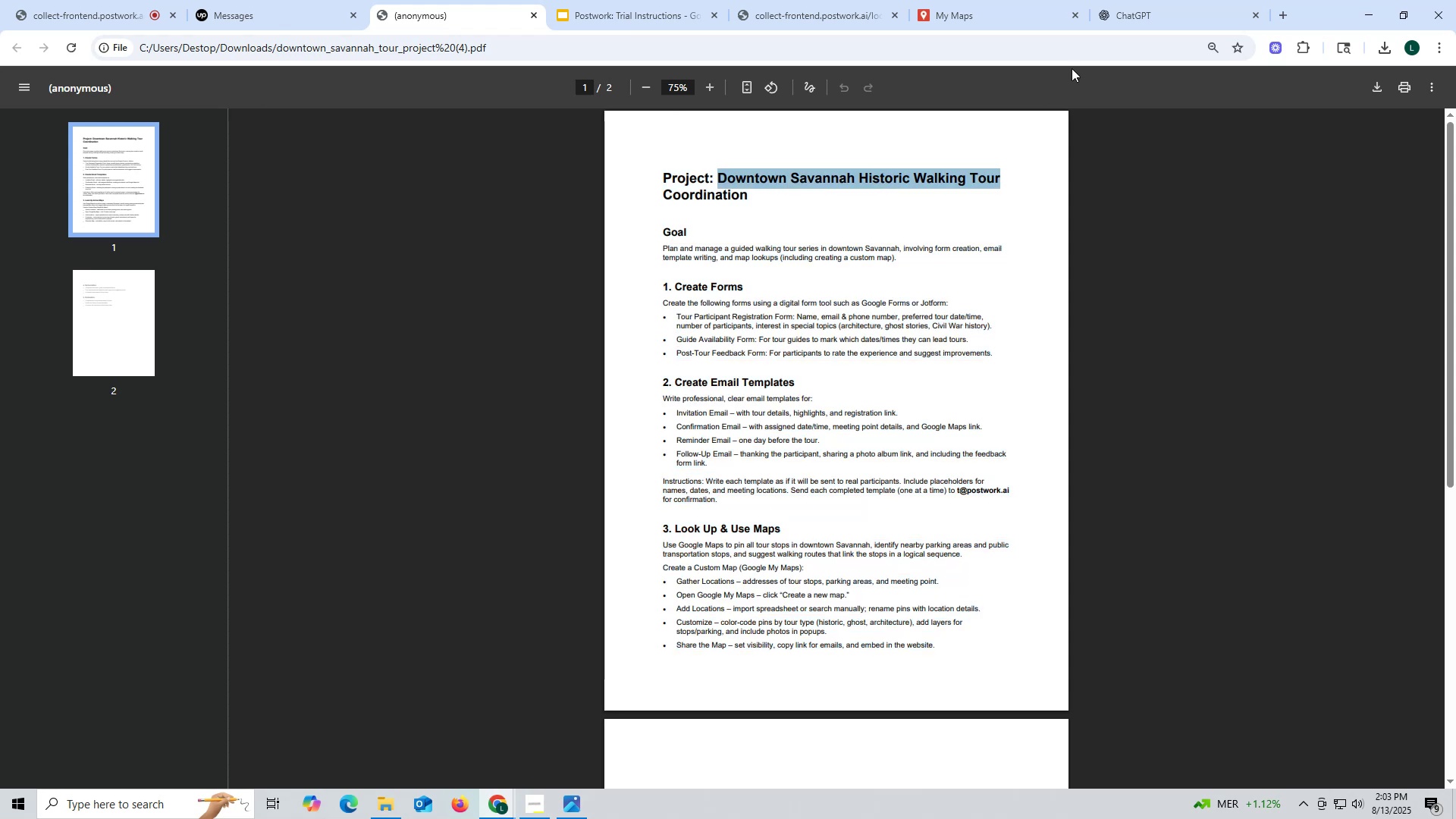 
key(Control+ControlLeft)
 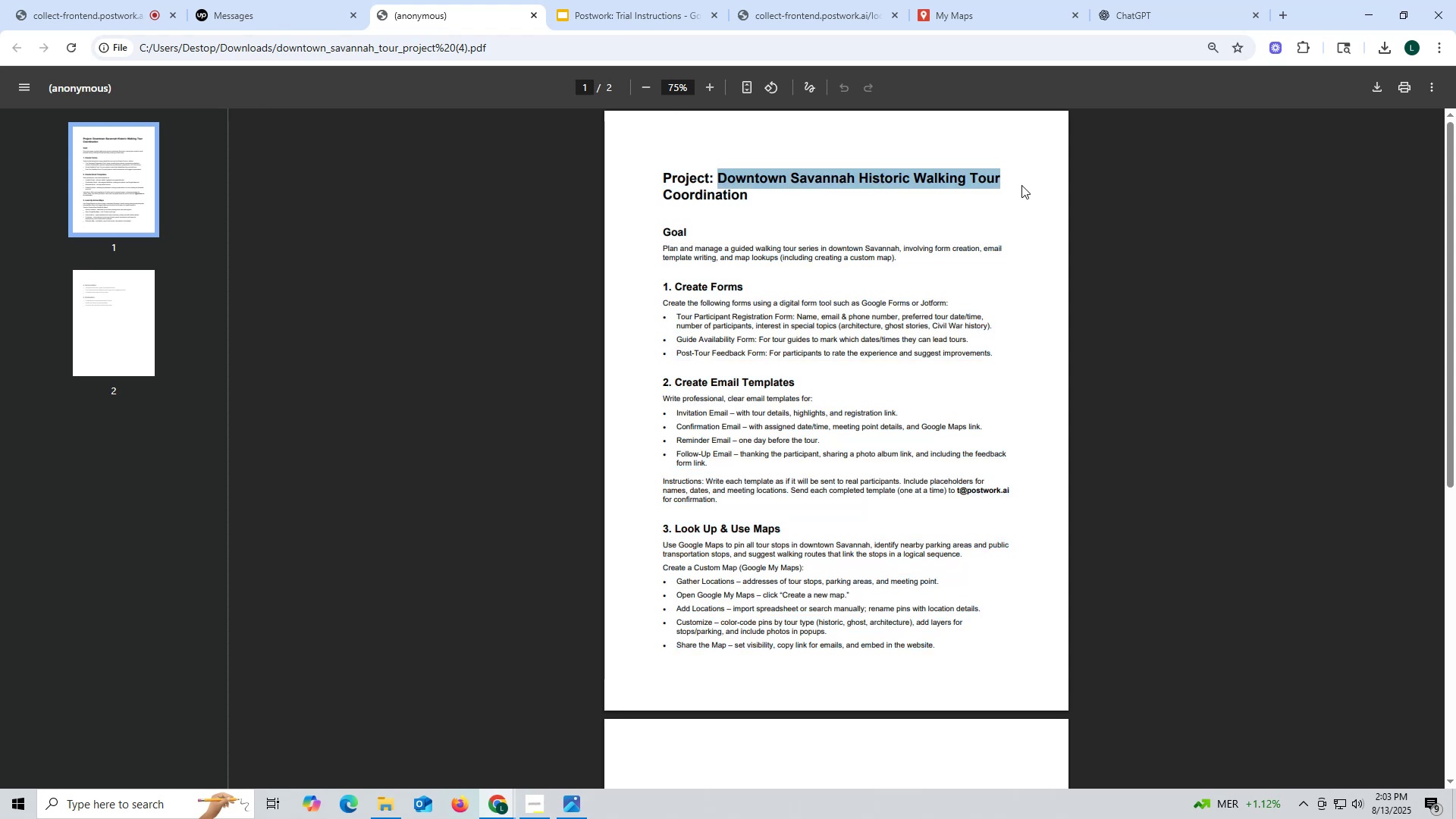 
key(Control+C)
 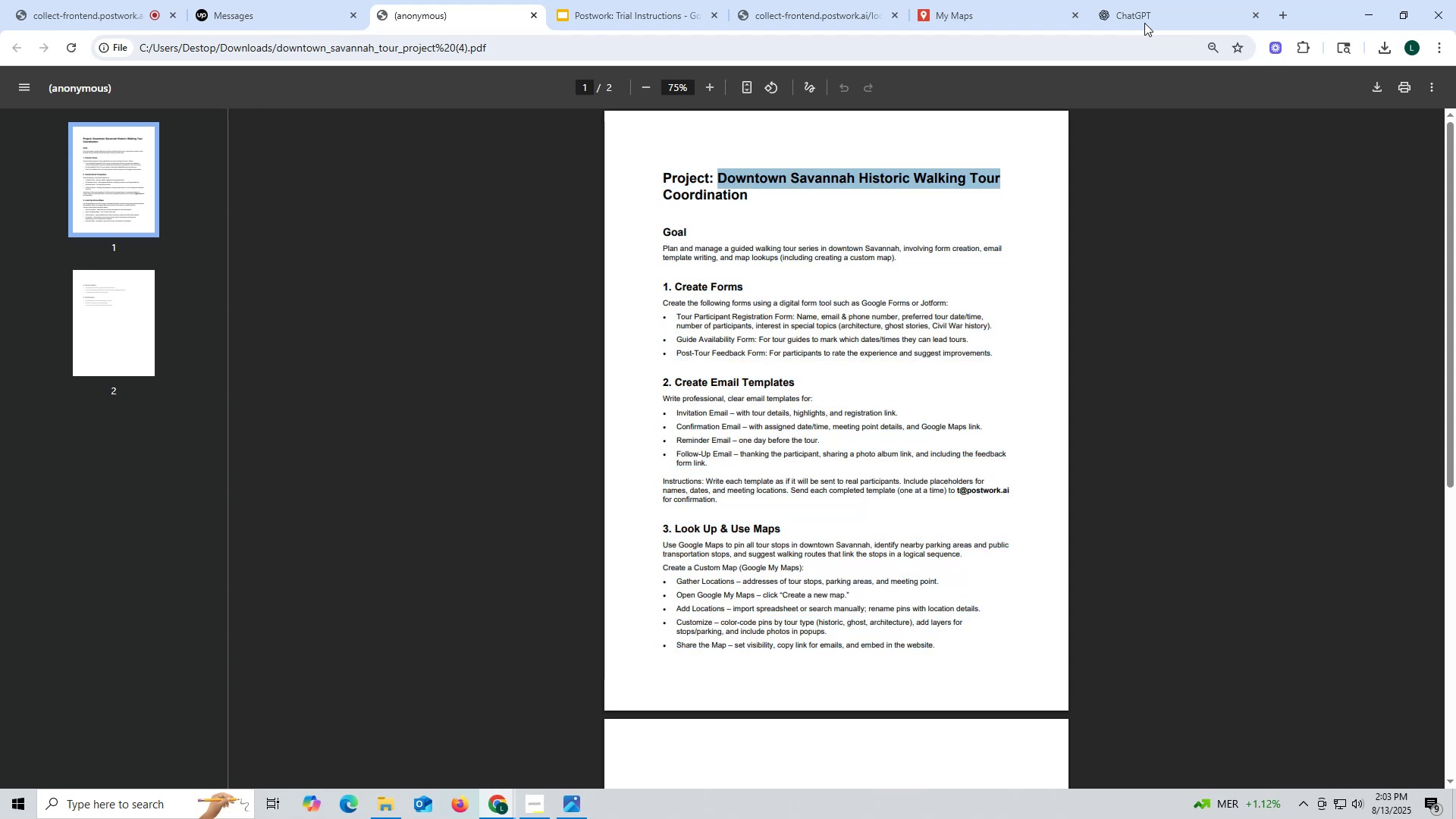 
left_click([1156, 4])
 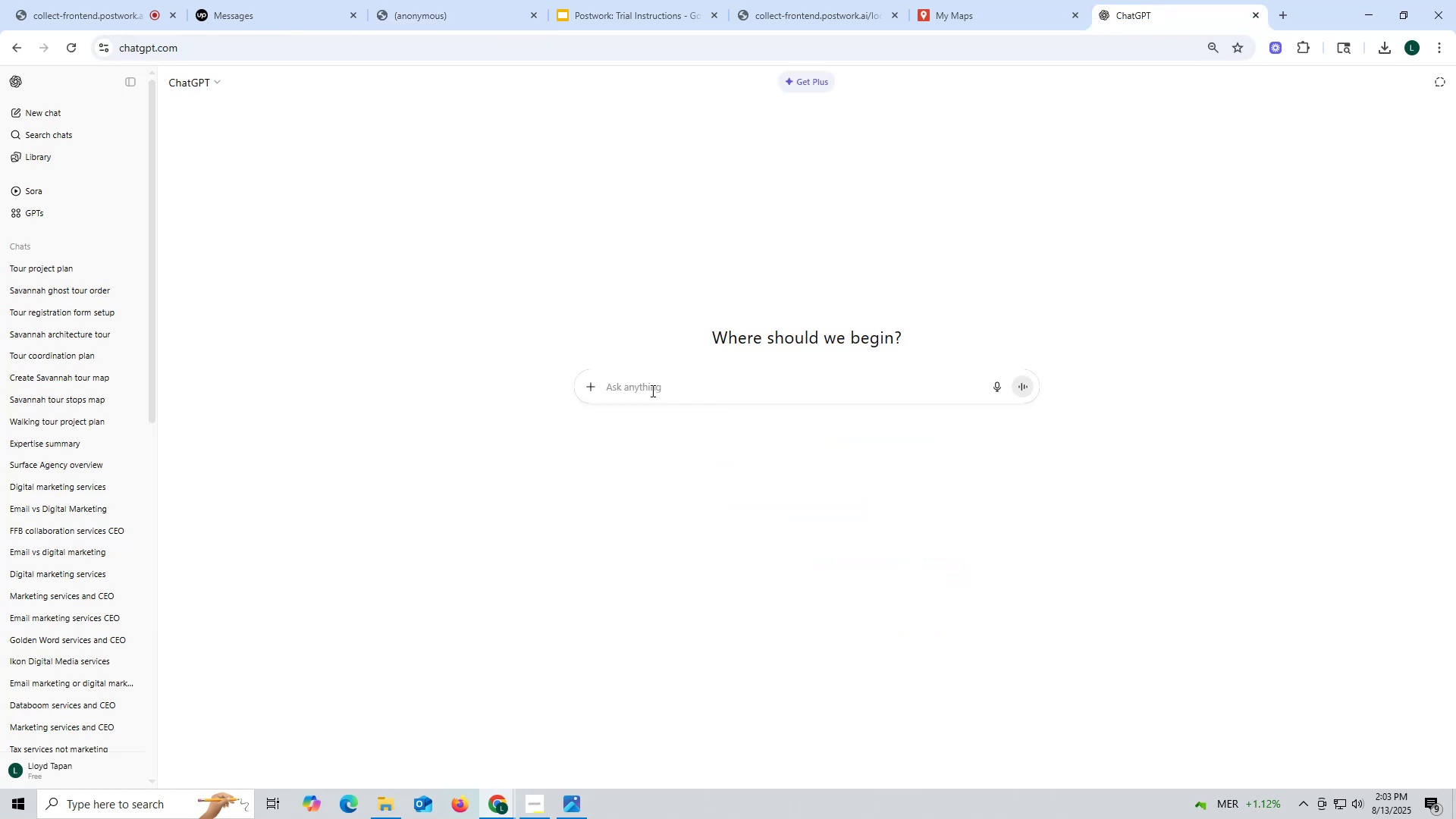 
left_click([651, 388])
 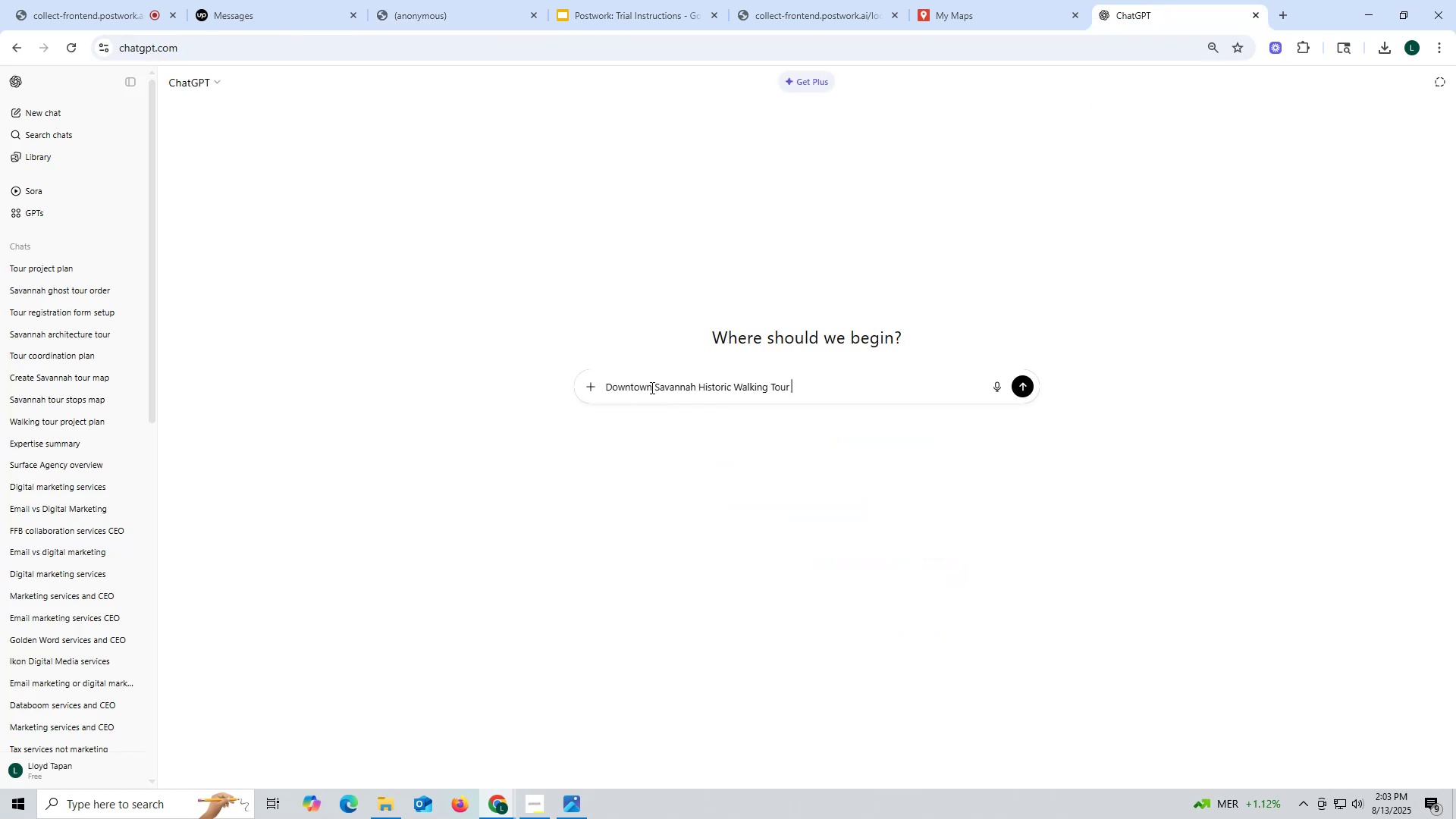 
key(Control+ControlLeft)
 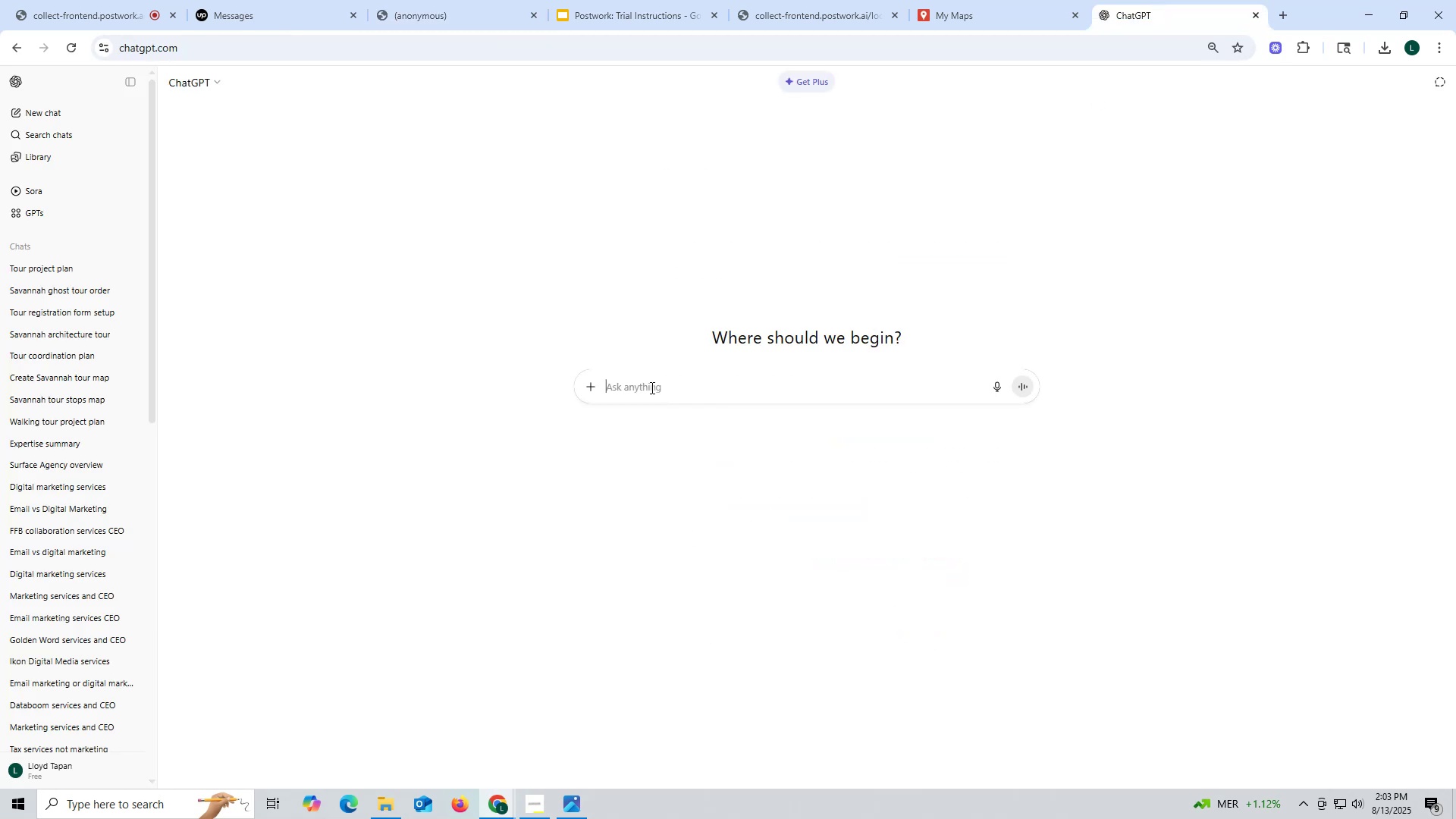 
key(Control+V)
 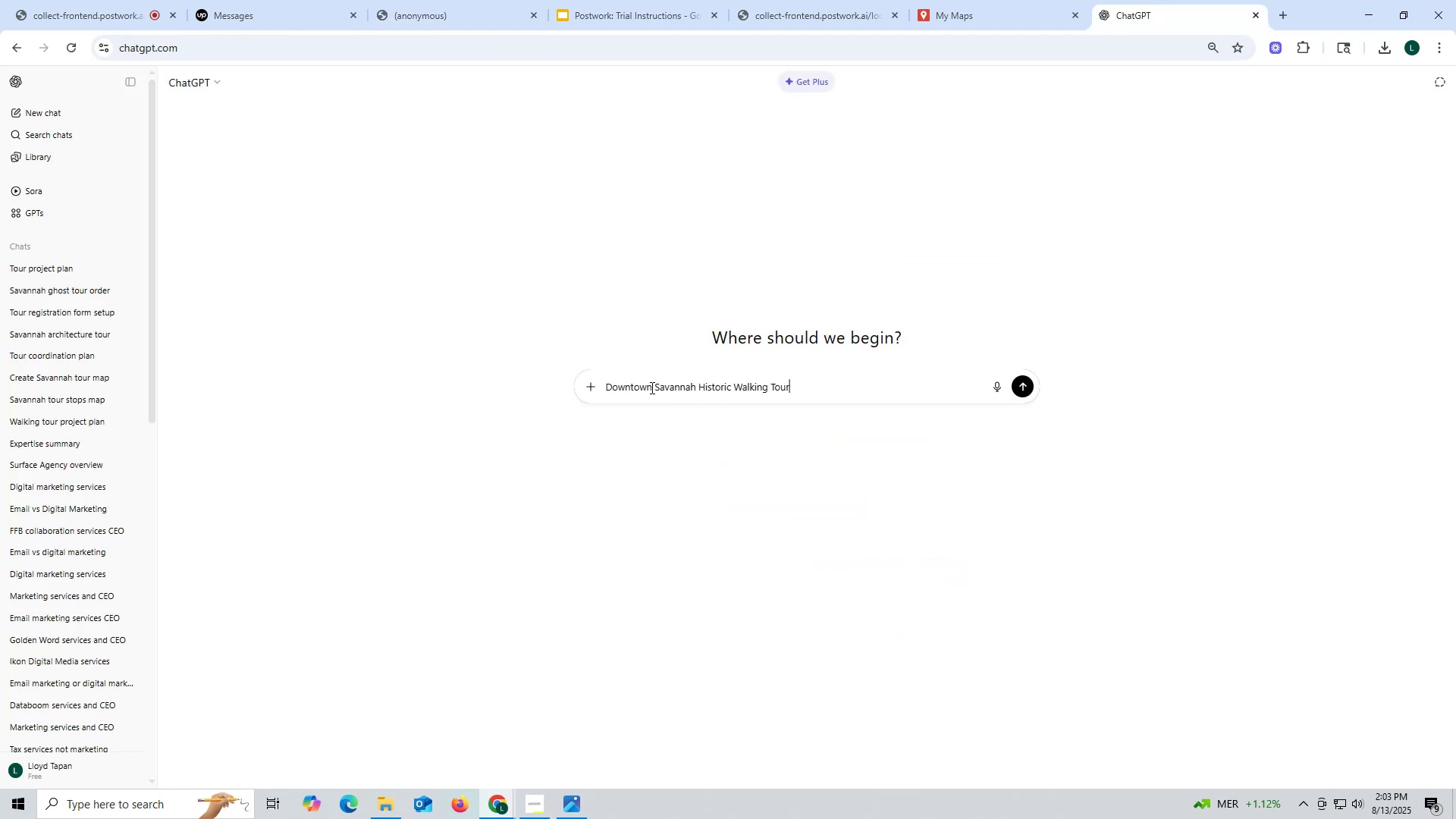 
type( Civil war history stops, meeting pnt)
key(Backspace)
key(Backspace)
type(oint and parking areas please d)
key(Backspace)
type(arramng)
key(Backspace)
key(Backspace)
key(Backspace)
type(nge in logiv)
key(Backspace)
type(cal order by means of walking)
 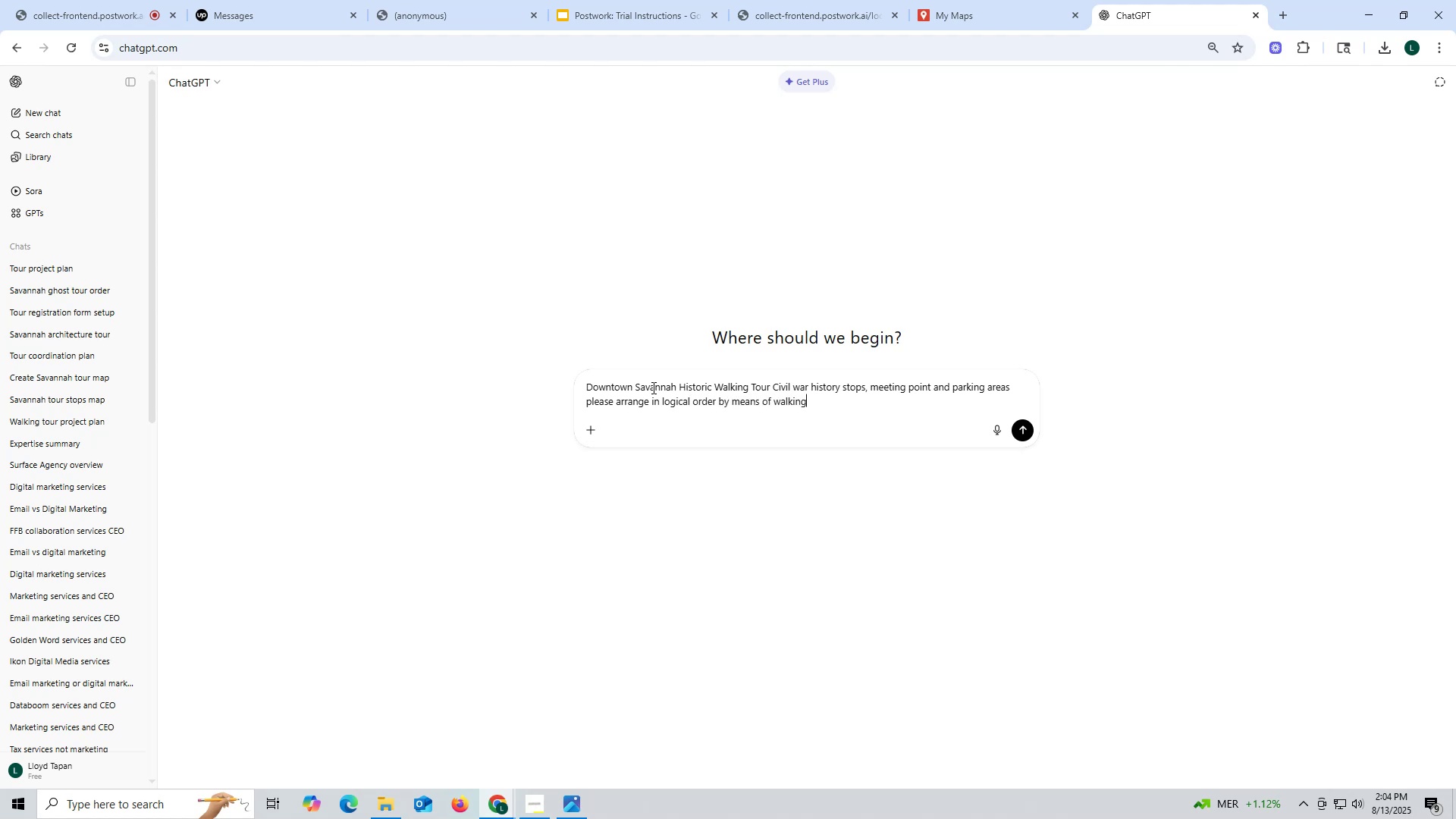 
key(Enter)
 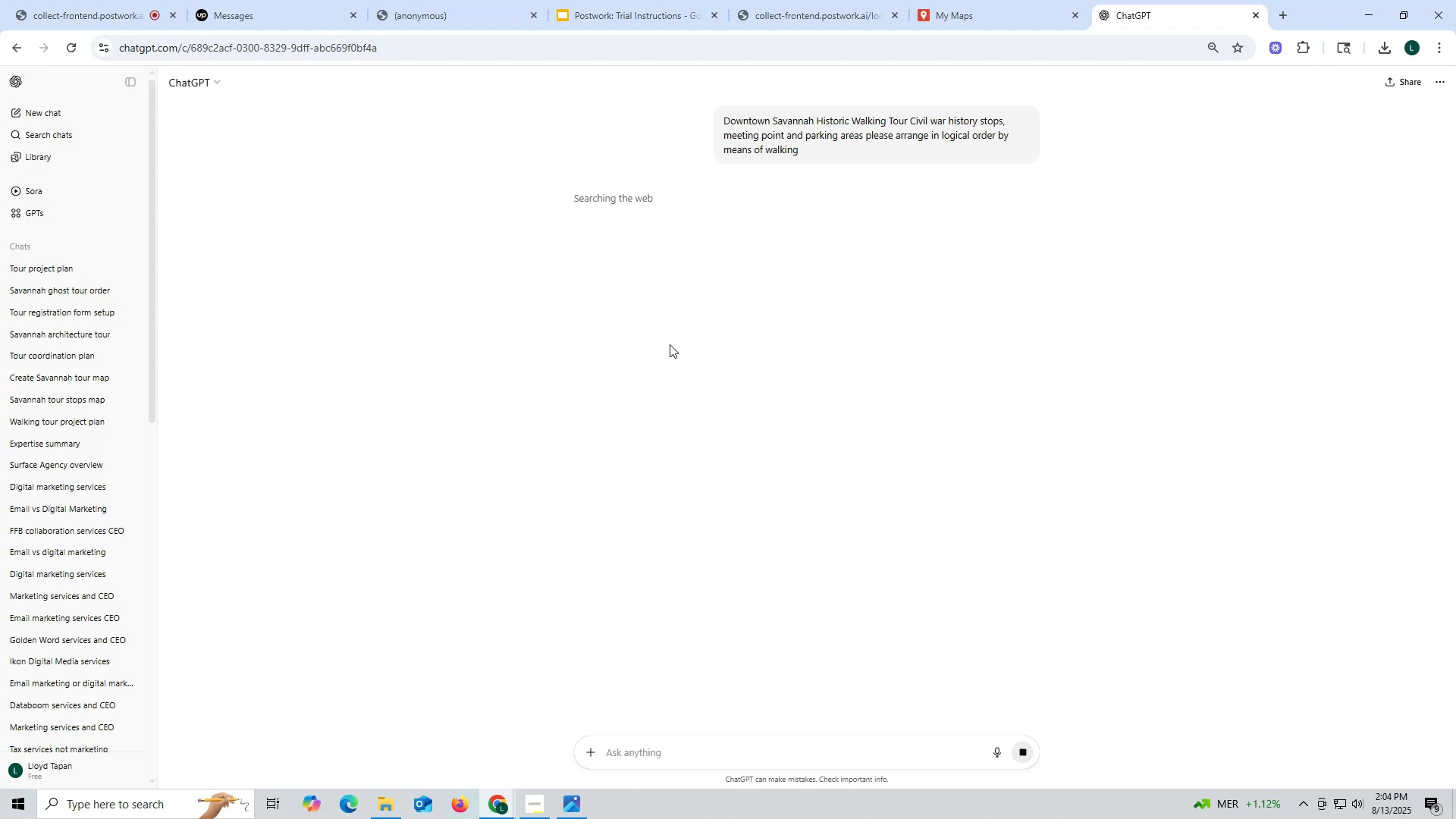 
wait(12.07)
 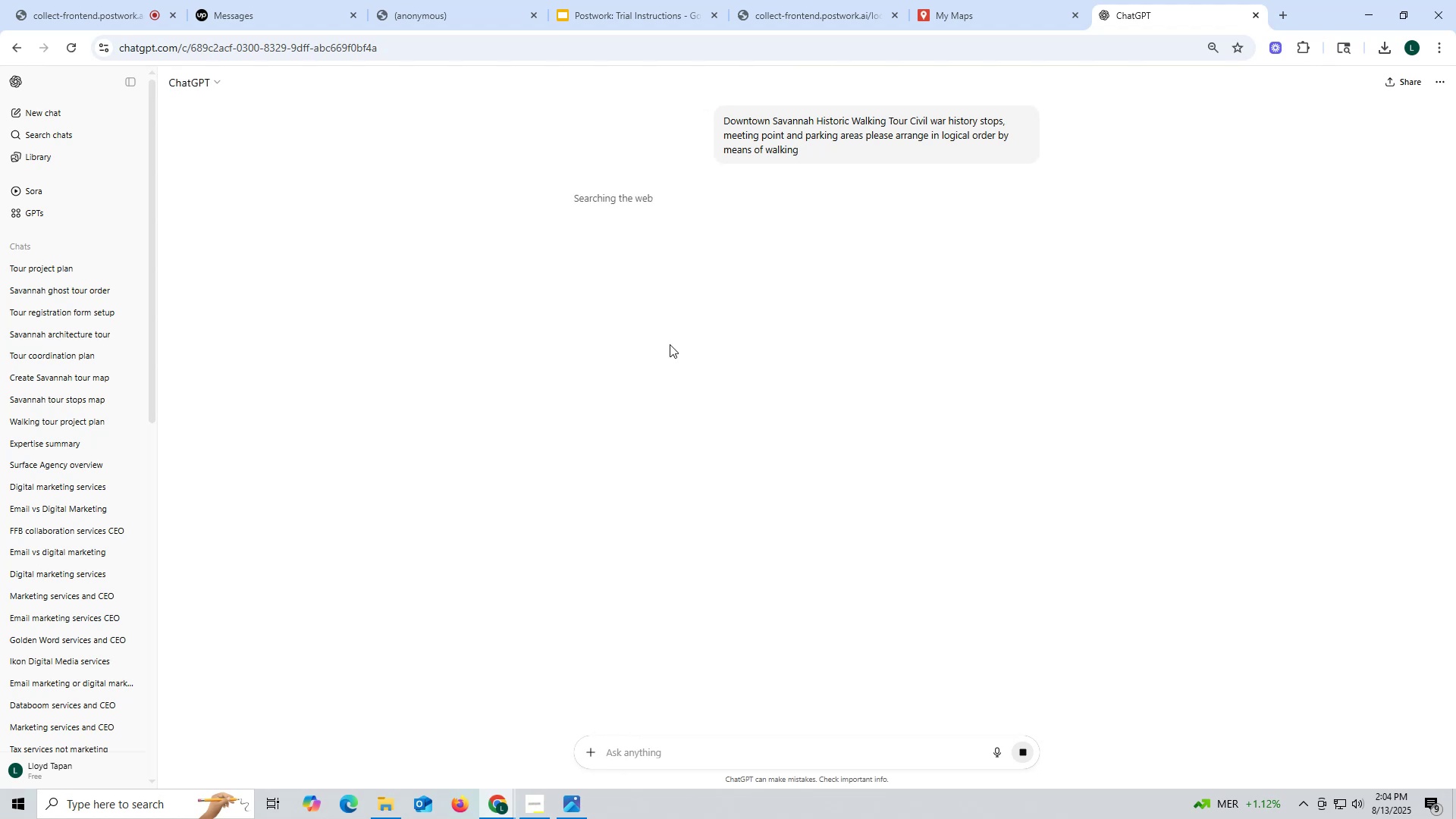 
mouse_move([676, 381])
 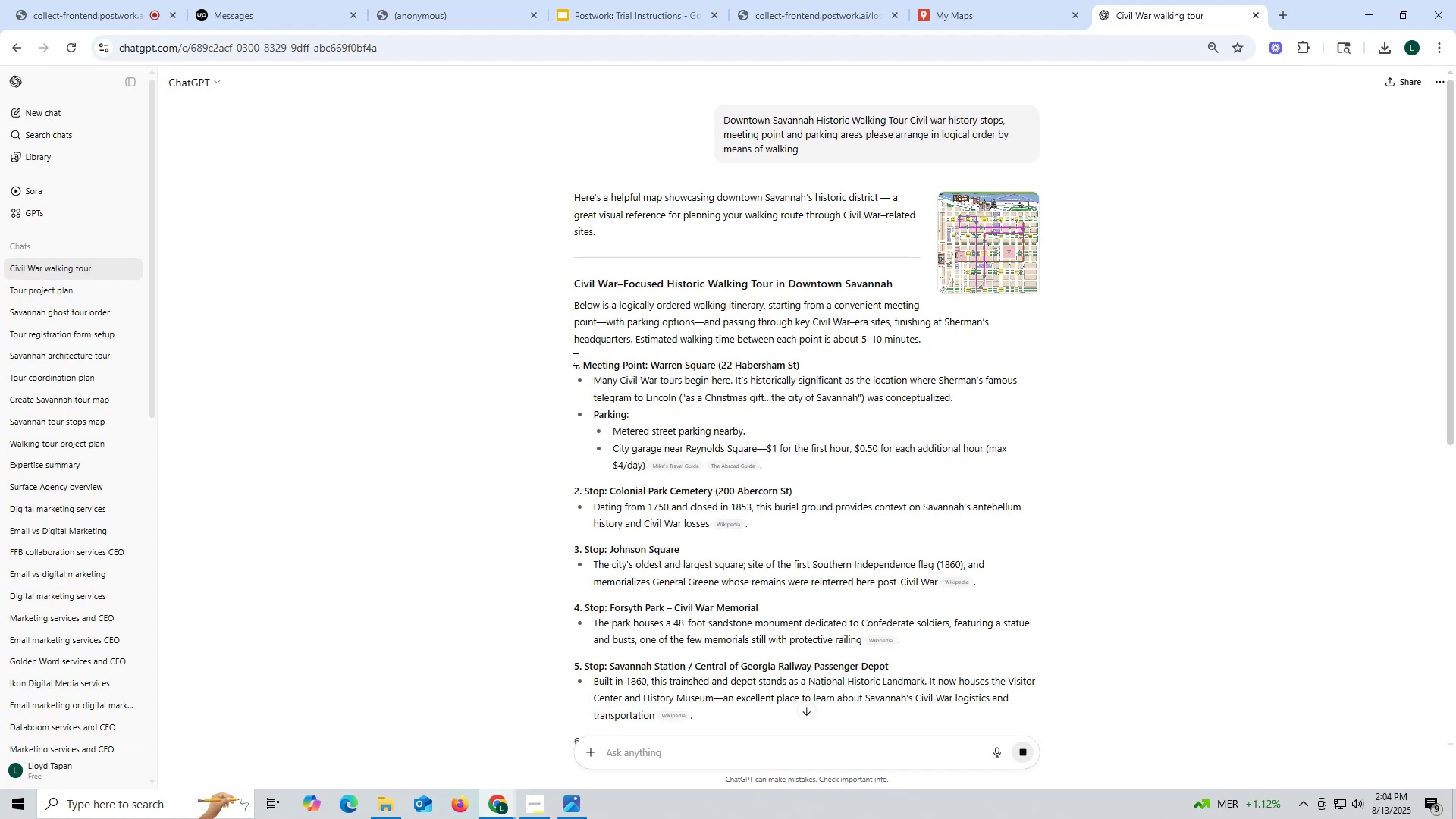 
scroll: coordinate [550, 340], scroll_direction: down, amount: 4.0
 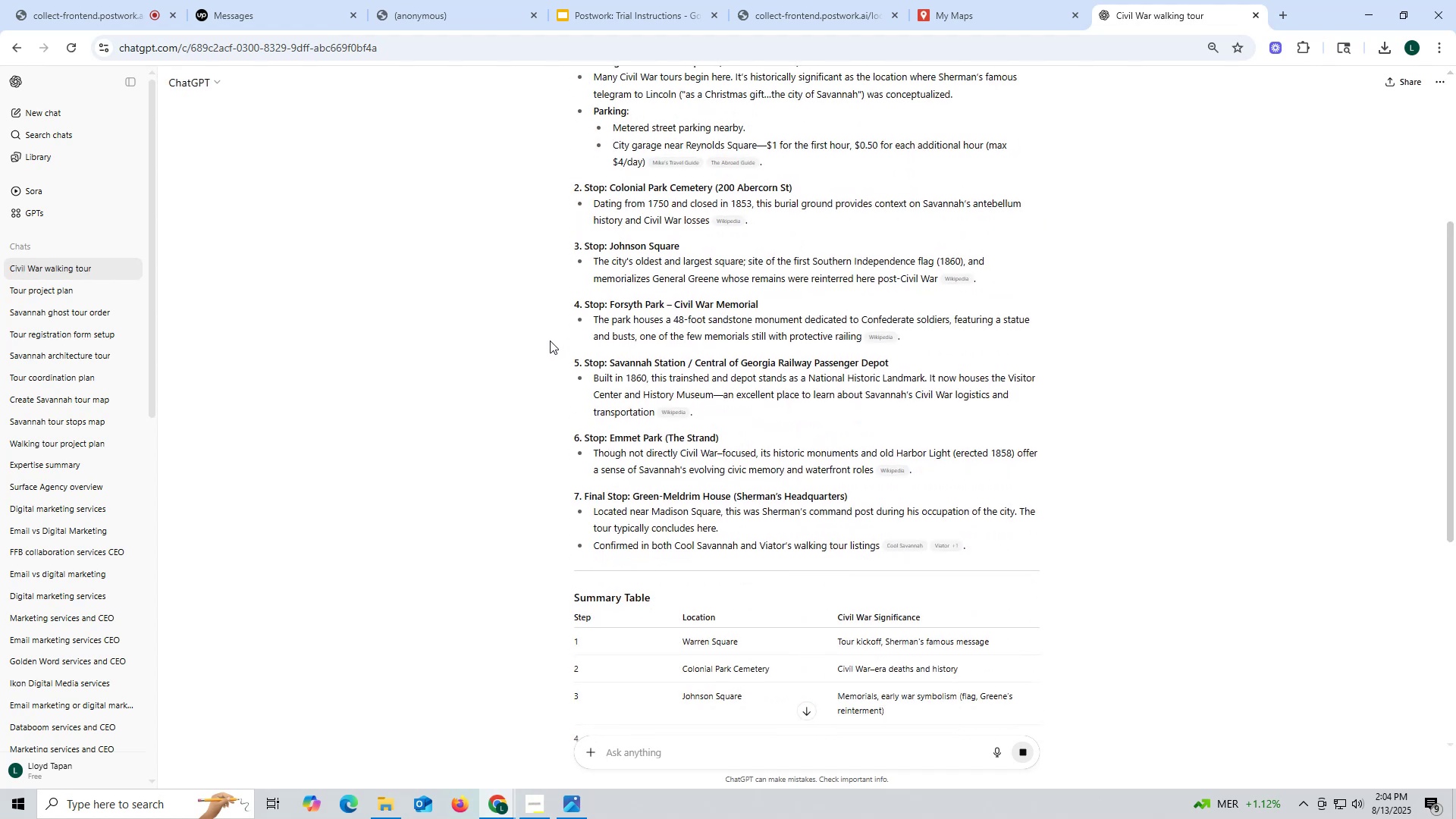 
scroll: coordinate [550, 340], scroll_direction: up, amount: 1.0
 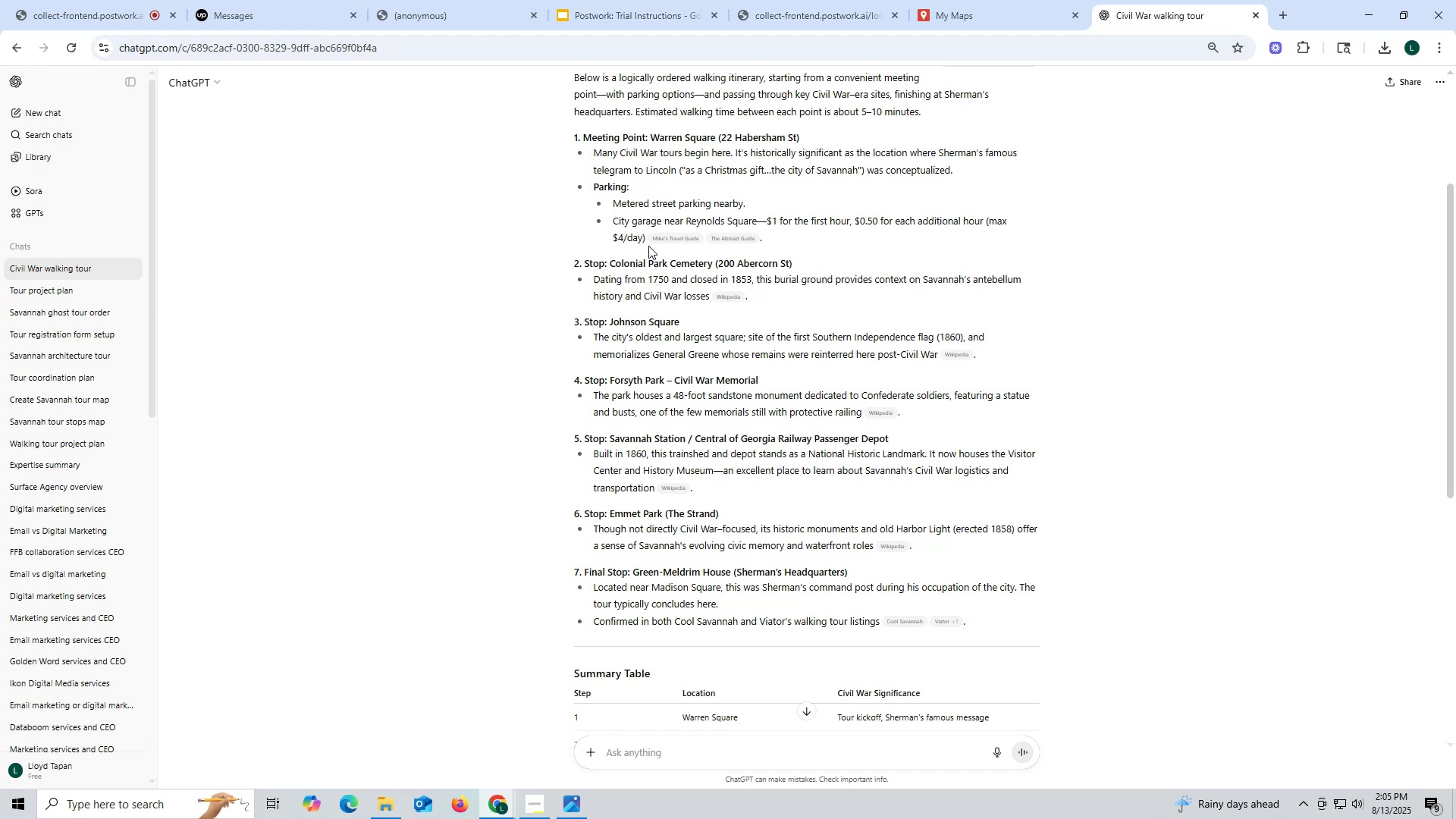 
wait(5.1)
 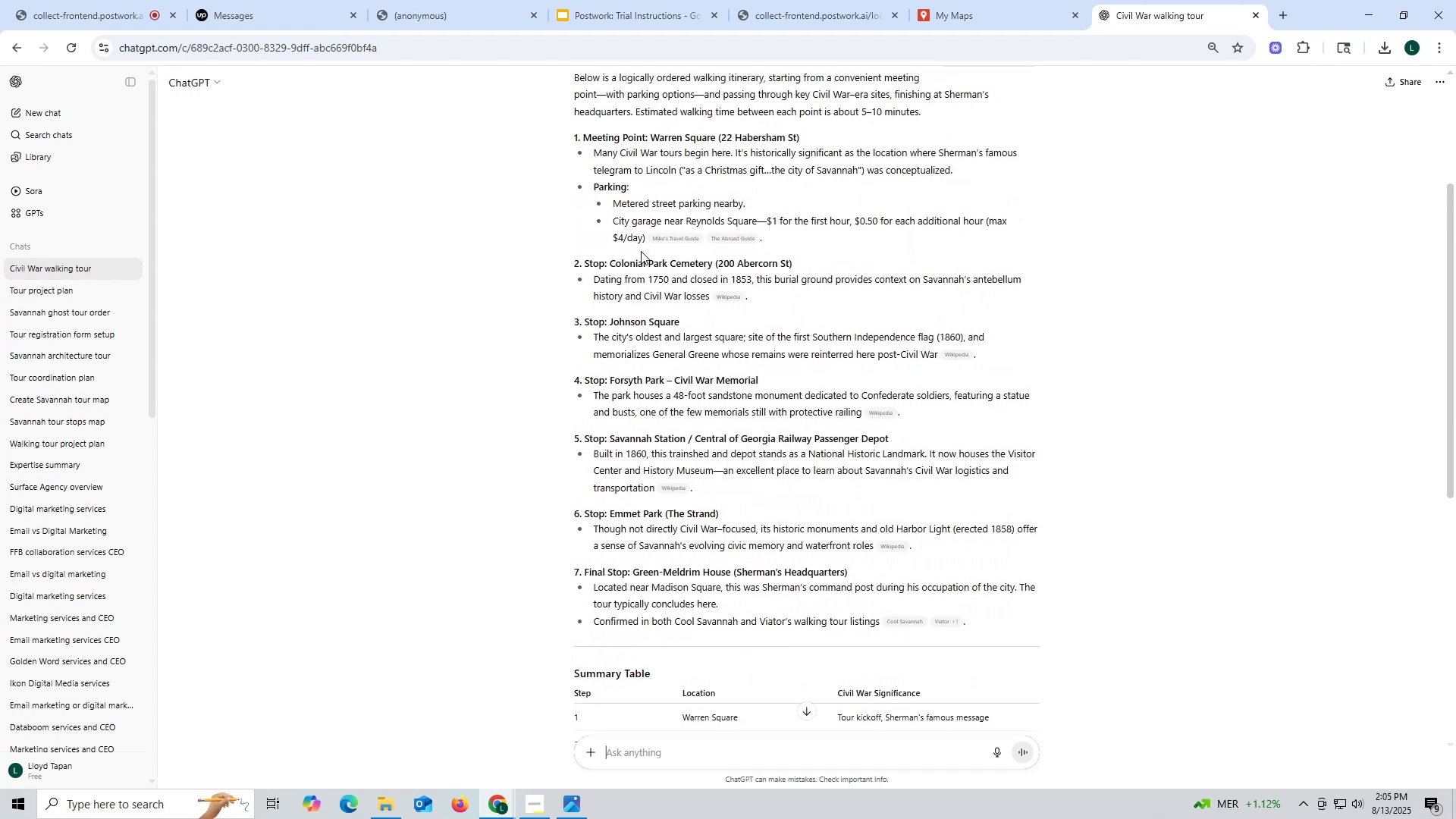 
scroll: coordinate [651, 248], scroll_direction: down, amount: 3.0
 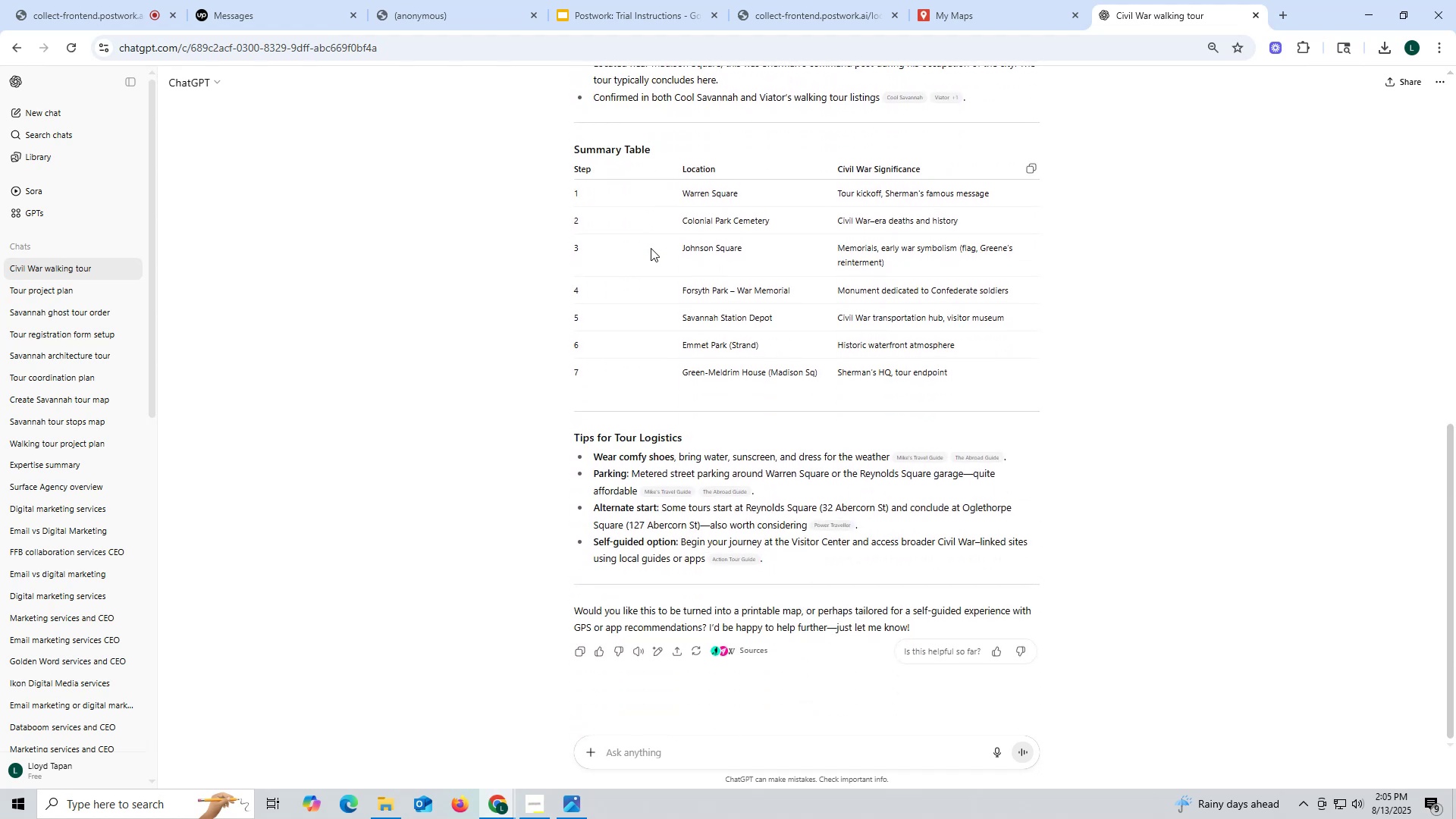 
scroll: coordinate [651, 248], scroll_direction: up, amount: 1.0
 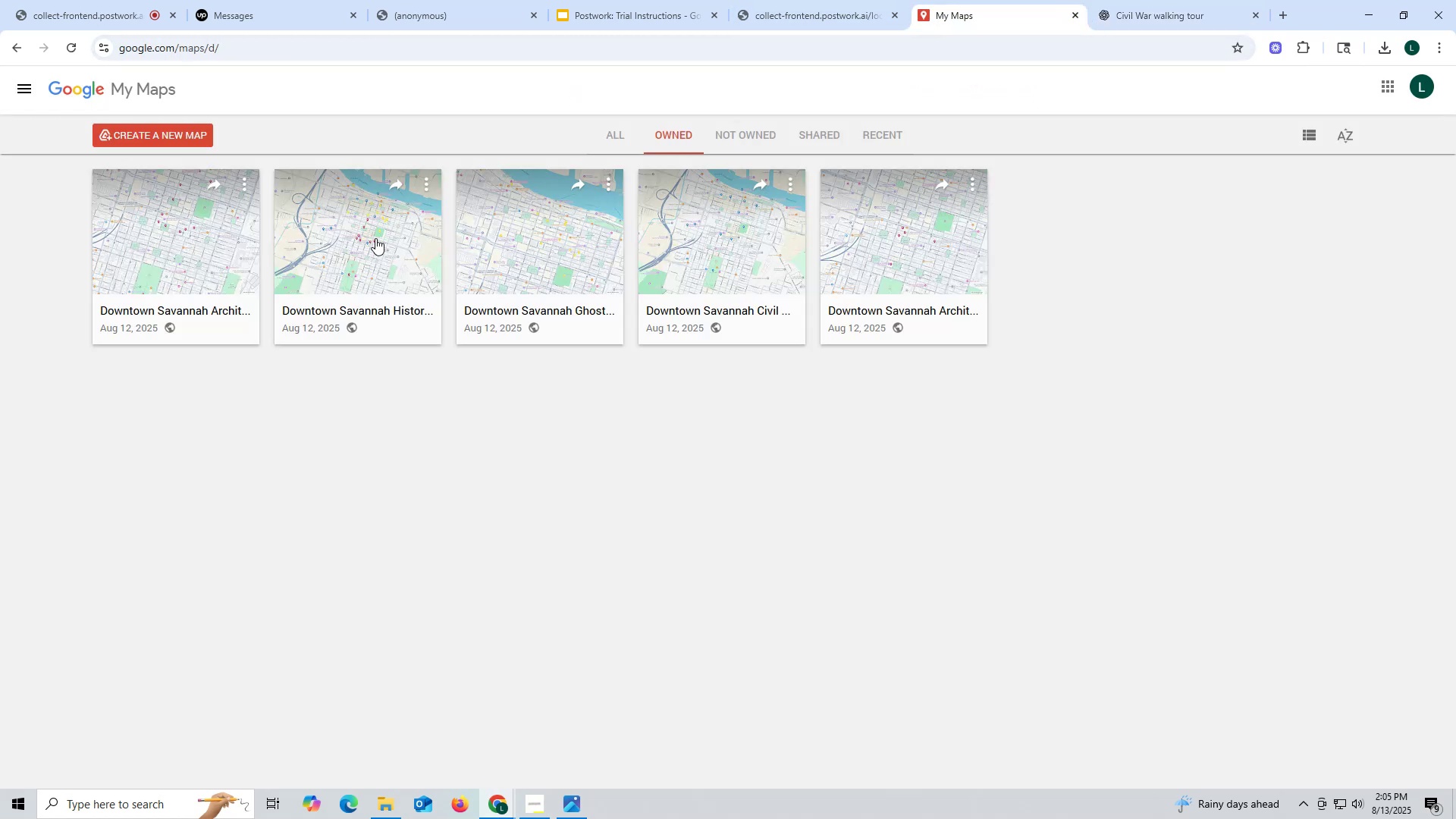 
left_click([727, 233])
 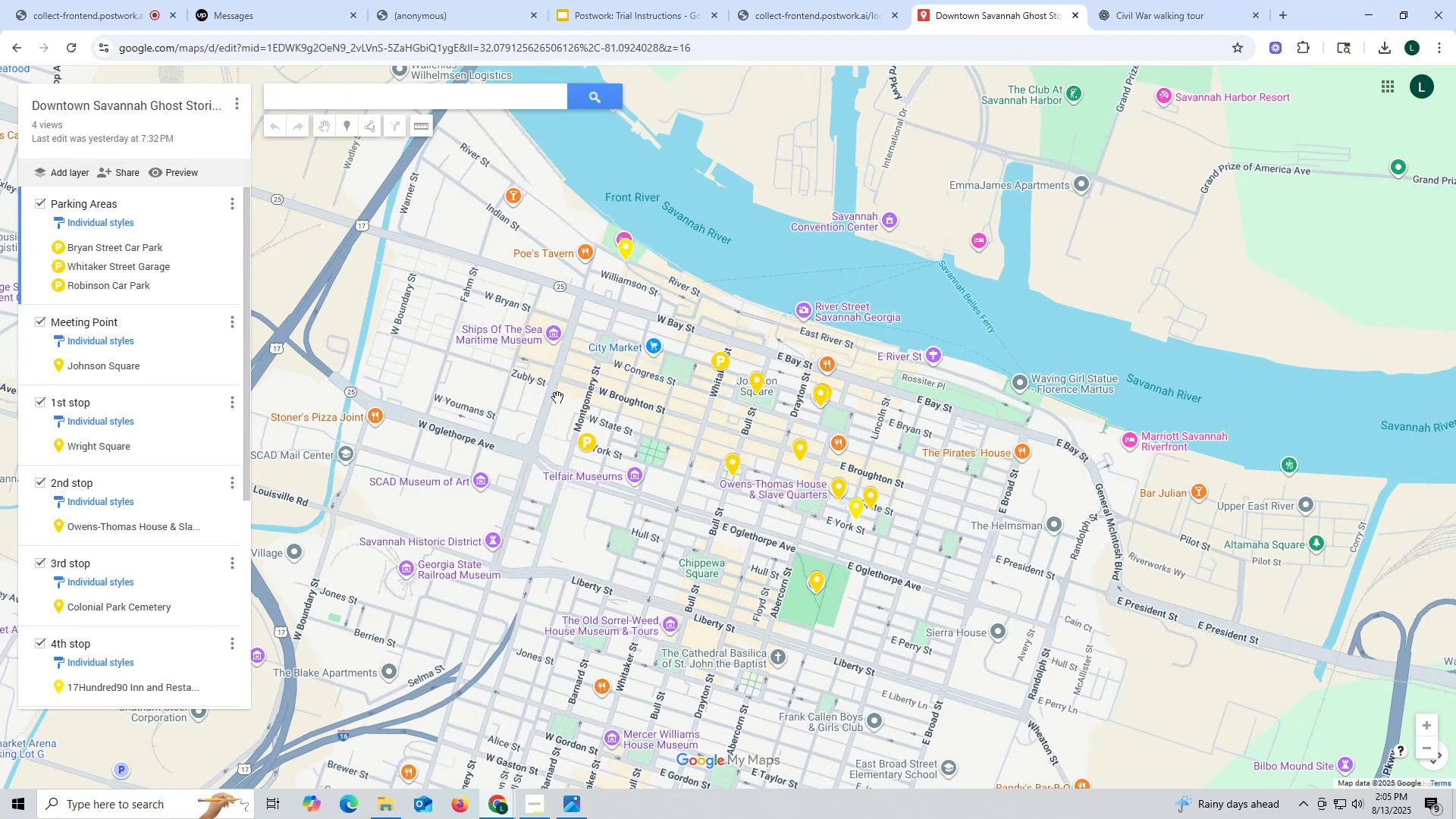 
scroll: coordinate [163, 364], scroll_direction: down, amount: 8.0
 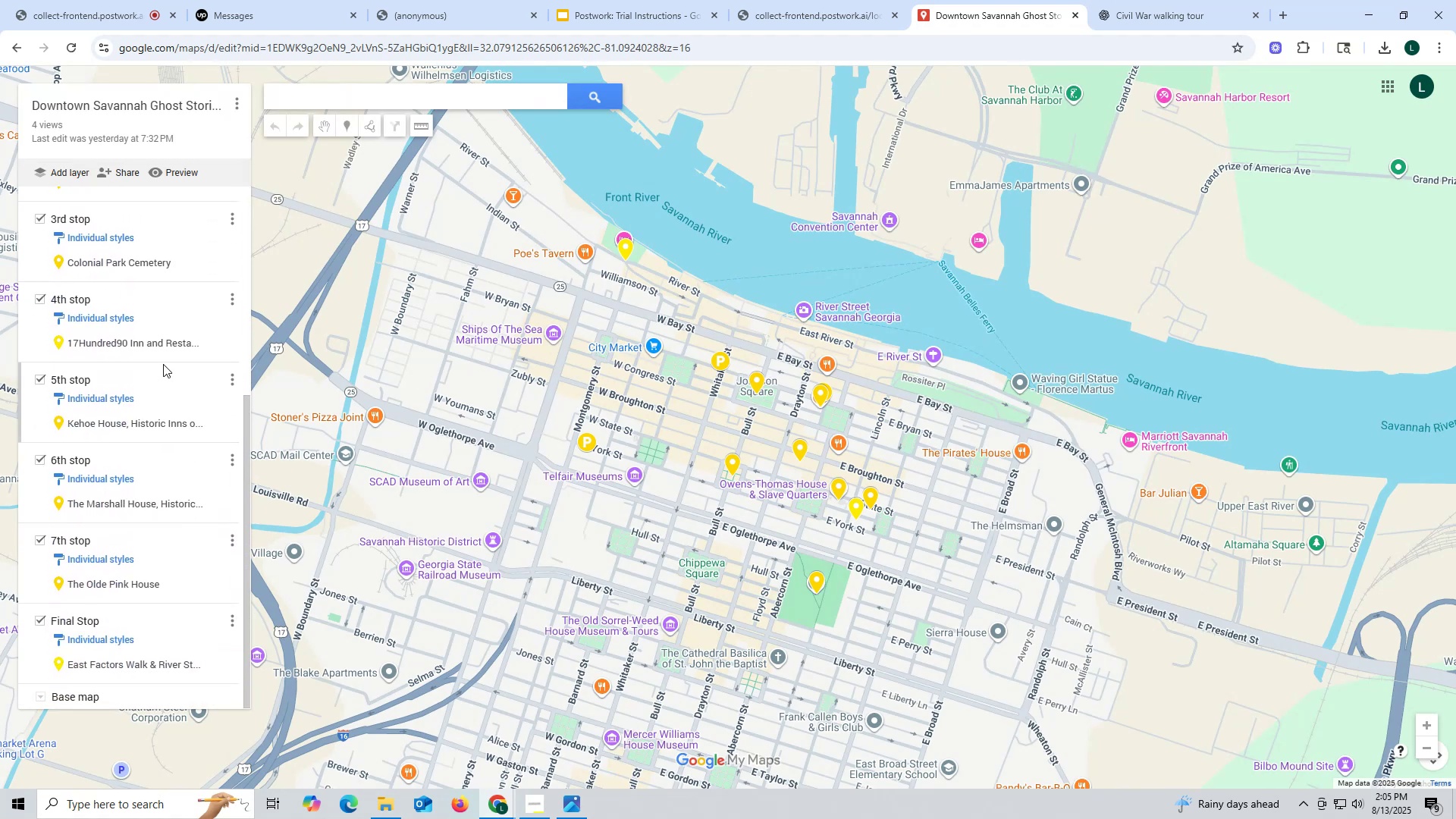 
scroll: coordinate [163, 364], scroll_direction: up, amount: 4.0
 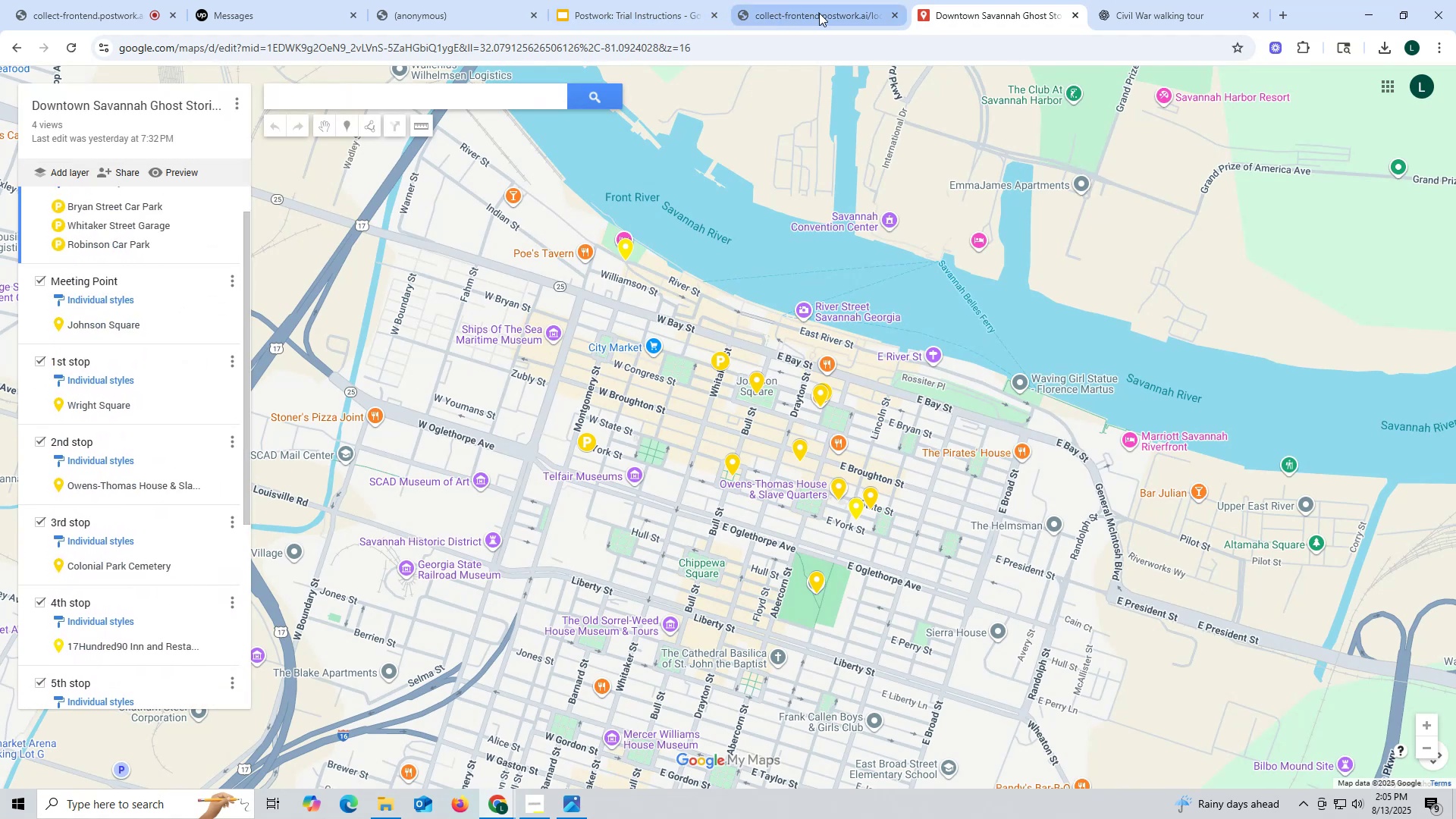 
left_click([1119, 17])
 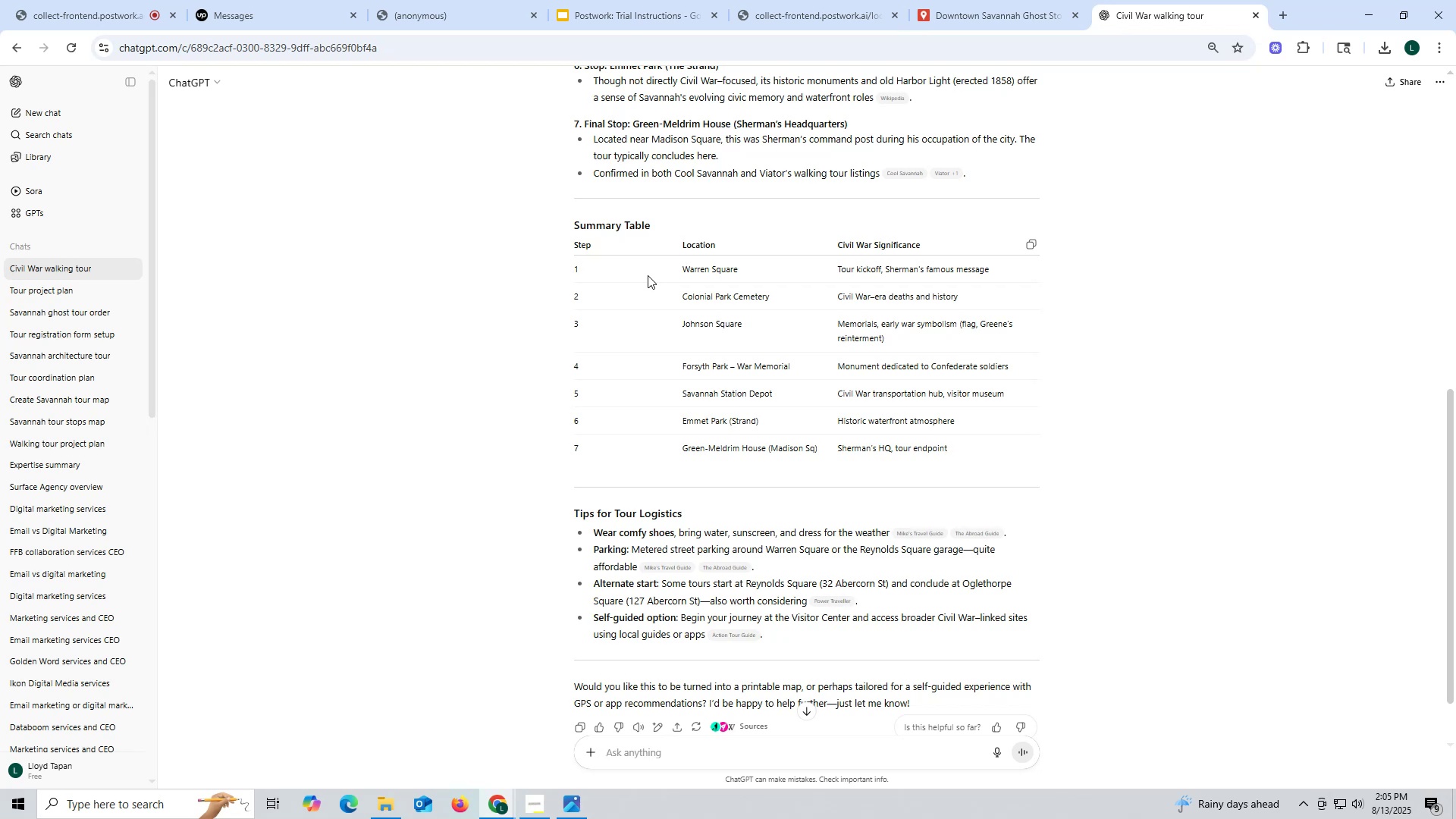 
wait(12.26)
 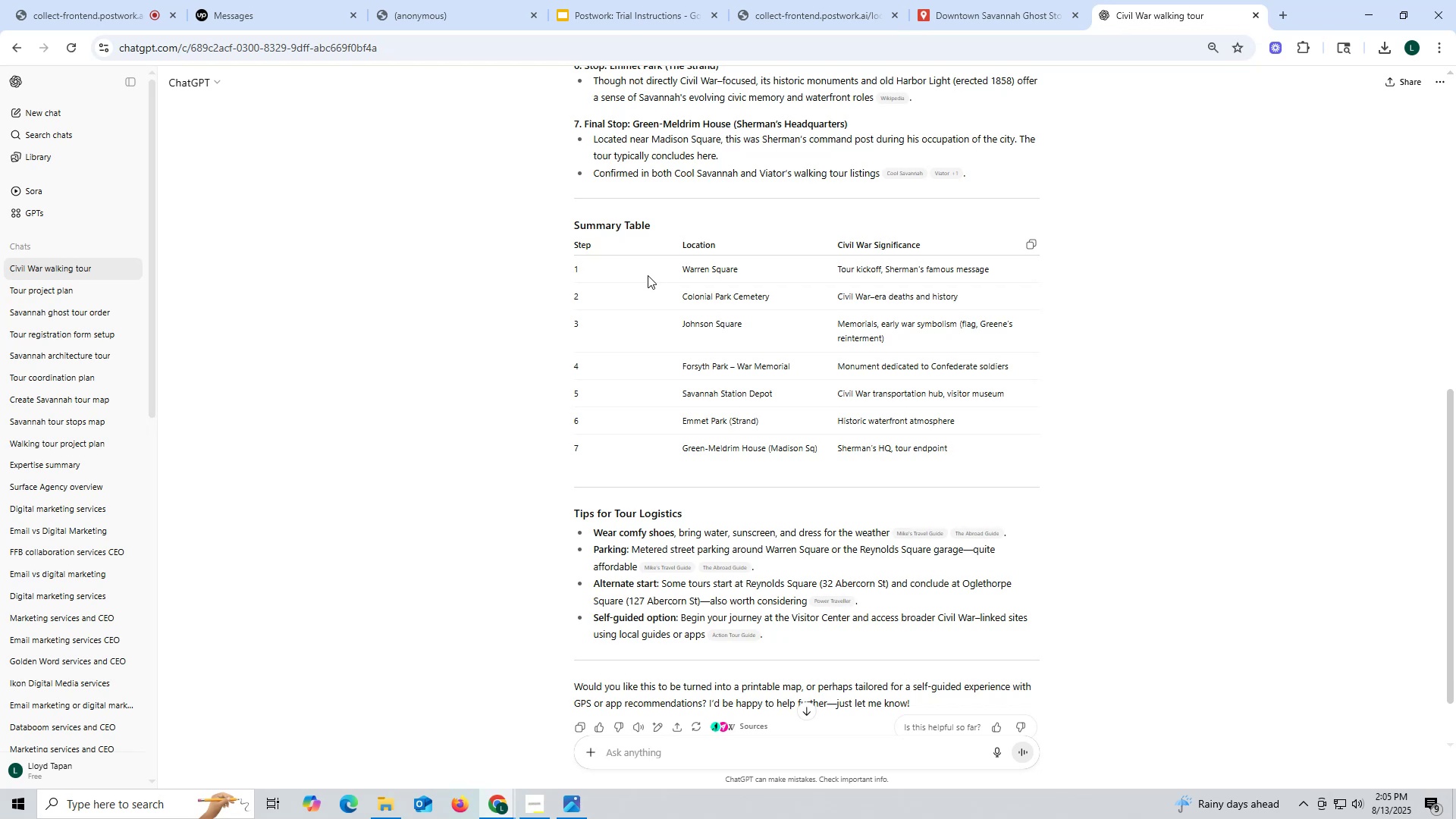 
scroll: coordinate [861, 429], scroll_direction: down, amount: 1.0
 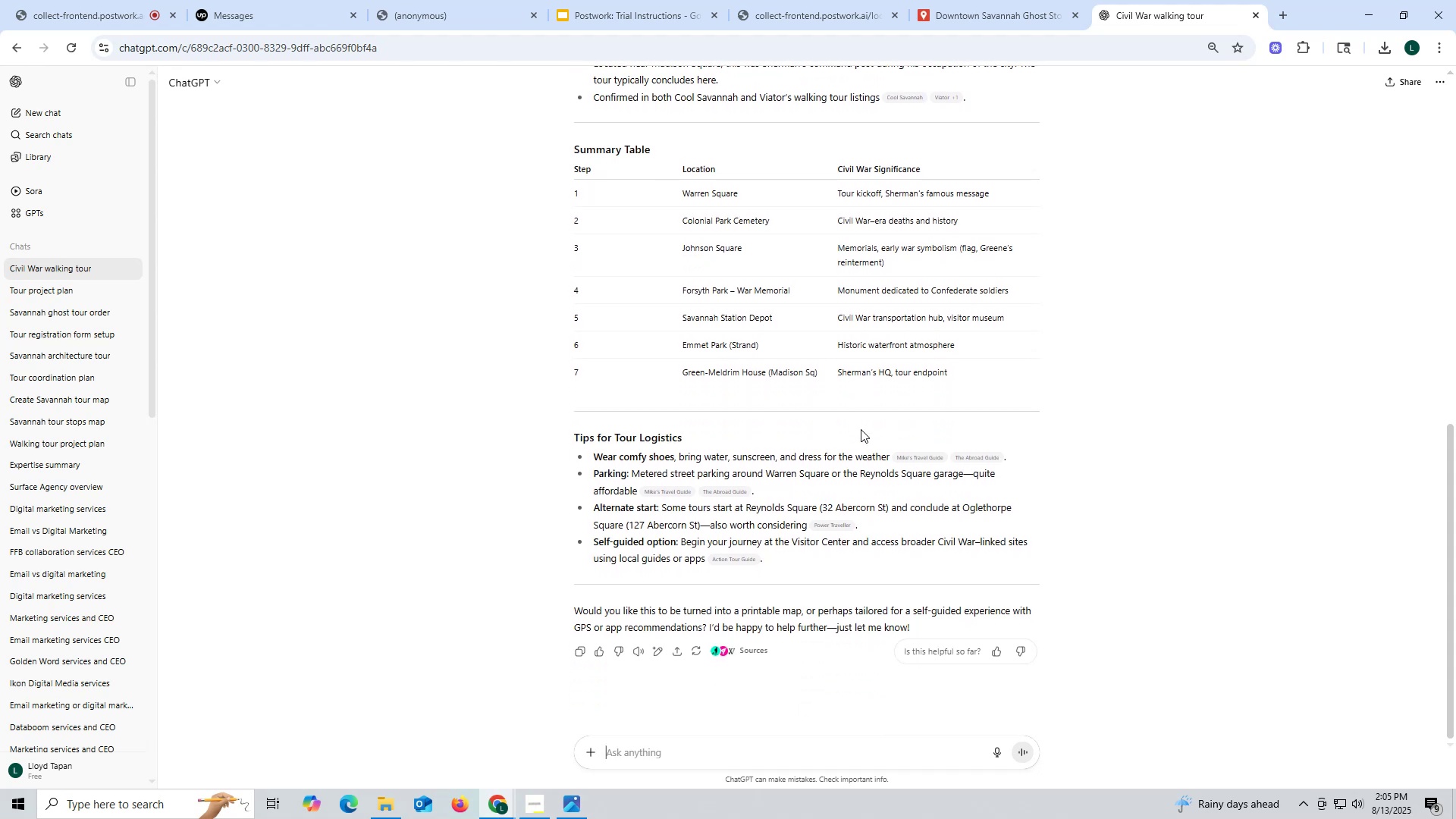 
scroll: coordinate [813, 217], scroll_direction: up, amount: 8.0
 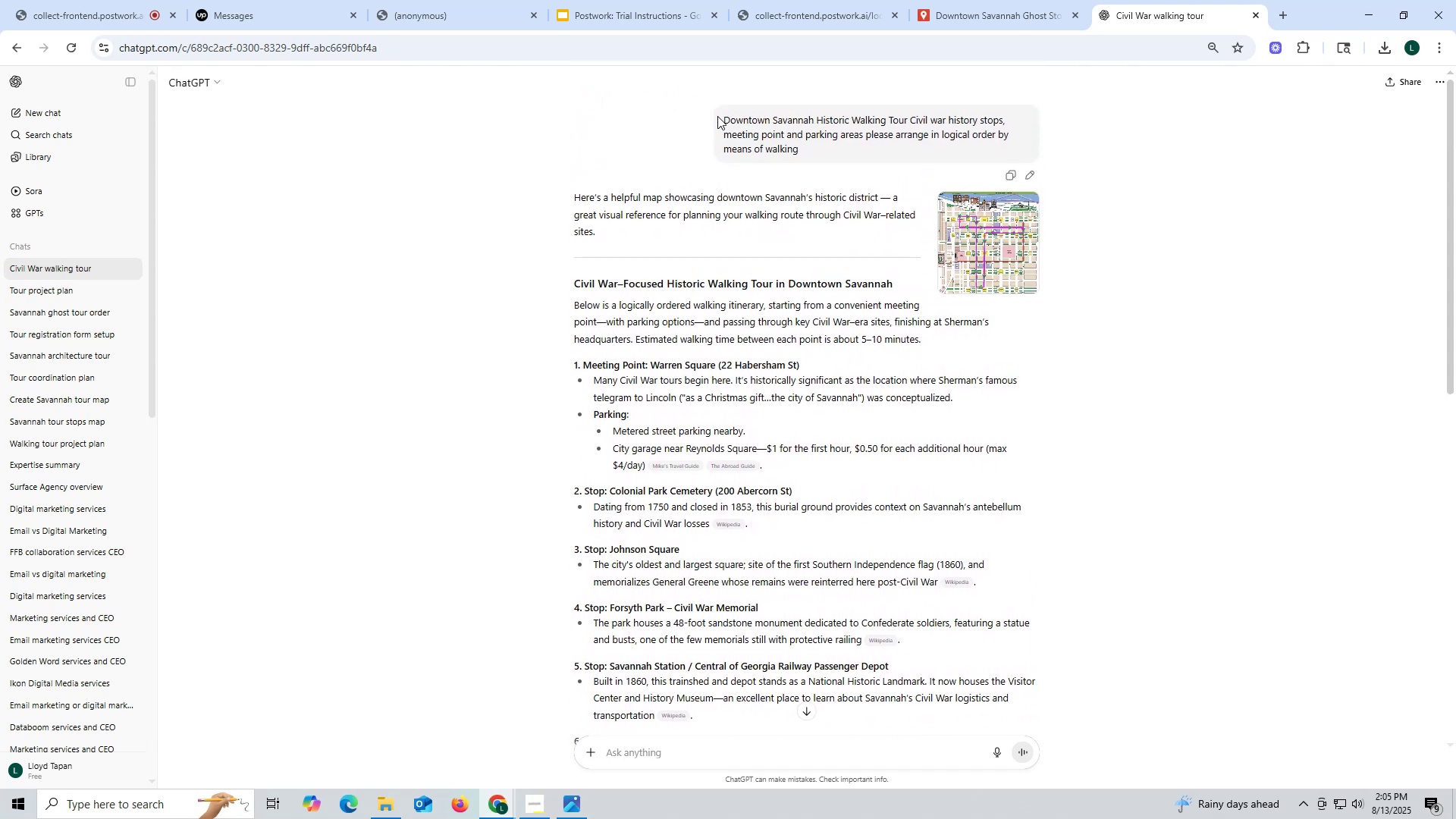 
left_click_drag(start_coordinate=[716, 118], to_coordinate=[962, 122])
 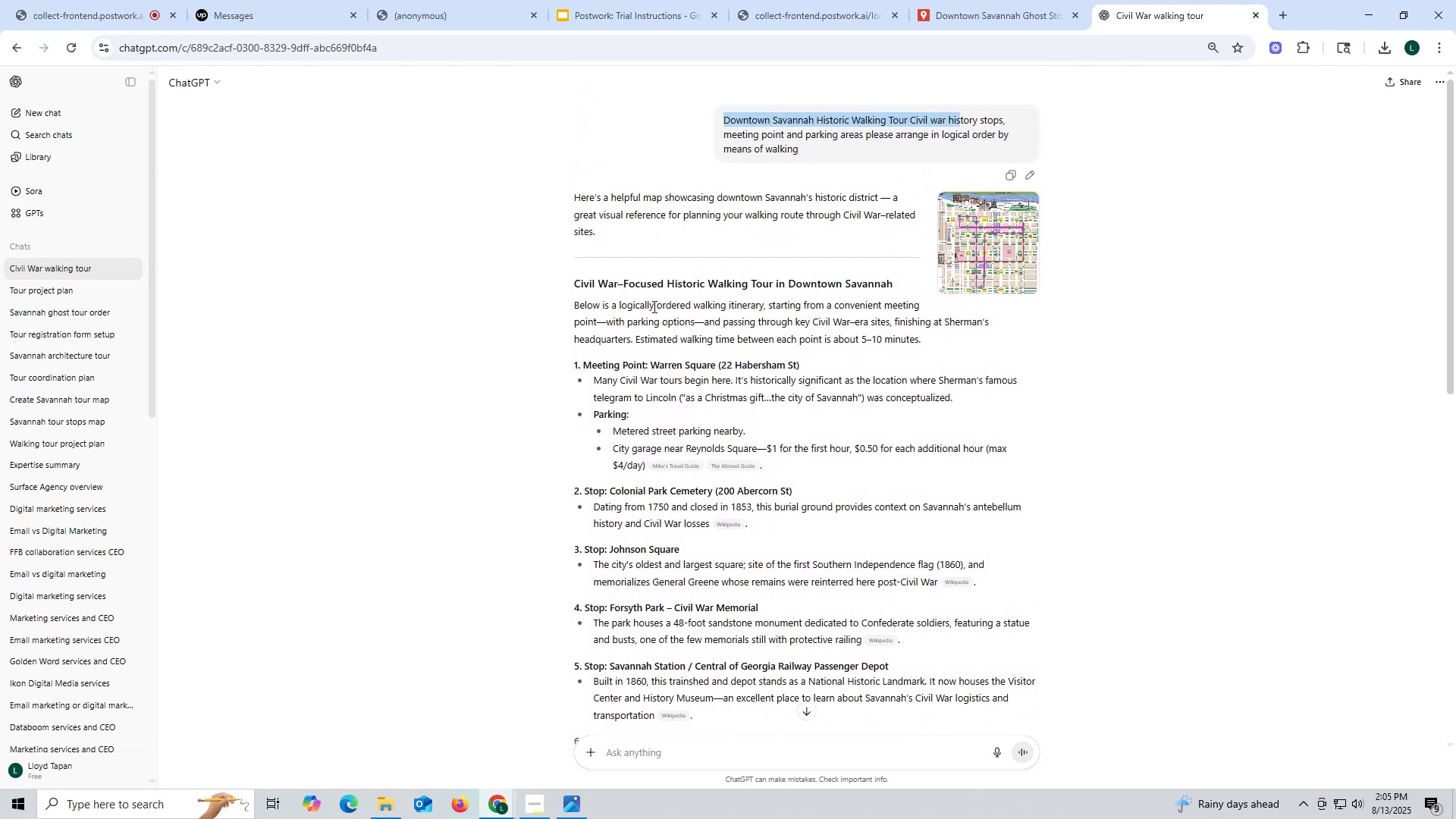 
scroll: coordinate [636, 304], scroll_direction: down, amount: 7.0
 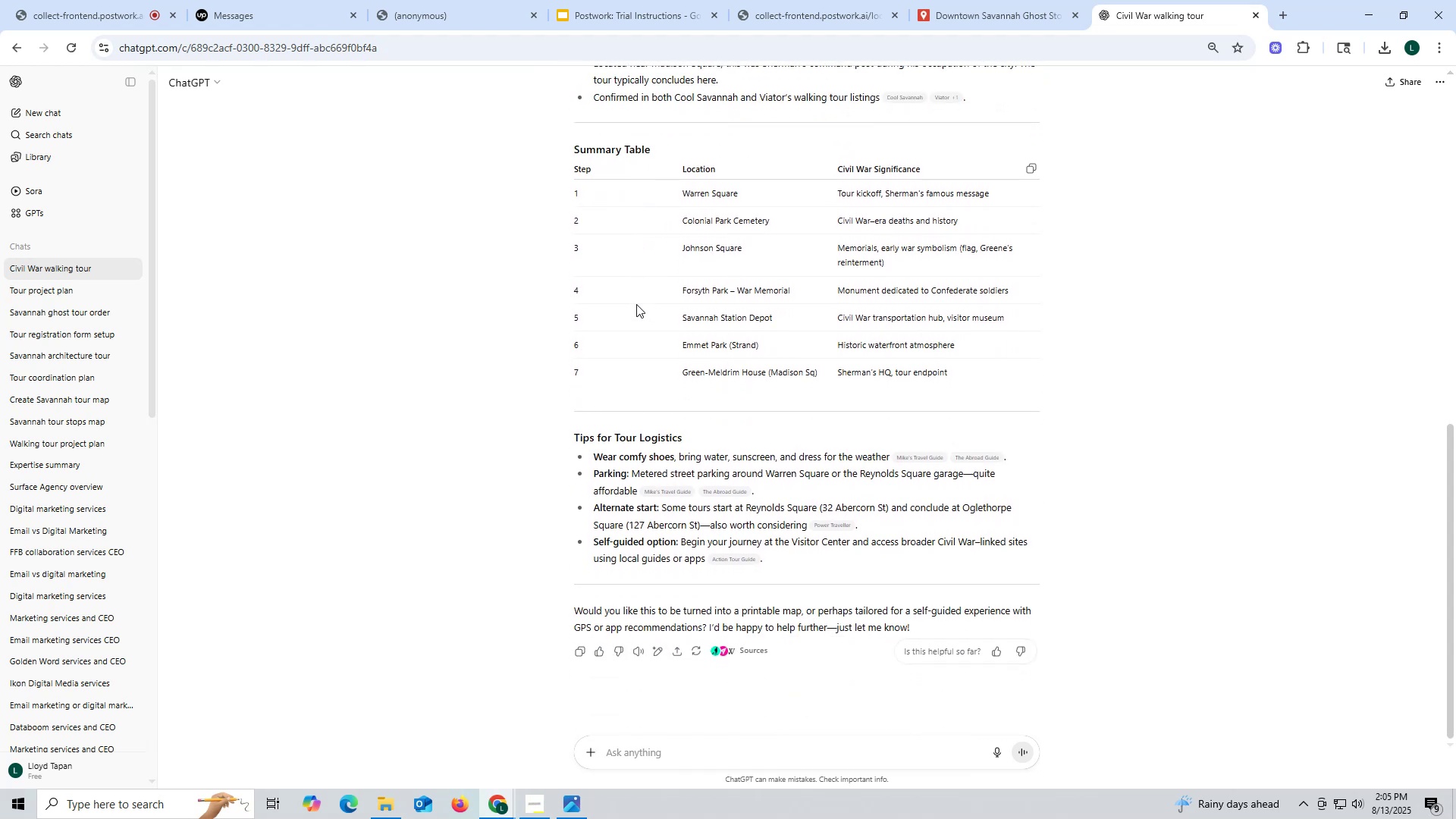 
scroll: coordinate [636, 304], scroll_direction: up, amount: 9.0
 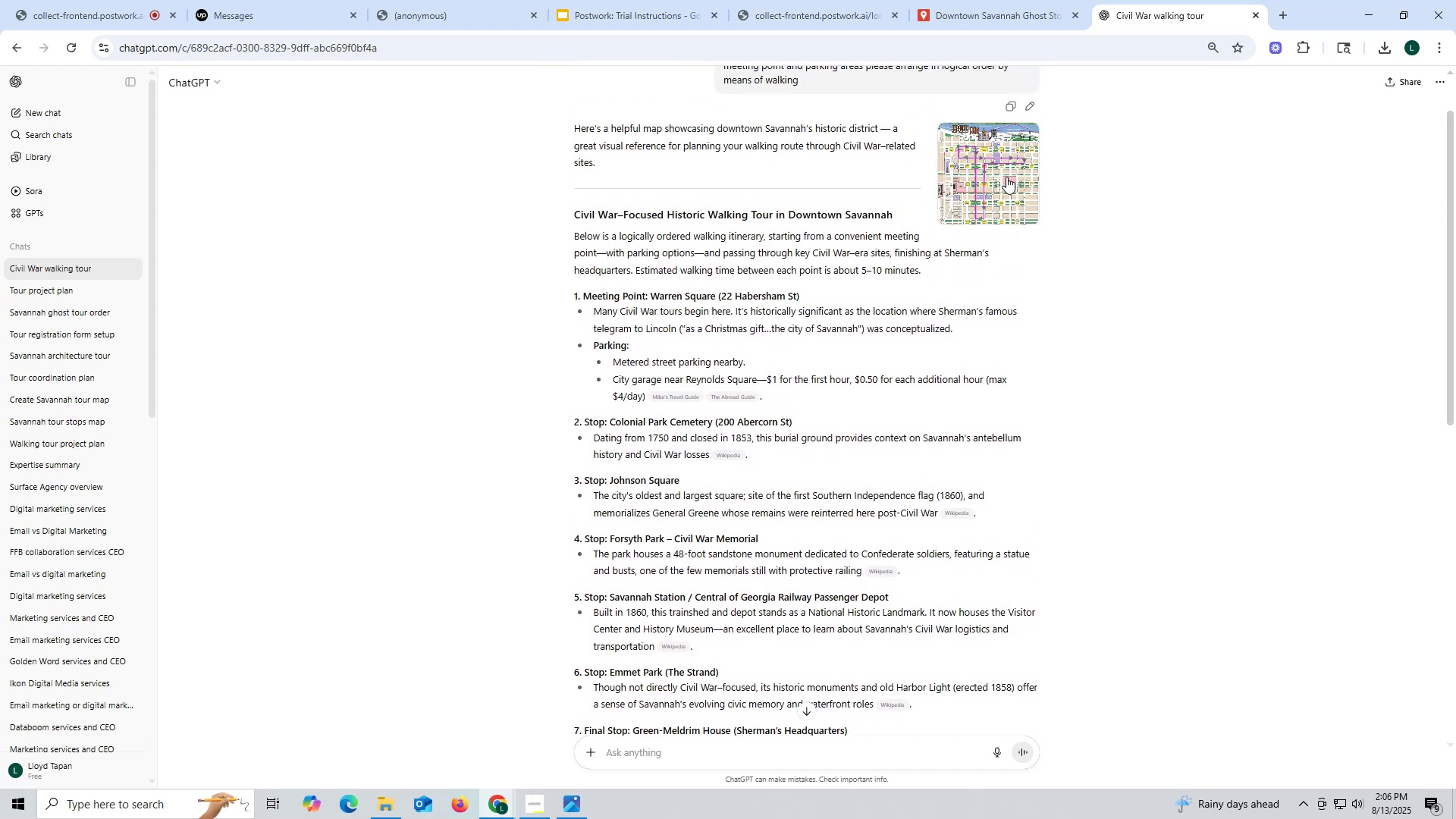 
left_click([1006, 174])
 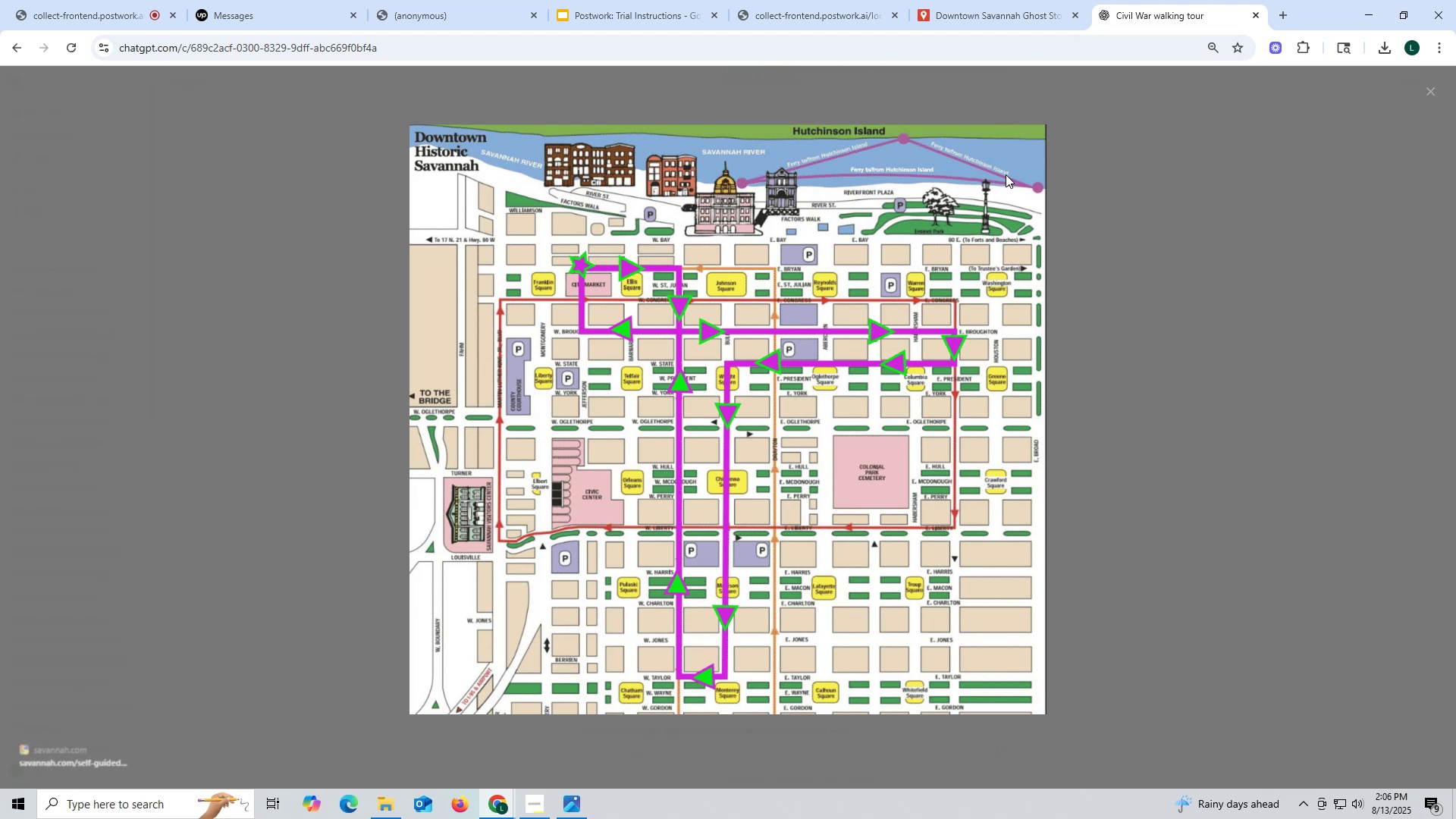 
wait(9.34)
 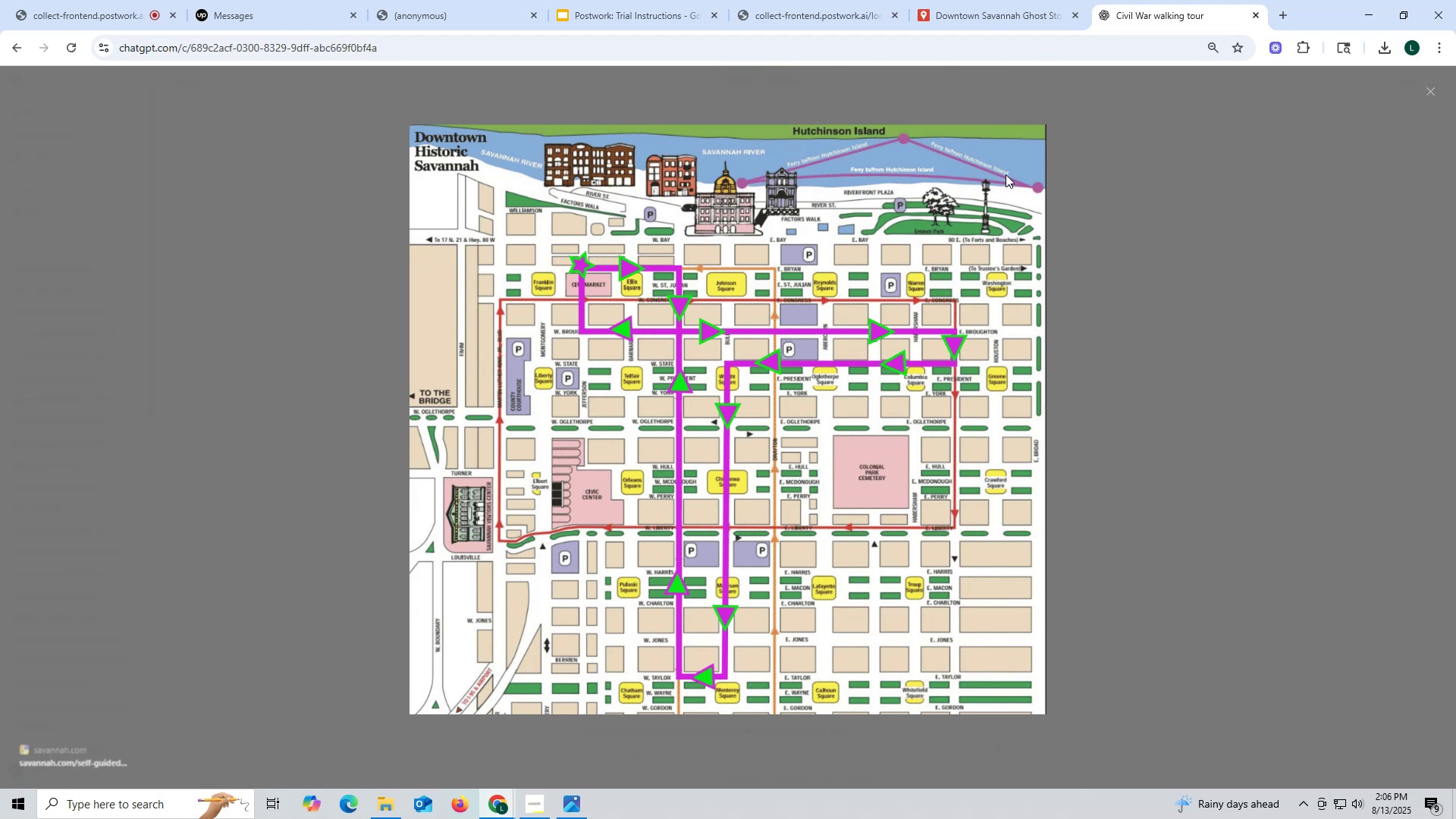 
scroll: coordinate [830, 444], scroll_direction: up, amount: 3.0
 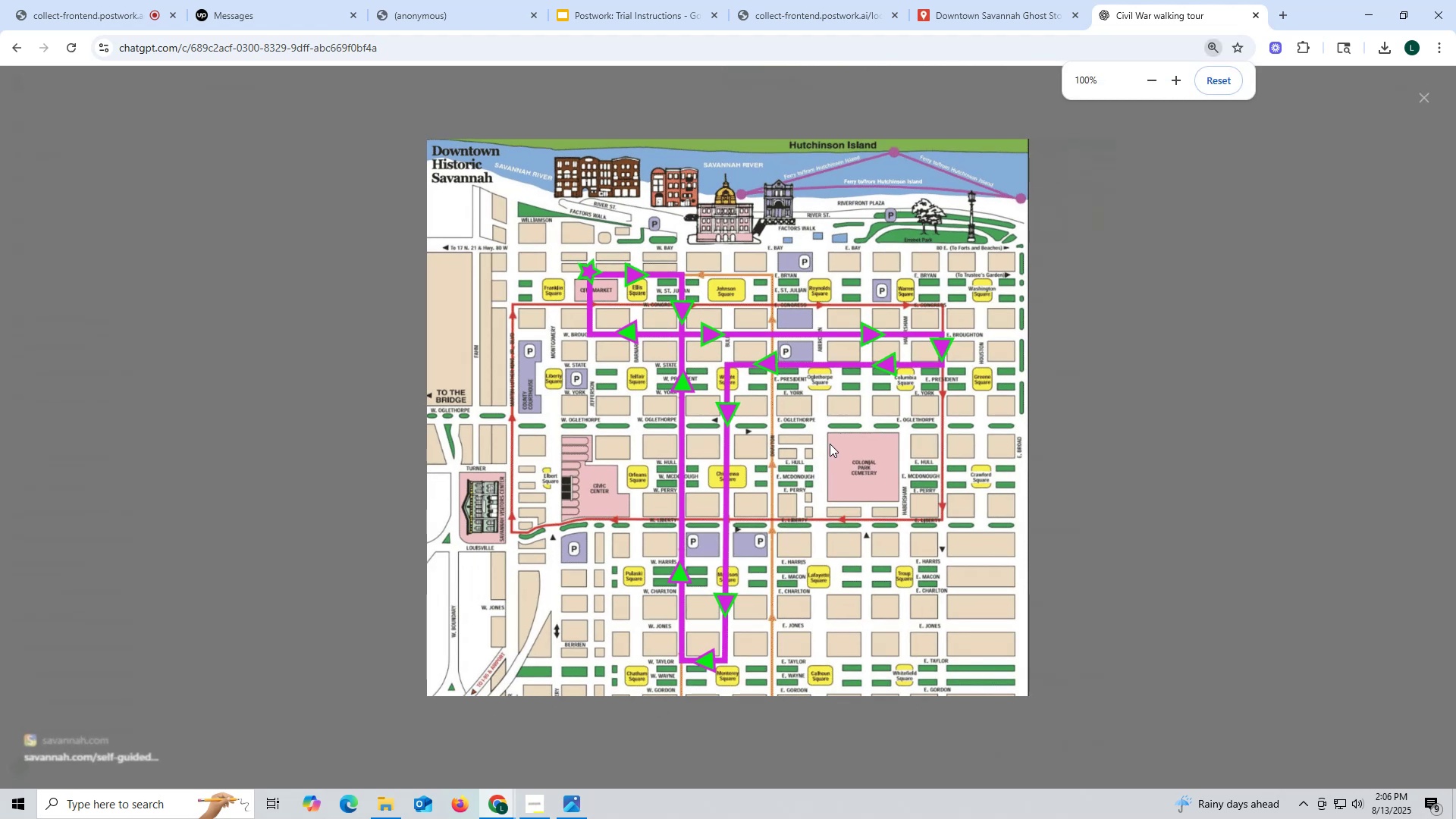 
hold_key(key=ControlLeft, duration=0.35)
 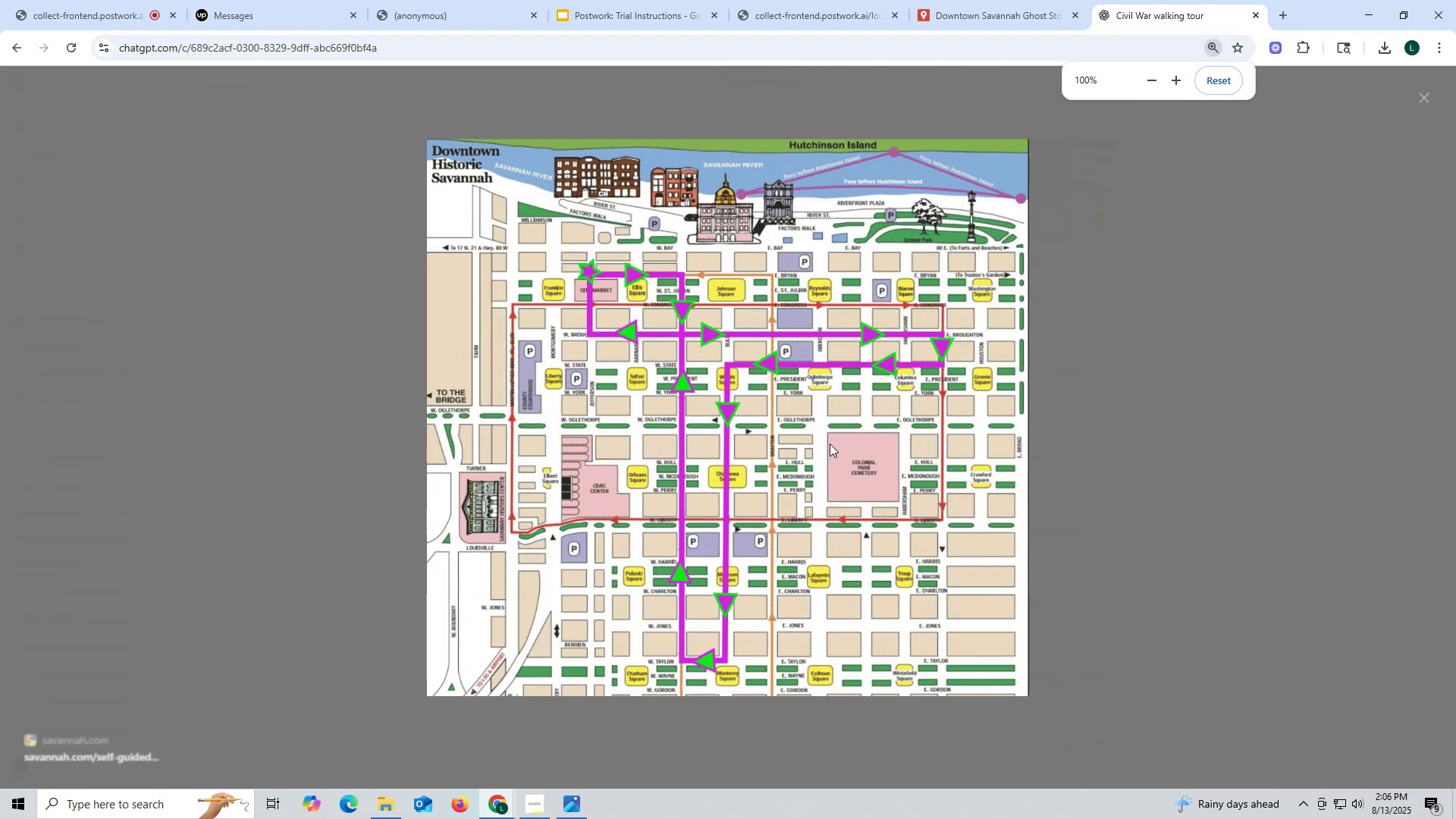 
scroll: coordinate [830, 441], scroll_direction: down, amount: 16.0
 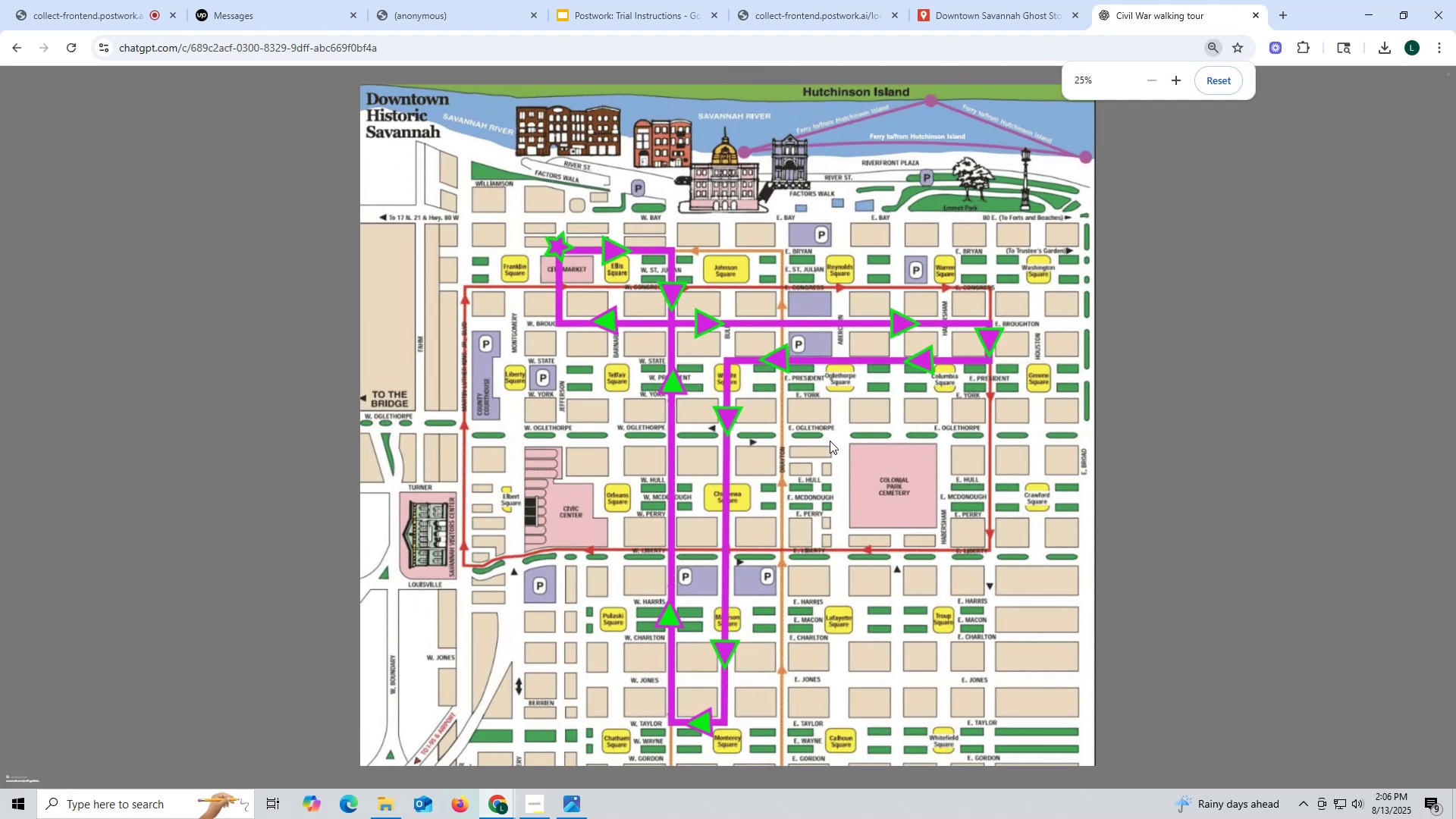 
hold_key(key=ControlLeft, duration=1.5)
 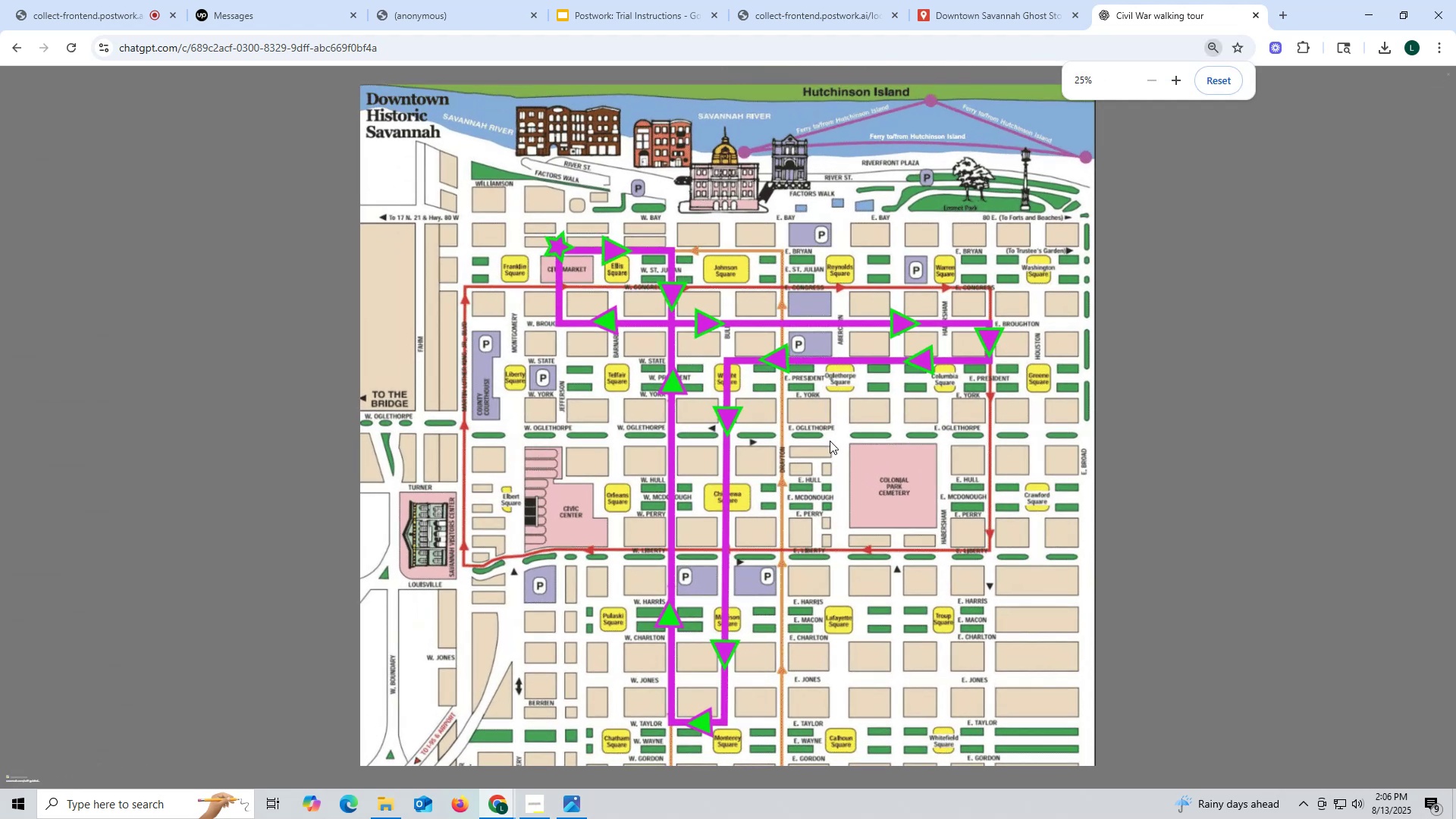 
hold_key(key=ControlLeft, duration=1.52)
 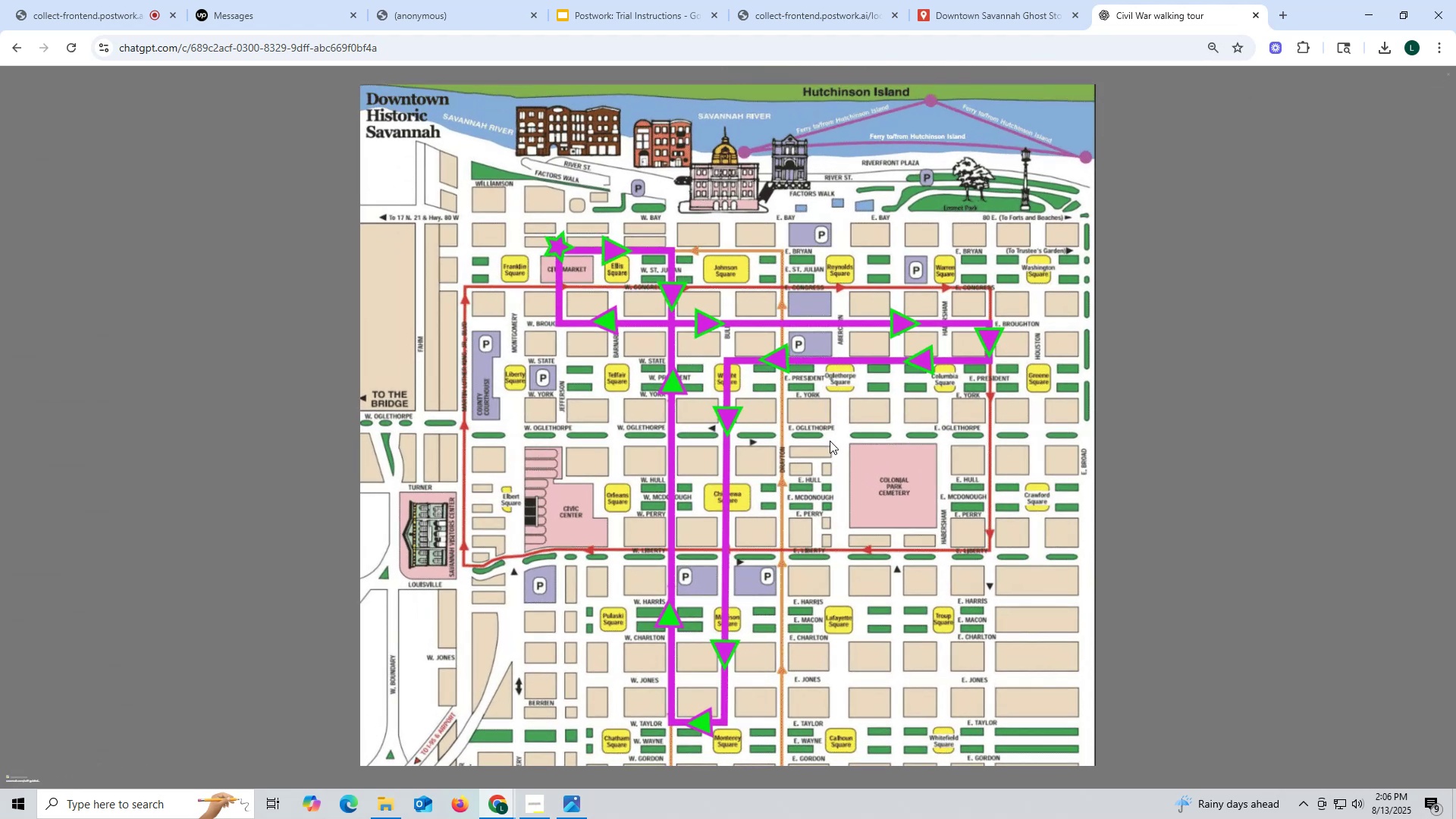 
hold_key(key=ControlLeft, duration=1.52)
 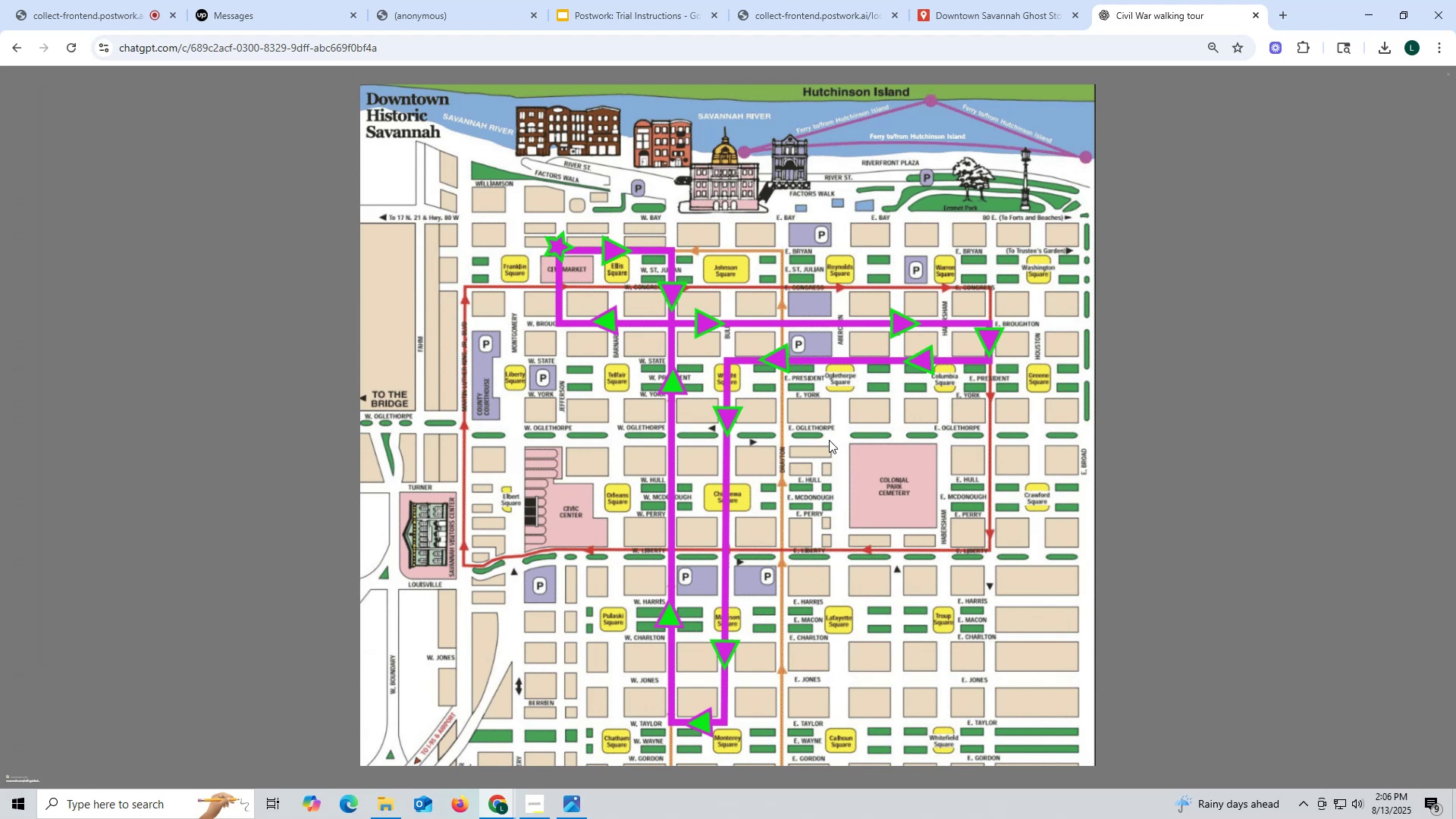 
hold_key(key=ControlLeft, duration=1.51)
 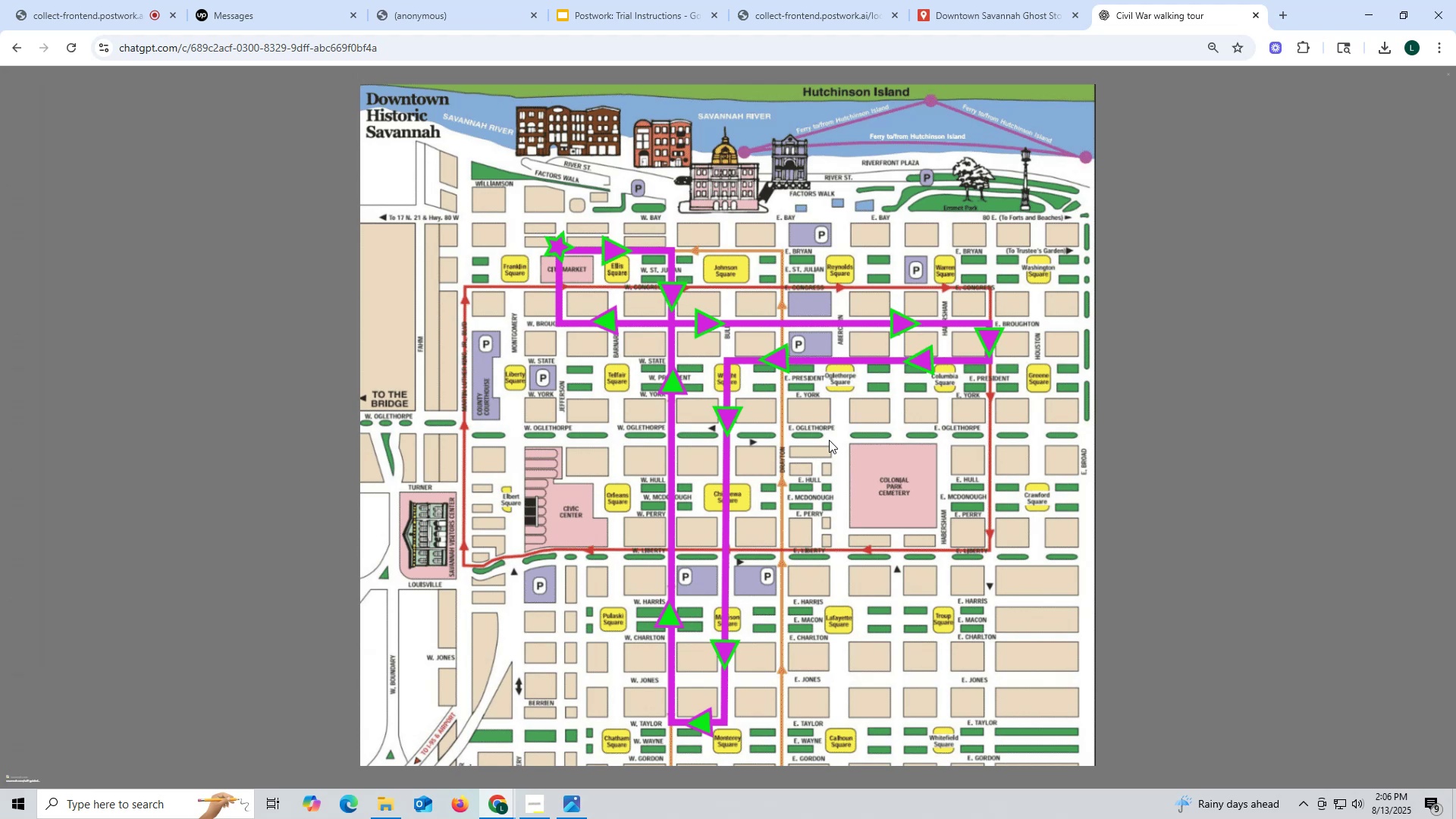 
hold_key(key=ControlLeft, duration=1.52)
 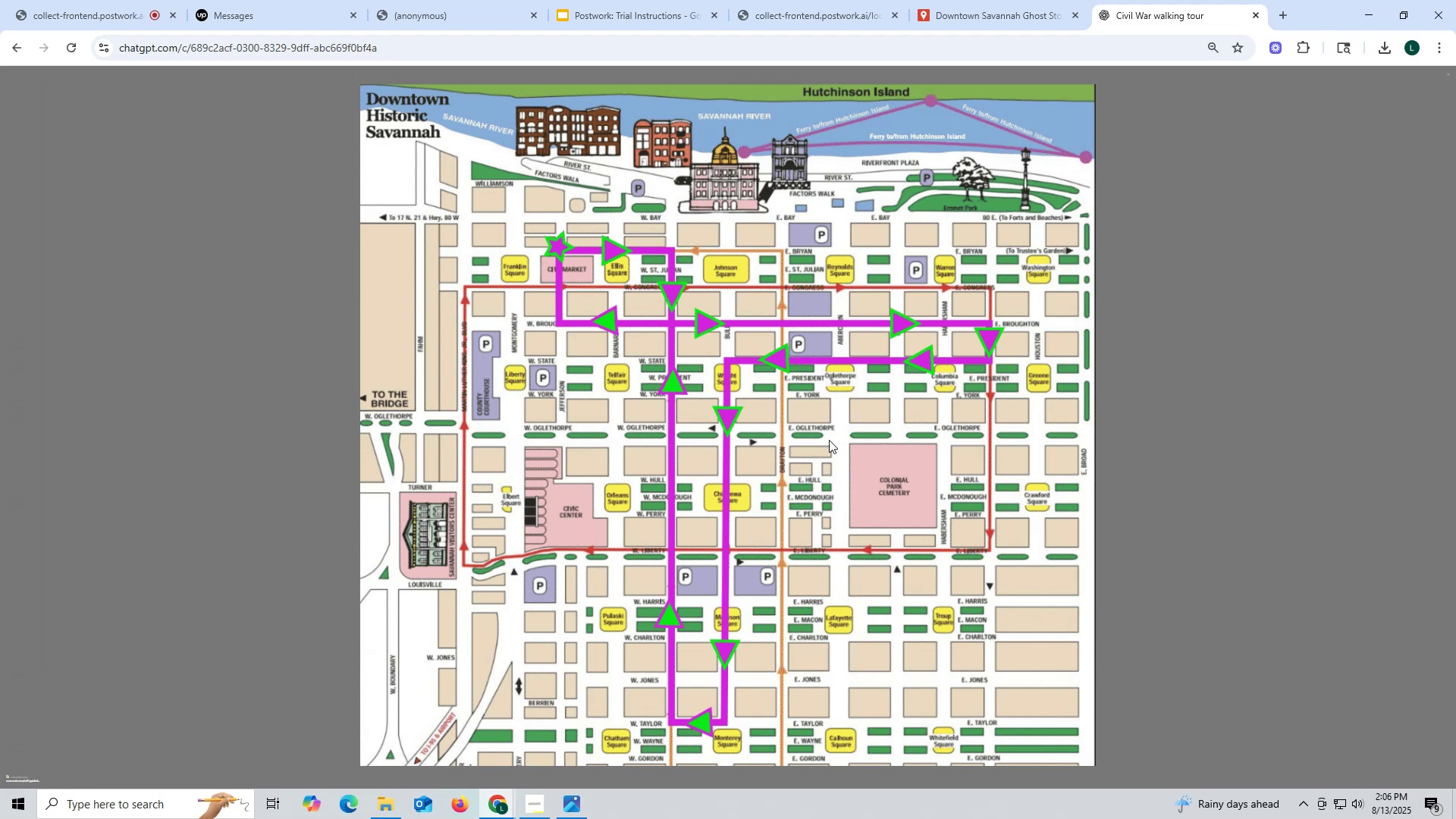 
hold_key(key=ControlLeft, duration=1.51)
scroll: coordinate [829, 440], scroll_direction: up, amount: 15.0
 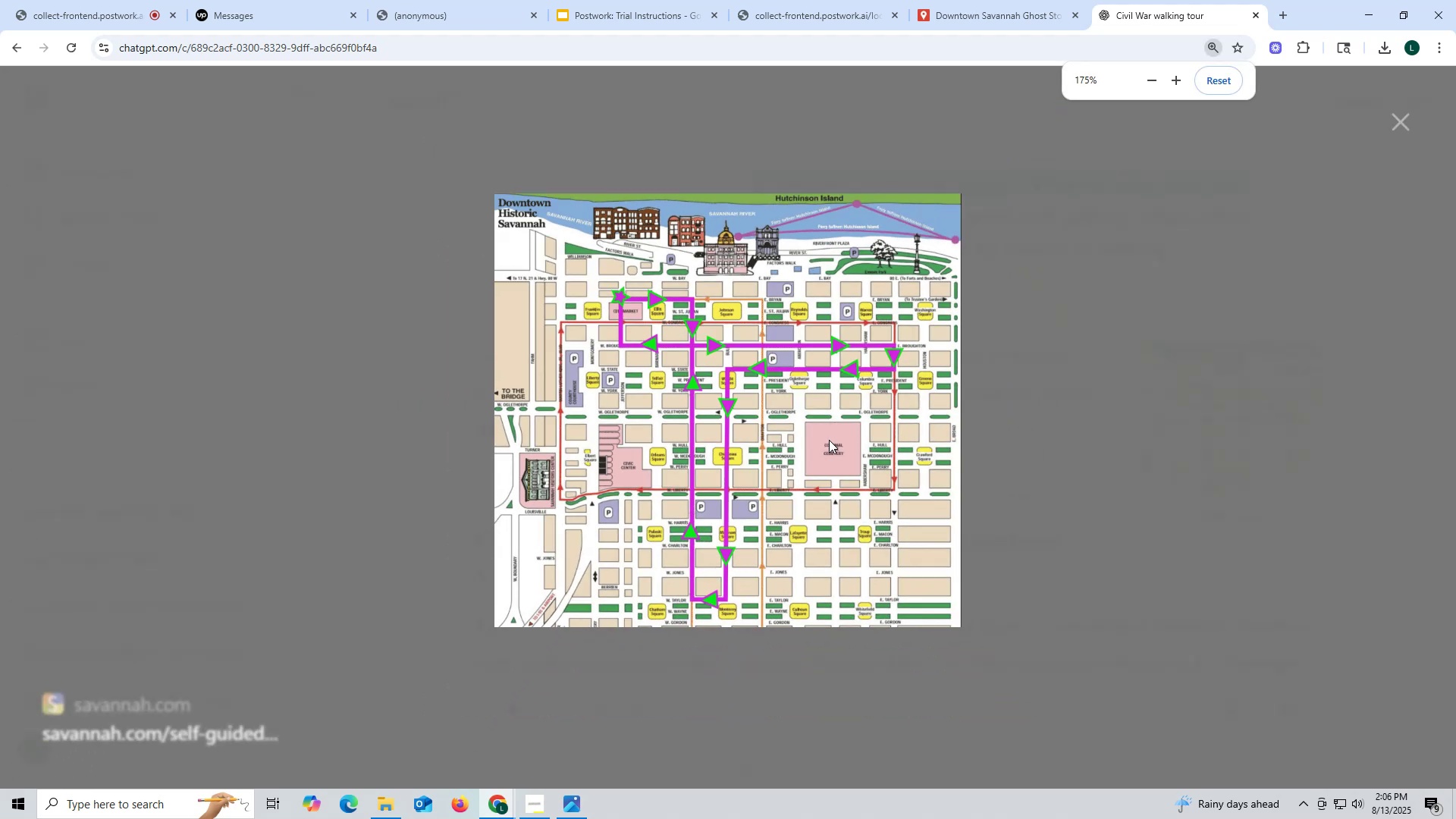 
hold_key(key=ControlLeft, duration=1.07)
 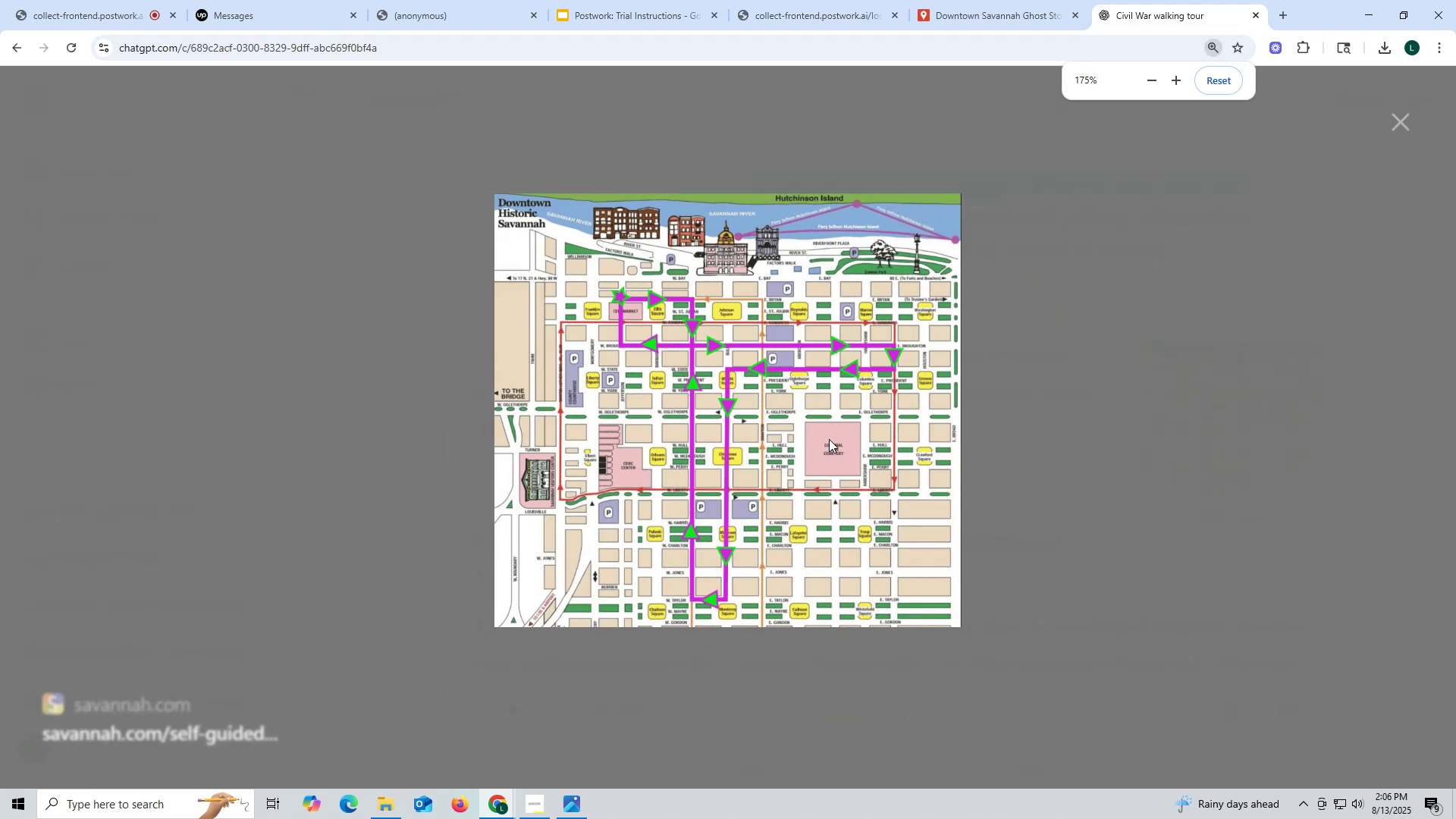 
key(Escape)
 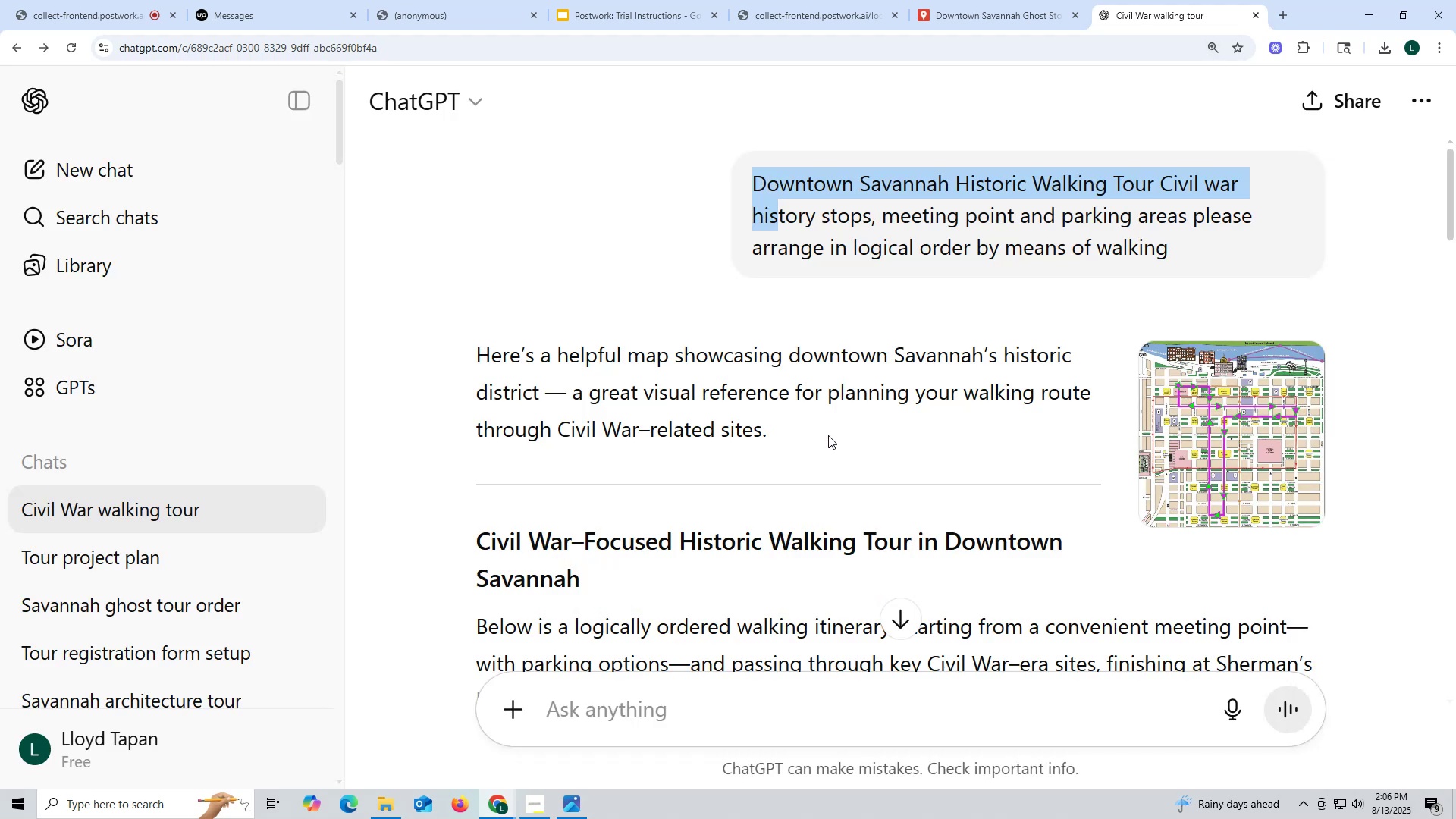 
hold_key(key=ControlLeft, duration=0.96)
scroll: coordinate [828, 435], scroll_direction: down, amount: 7.0
 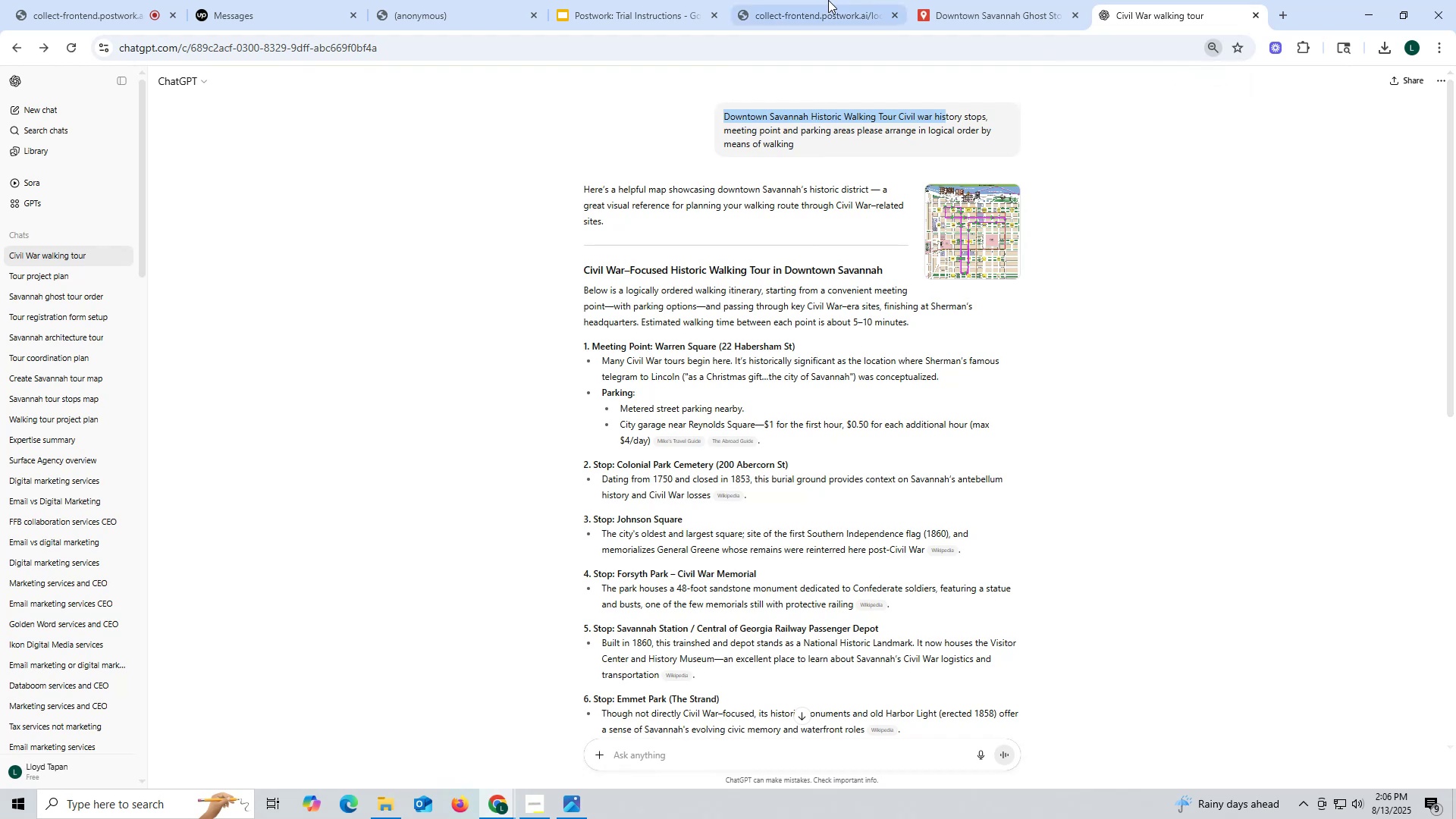 
left_click([976, 18])
 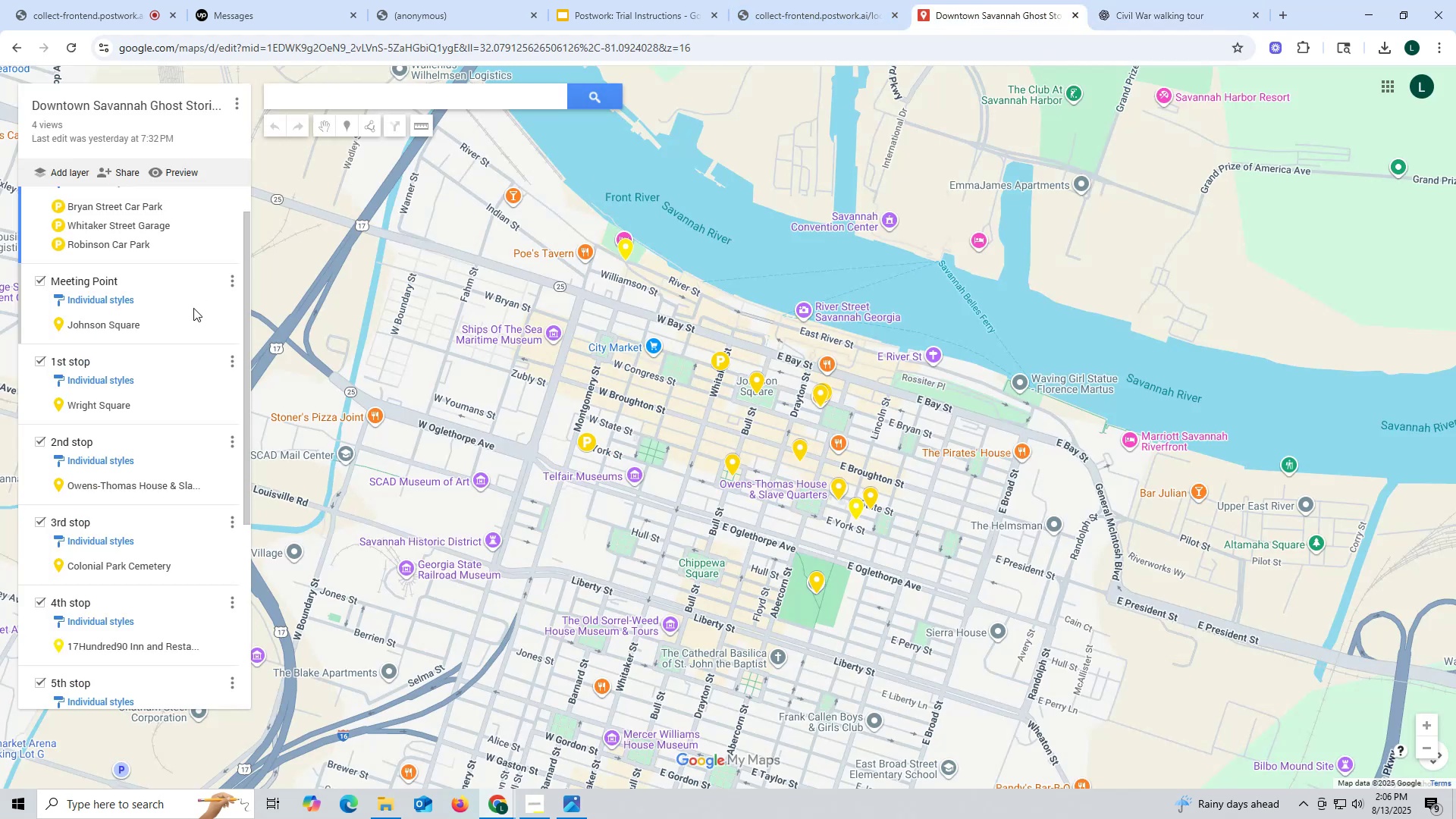 
scroll: coordinate [164, 305], scroll_direction: down, amount: 5.0
 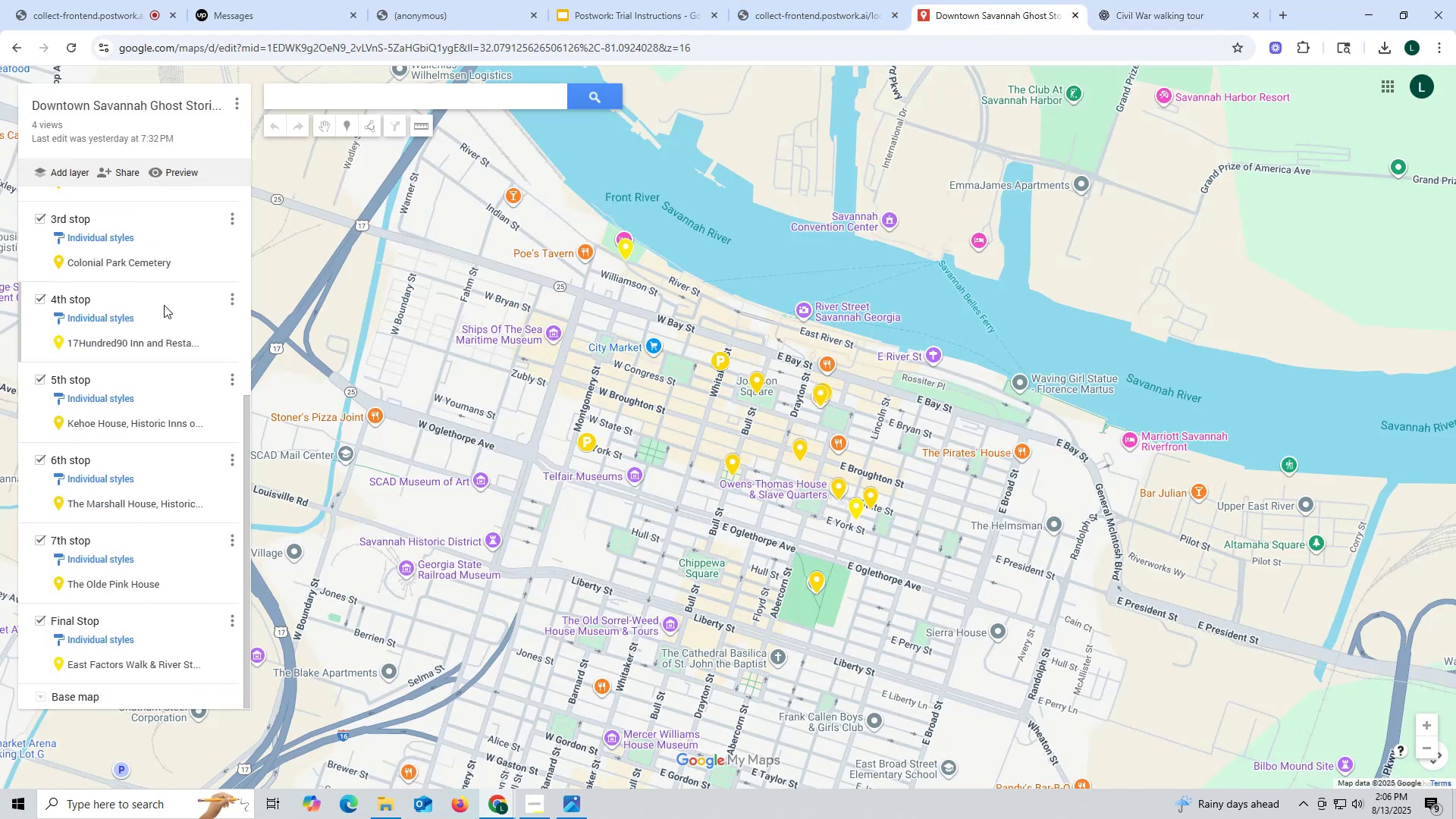 
scroll: coordinate [164, 305], scroll_direction: up, amount: 11.0
 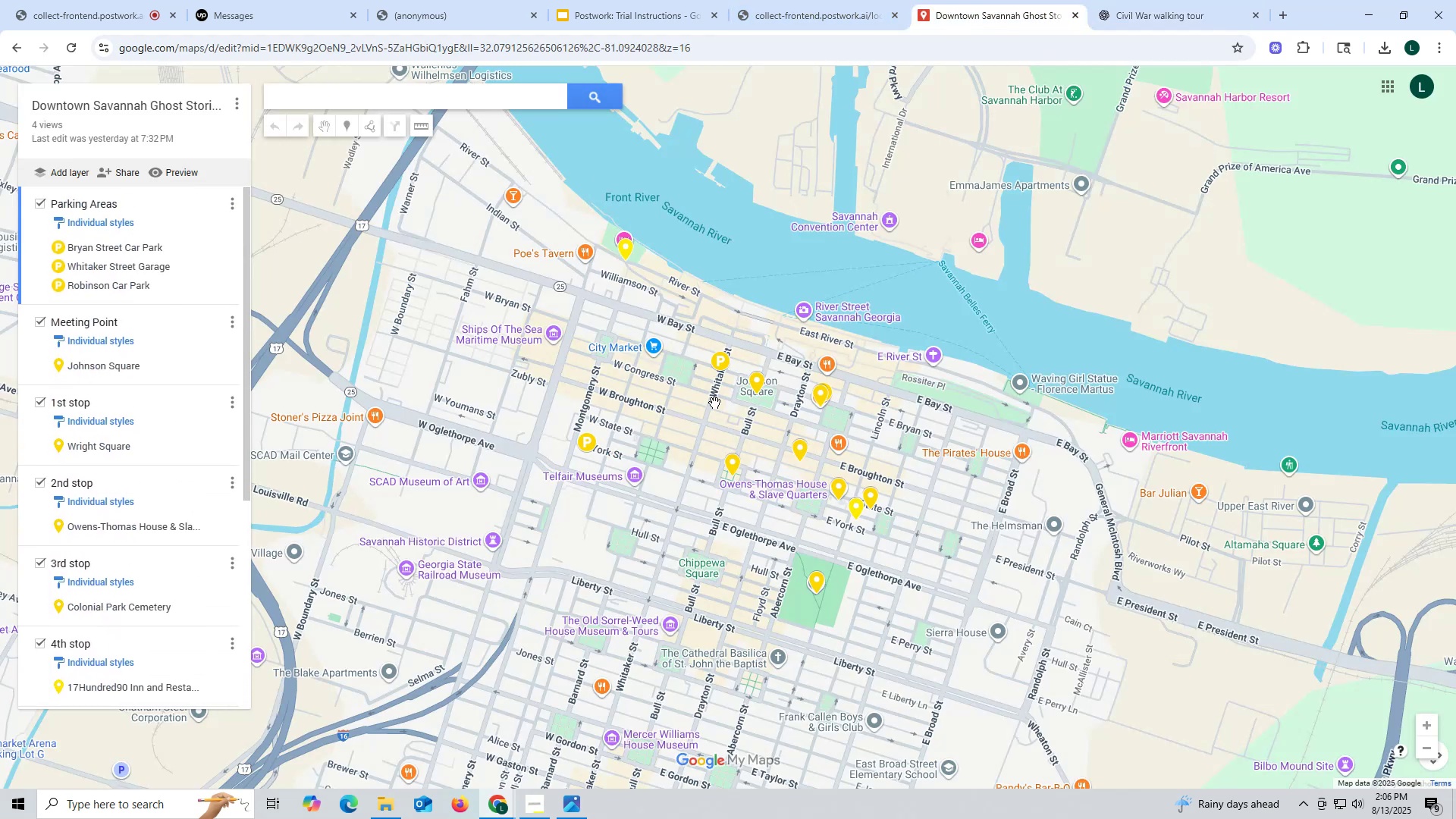 
wait(5.18)
 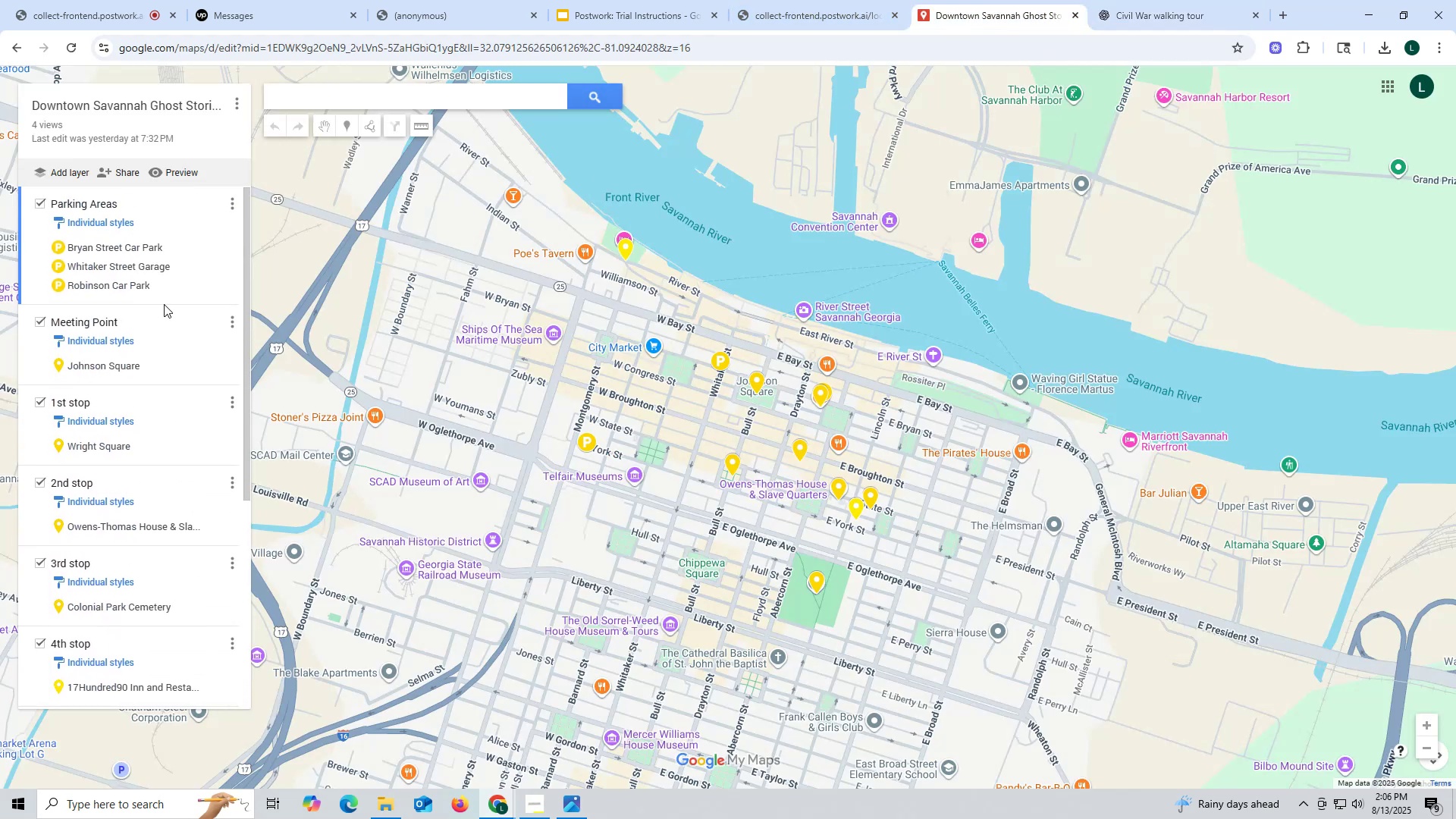 
left_click([114, 451])
 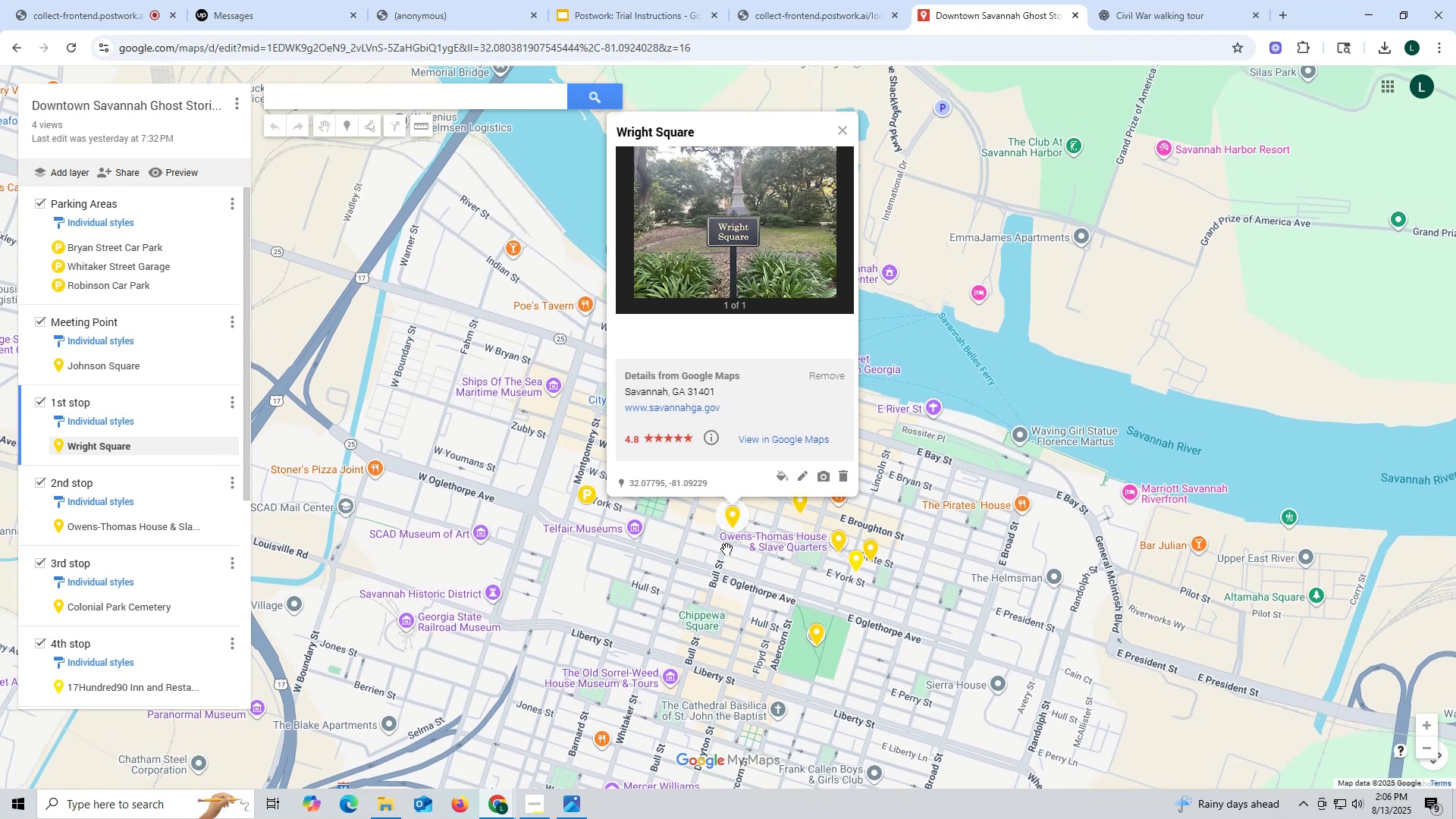 
left_click([733, 521])
 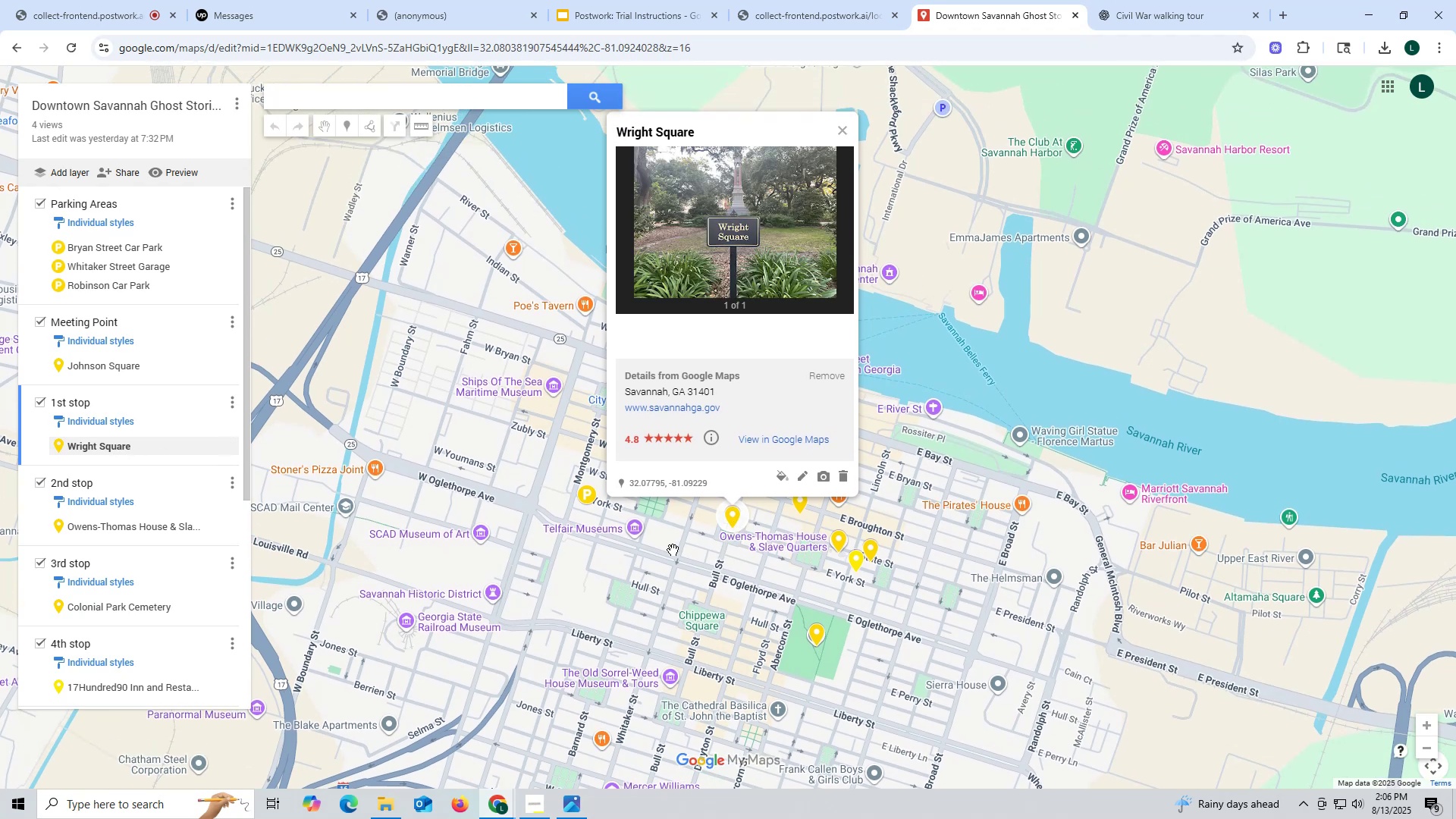 
left_click([673, 550])
 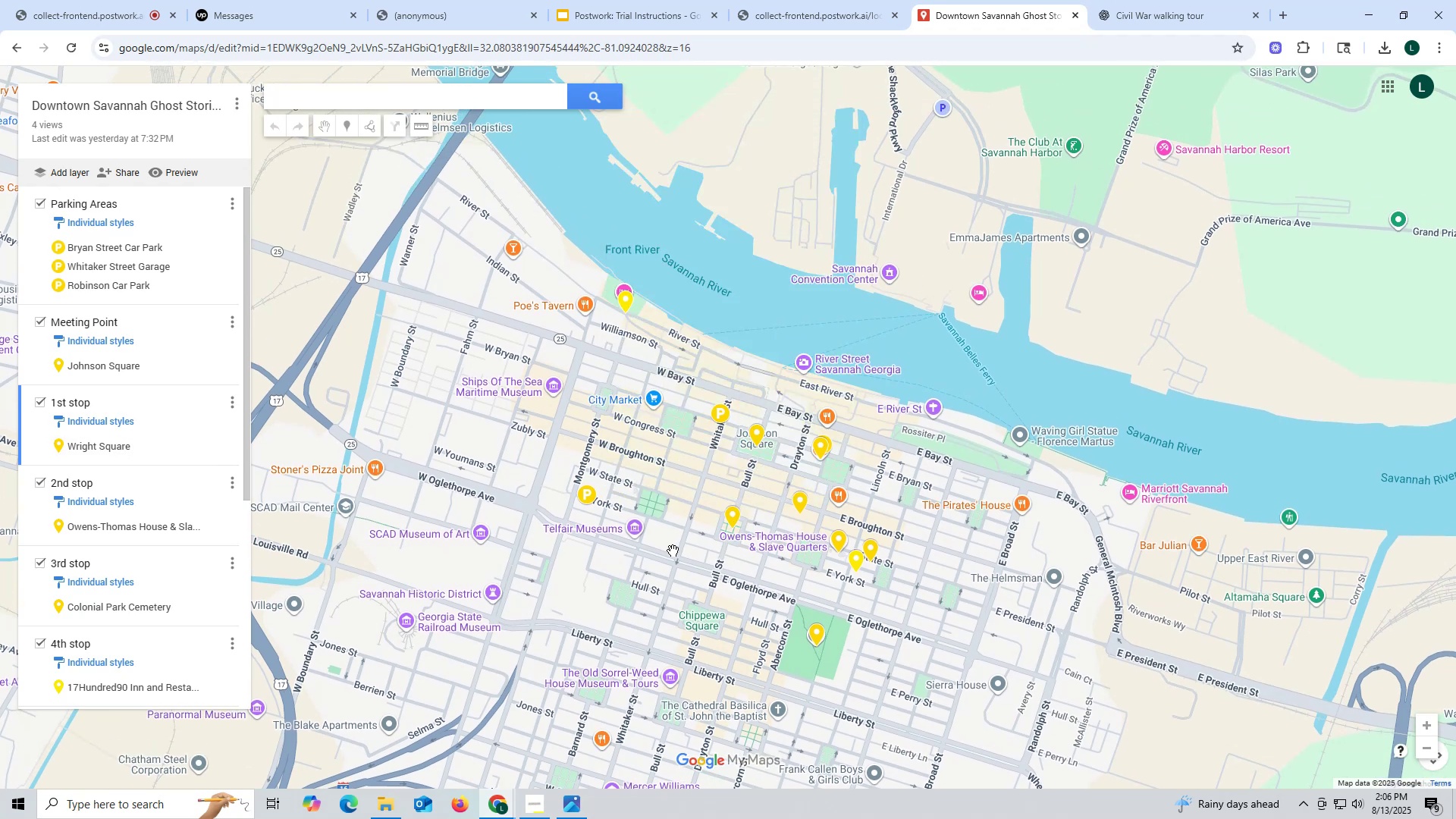 
wait(8.59)
 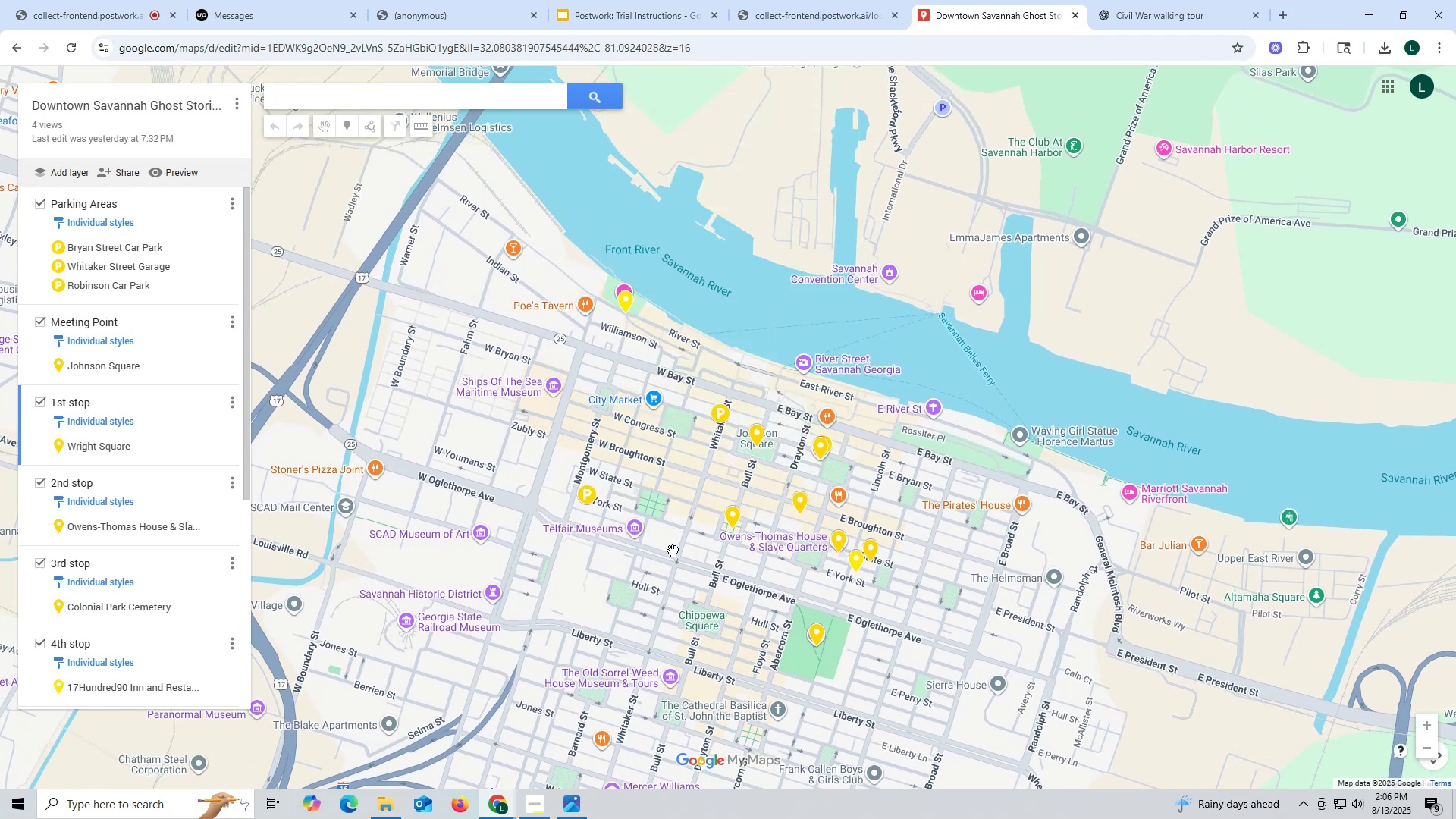 
left_click([447, 9])
 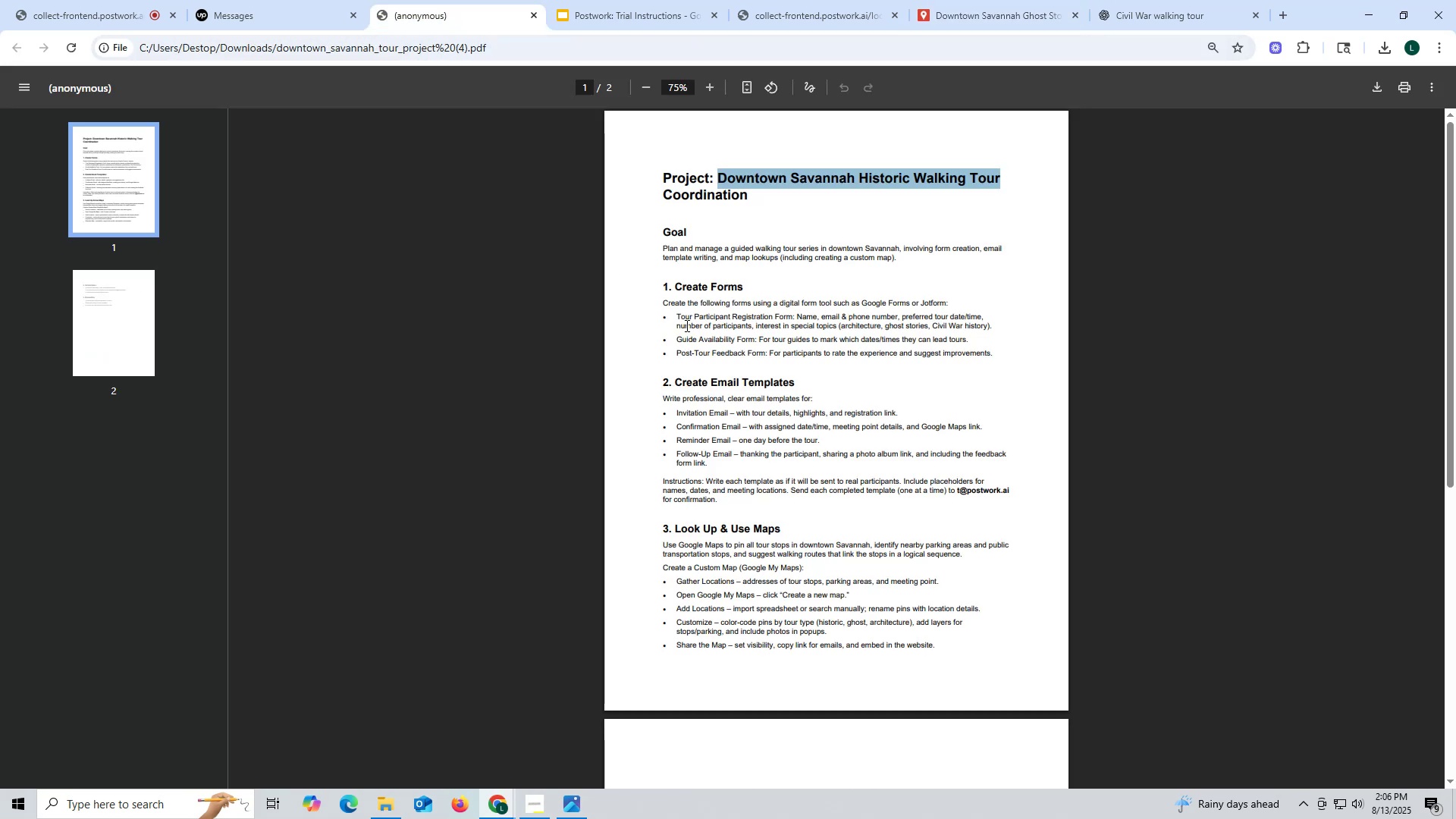 
wait(8.57)
 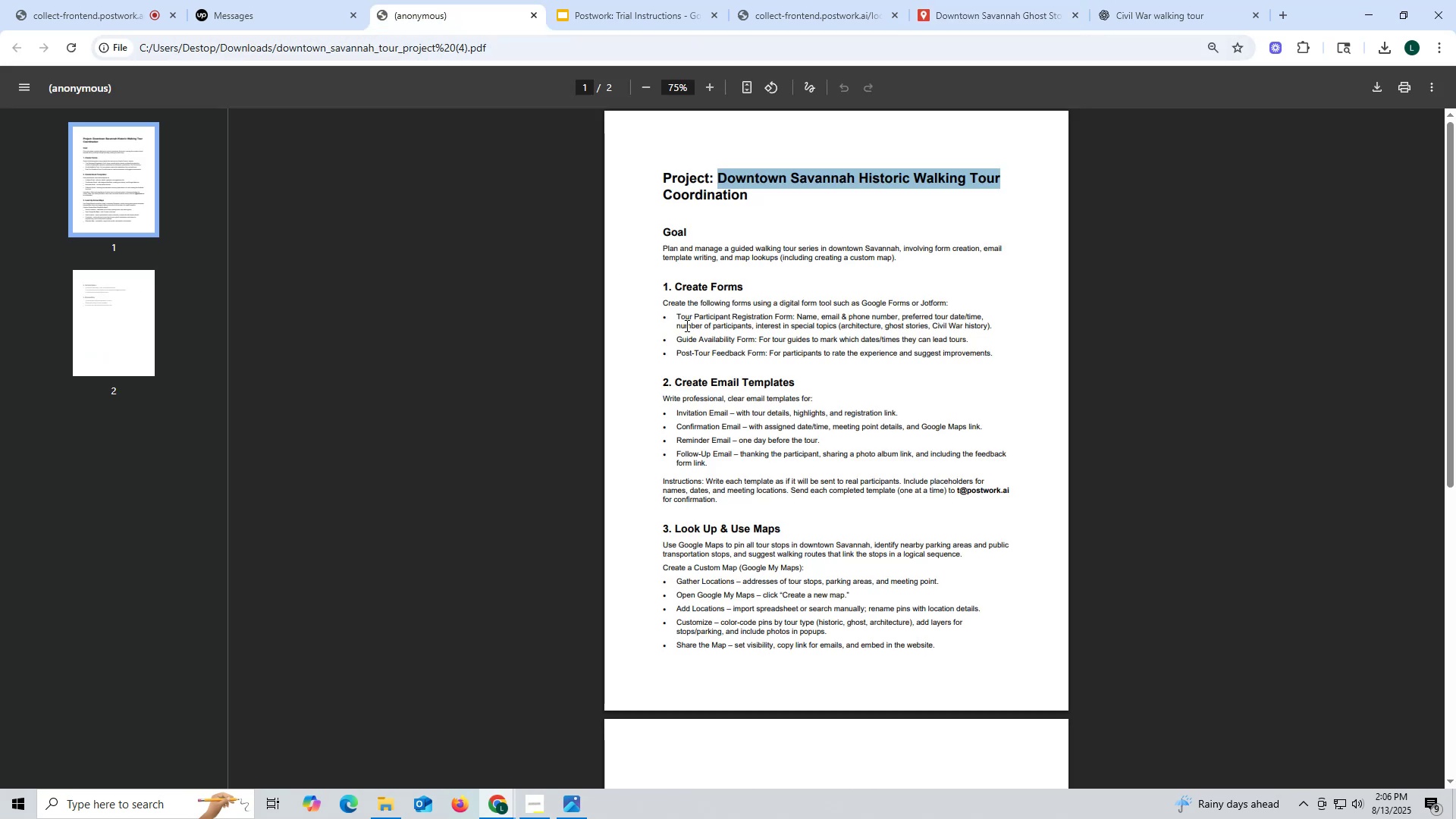 
left_click_drag(start_coordinate=[651, 542], to_coordinate=[934, 551])
 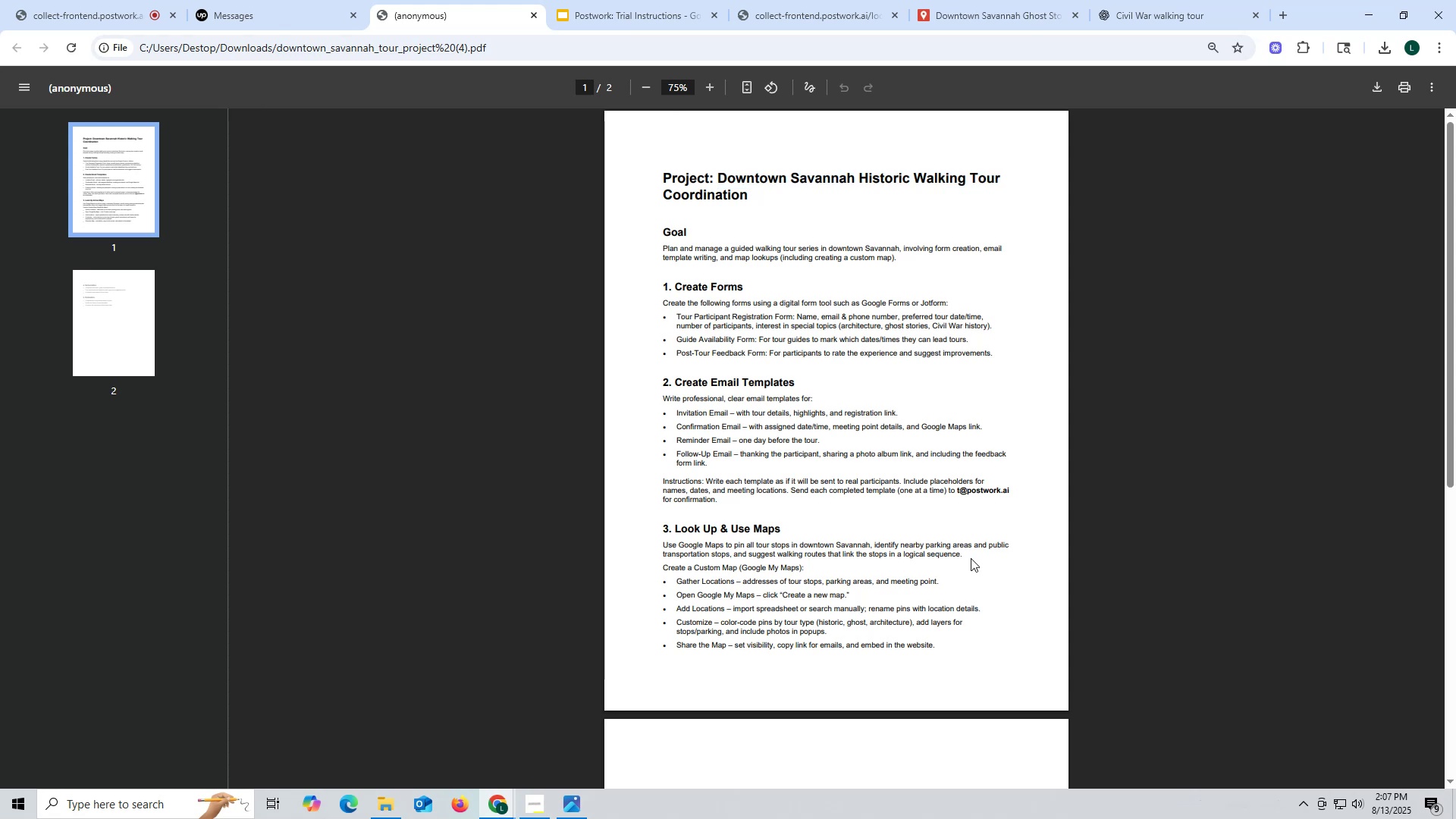 
left_click_drag(start_coordinate=[972, 558], to_coordinate=[685, 551])
 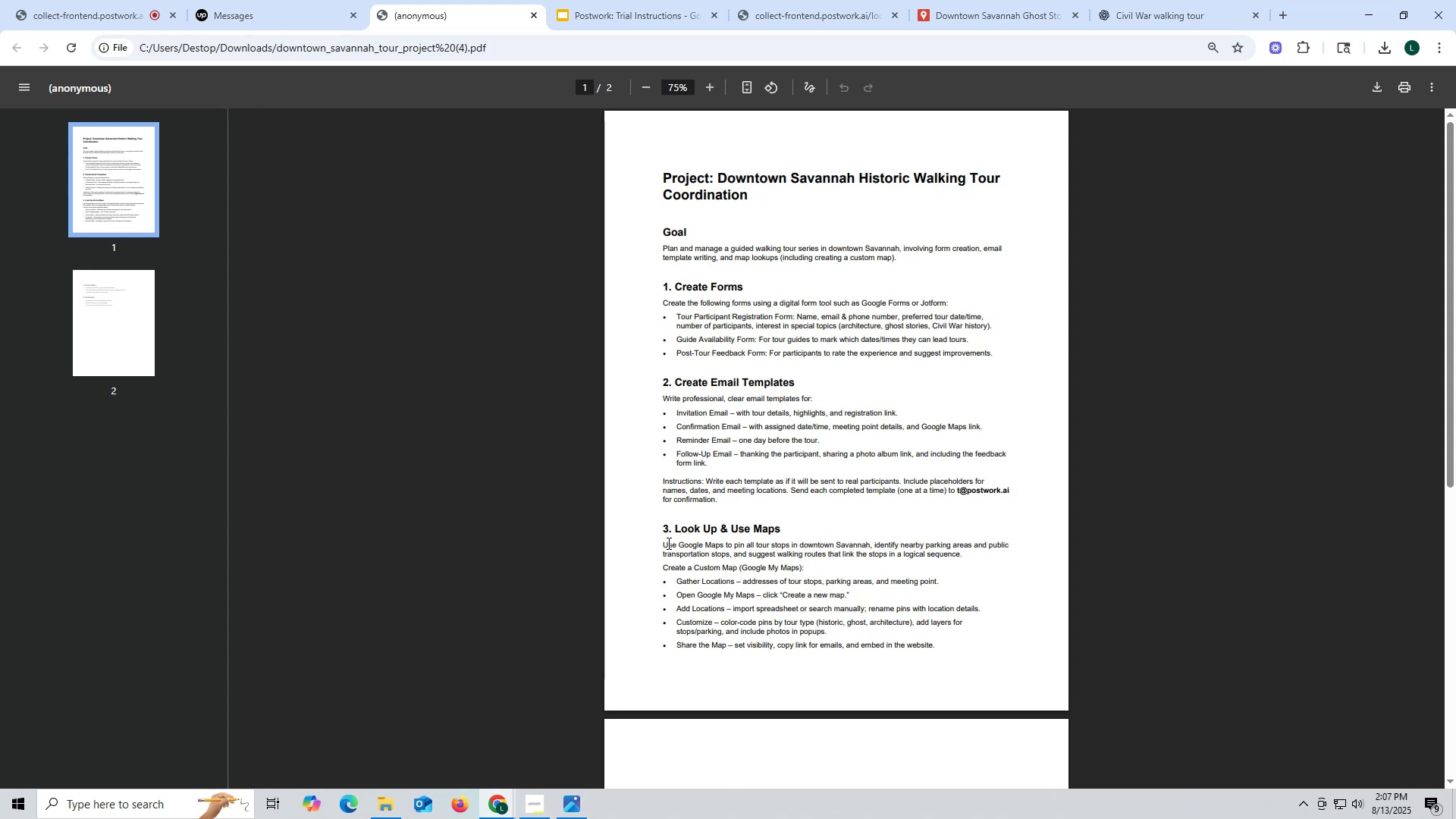 
left_click_drag(start_coordinate=[667, 543], to_coordinate=[948, 648])
 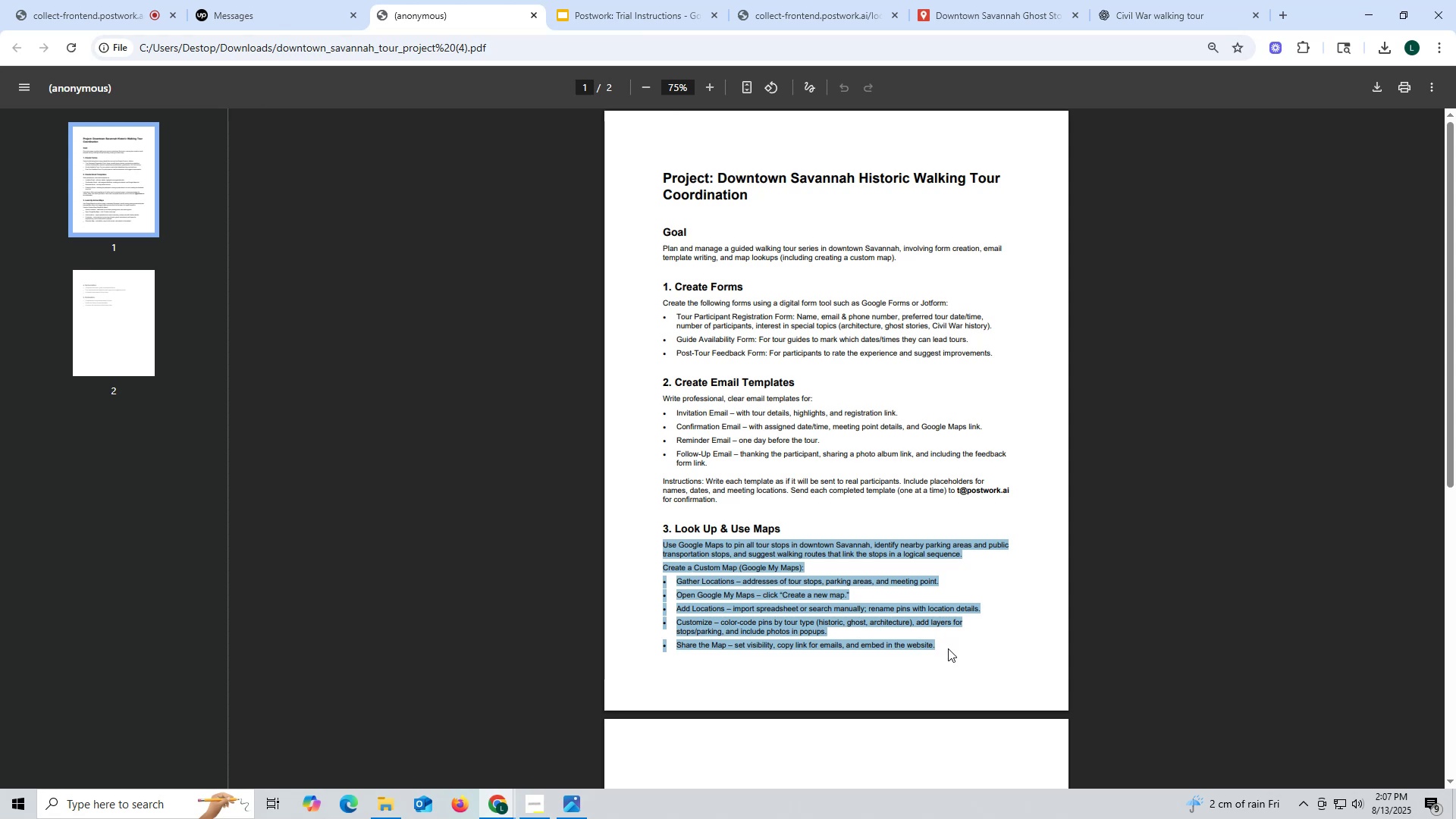 
key(Control+ControlLeft)
 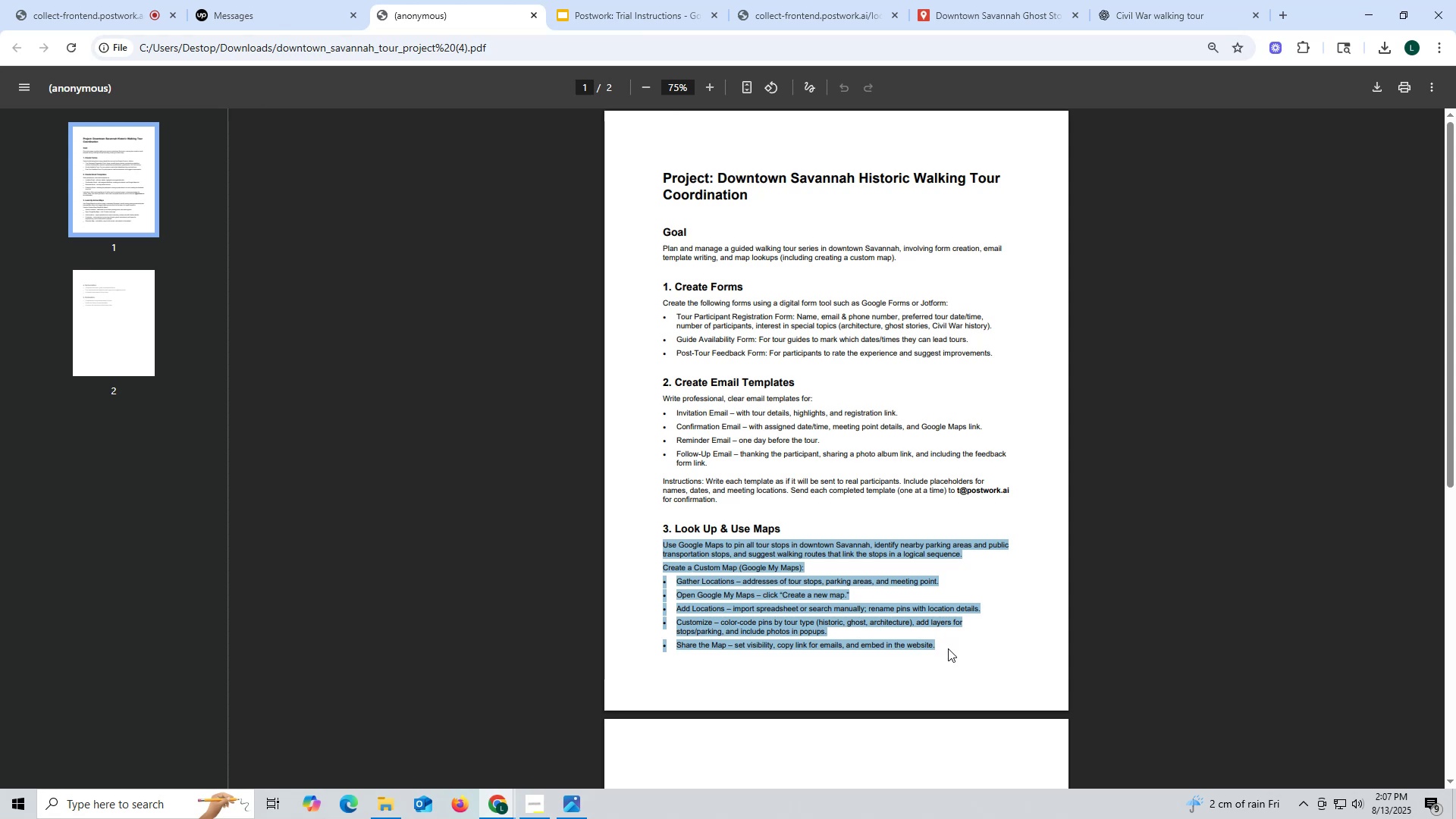 
key(Control+C)
 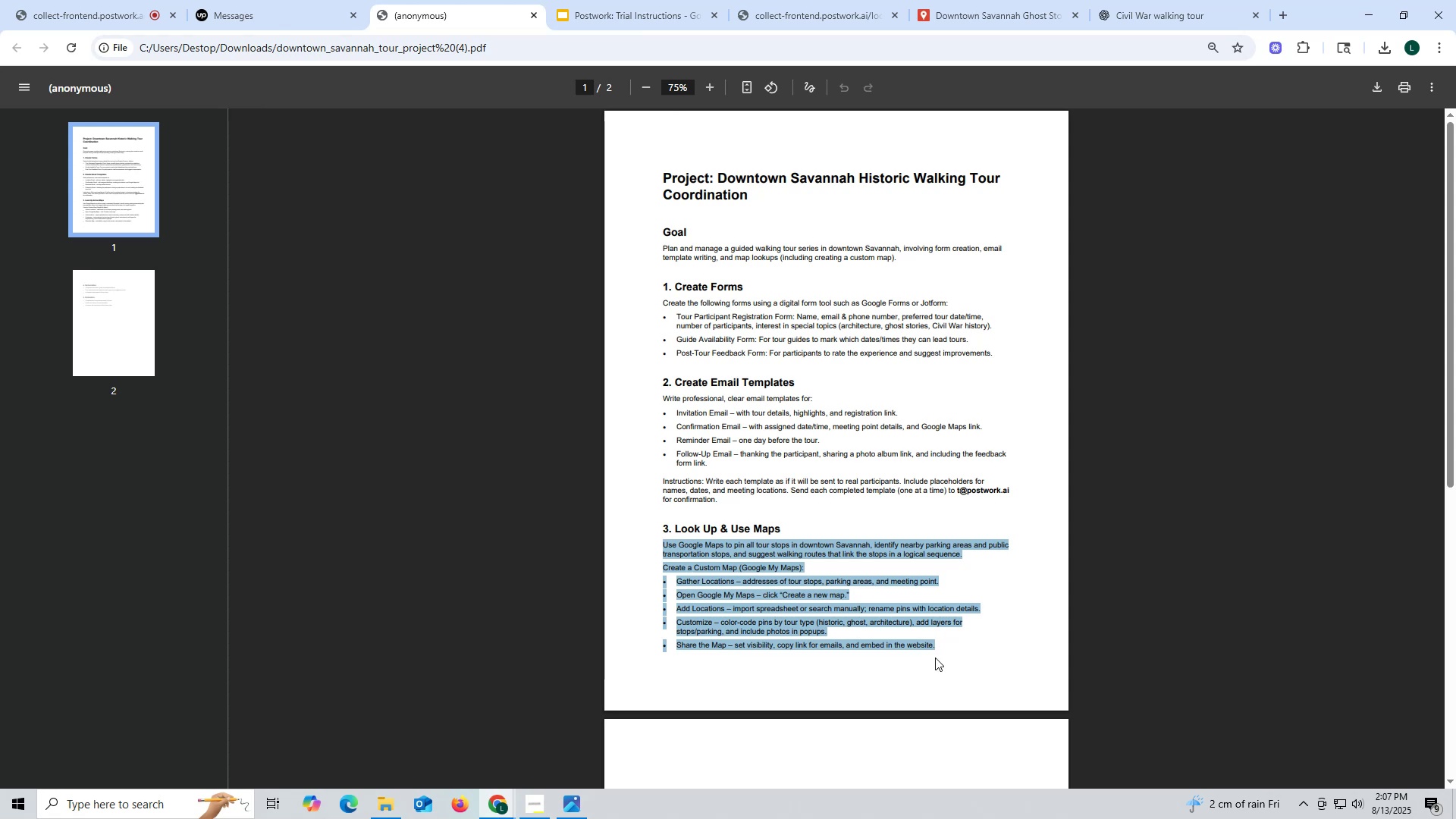 
key(Control+ControlLeft)
 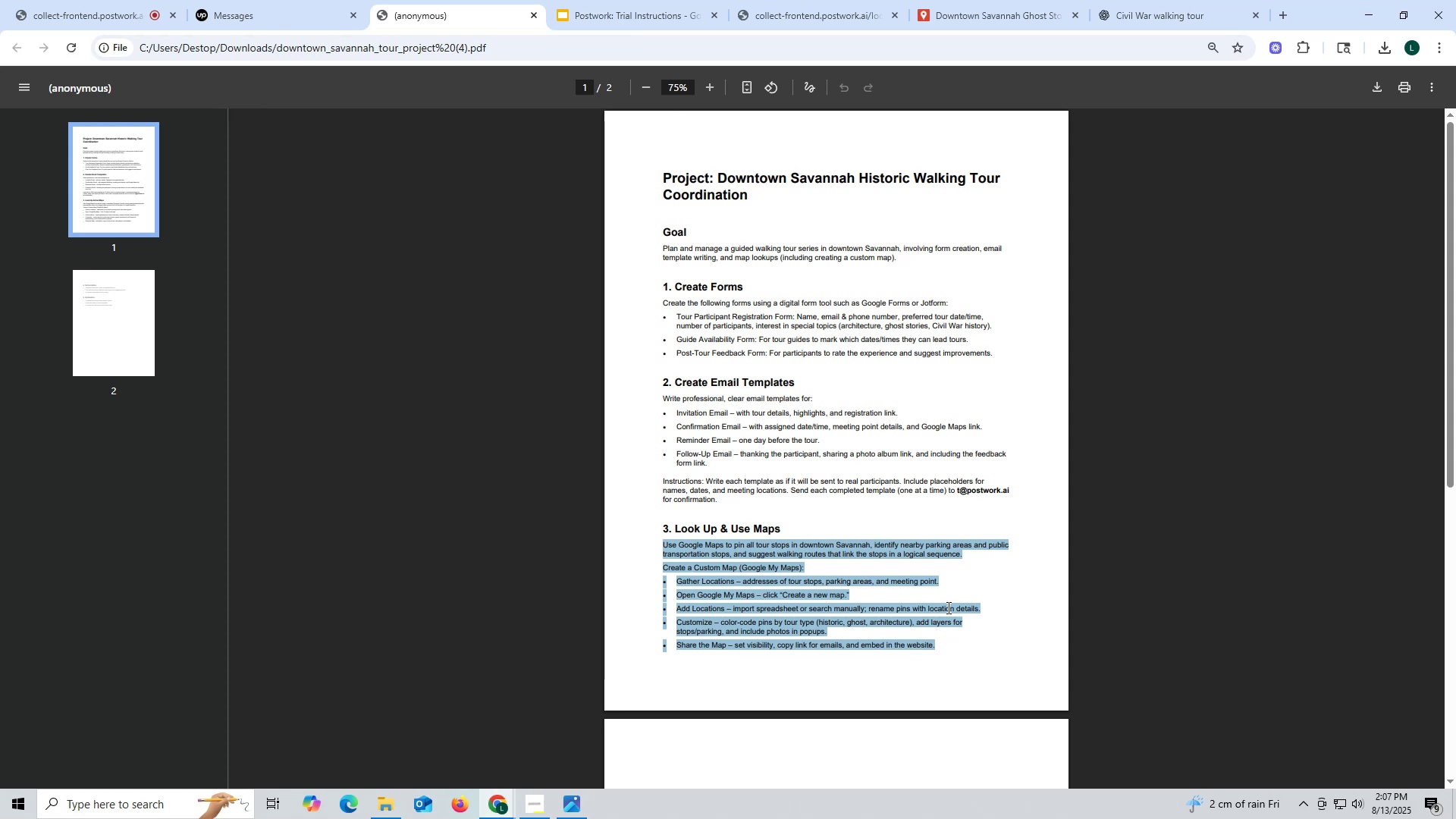 
key(Control+C)
 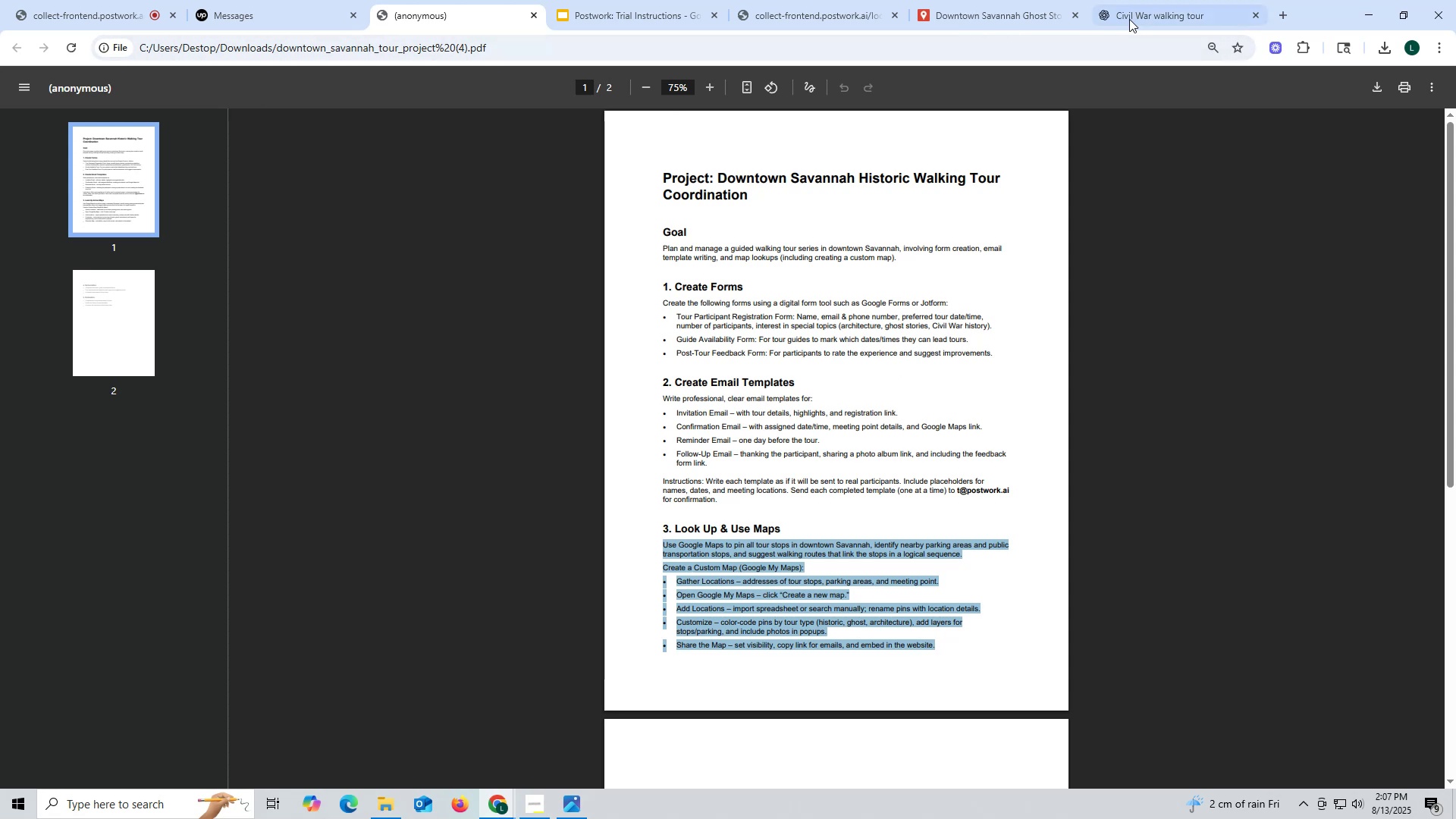 
left_click([1146, 11])
 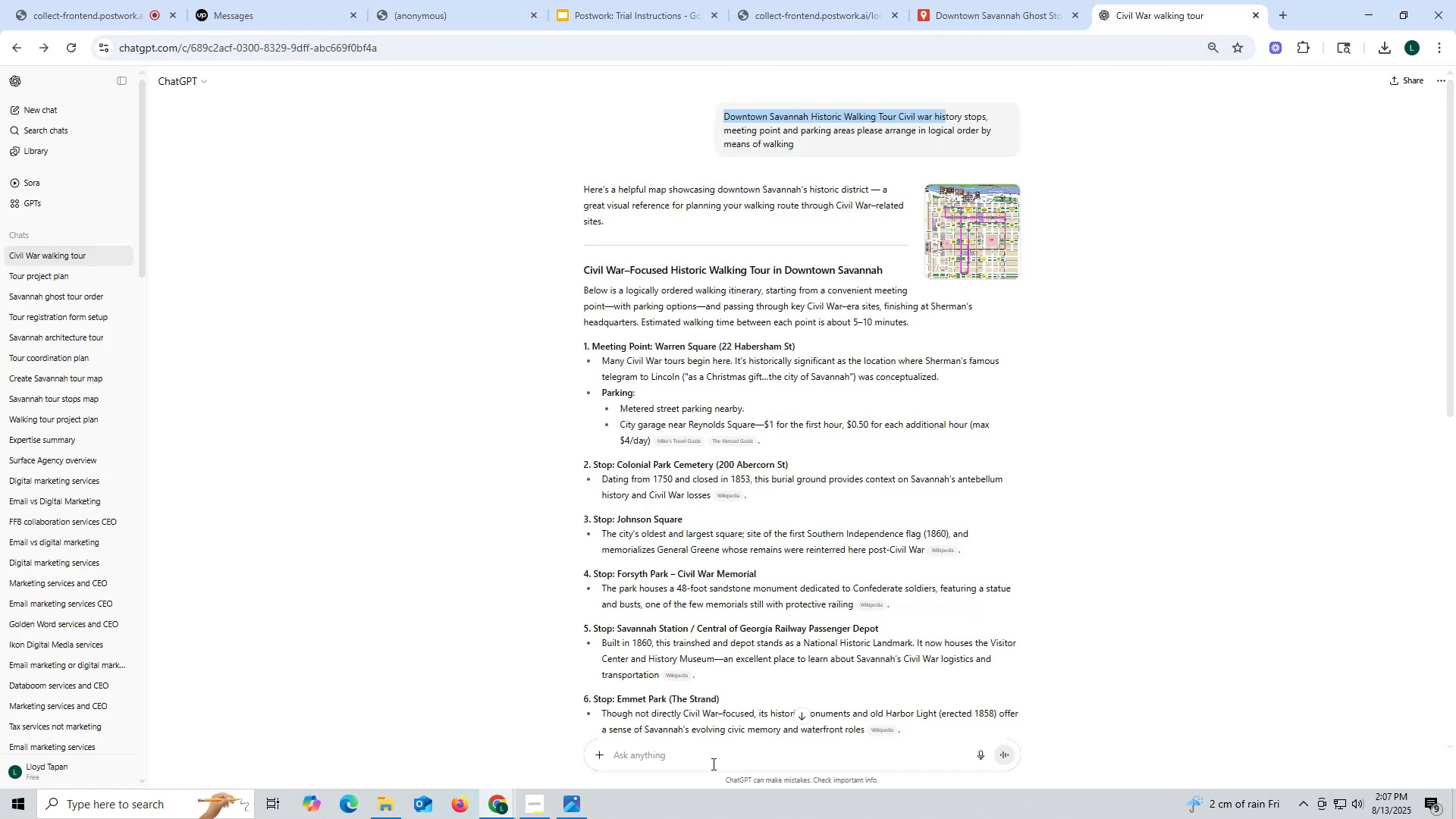 
key(Control+ControlLeft)
 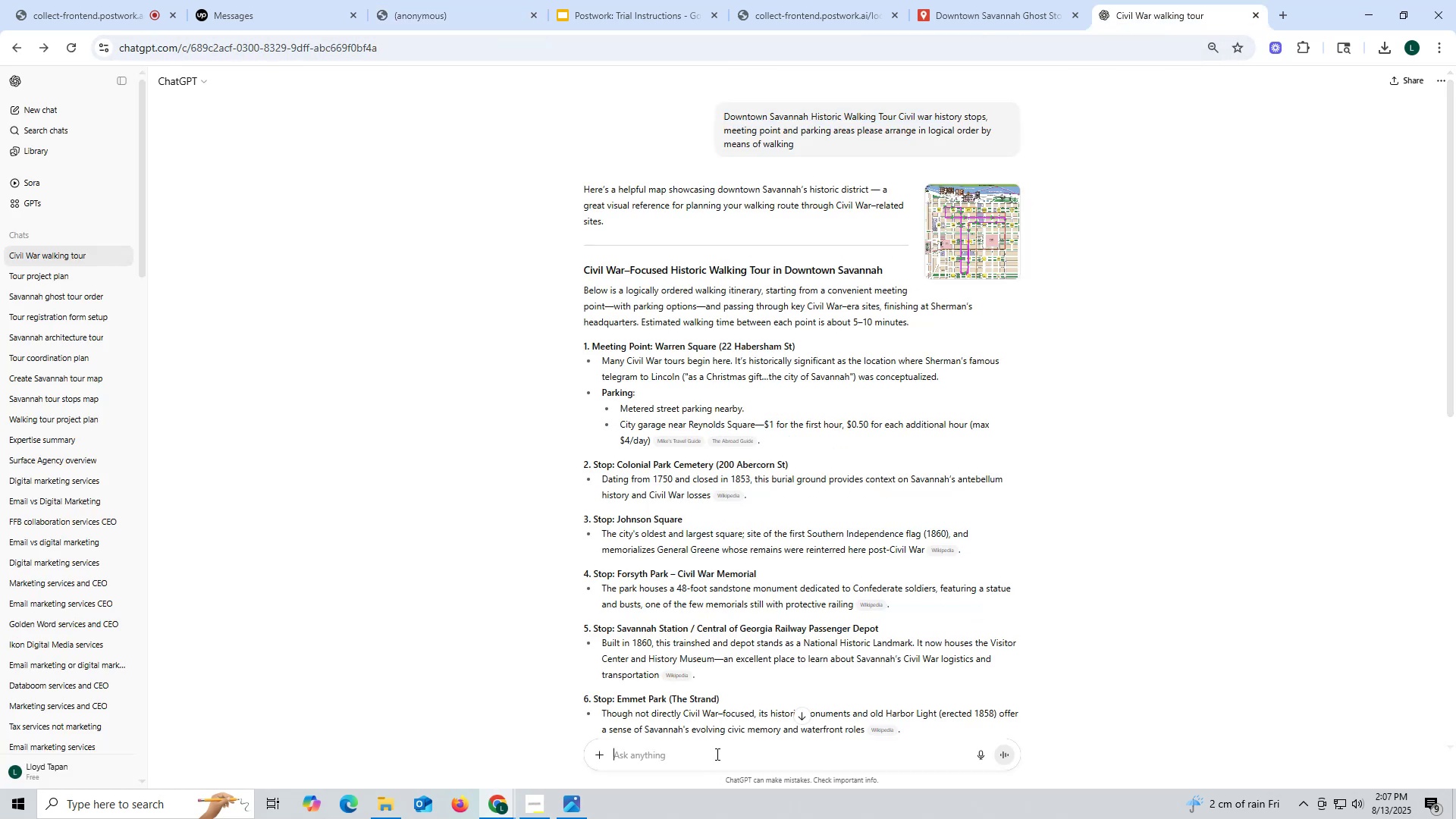 
key(Control+V)
 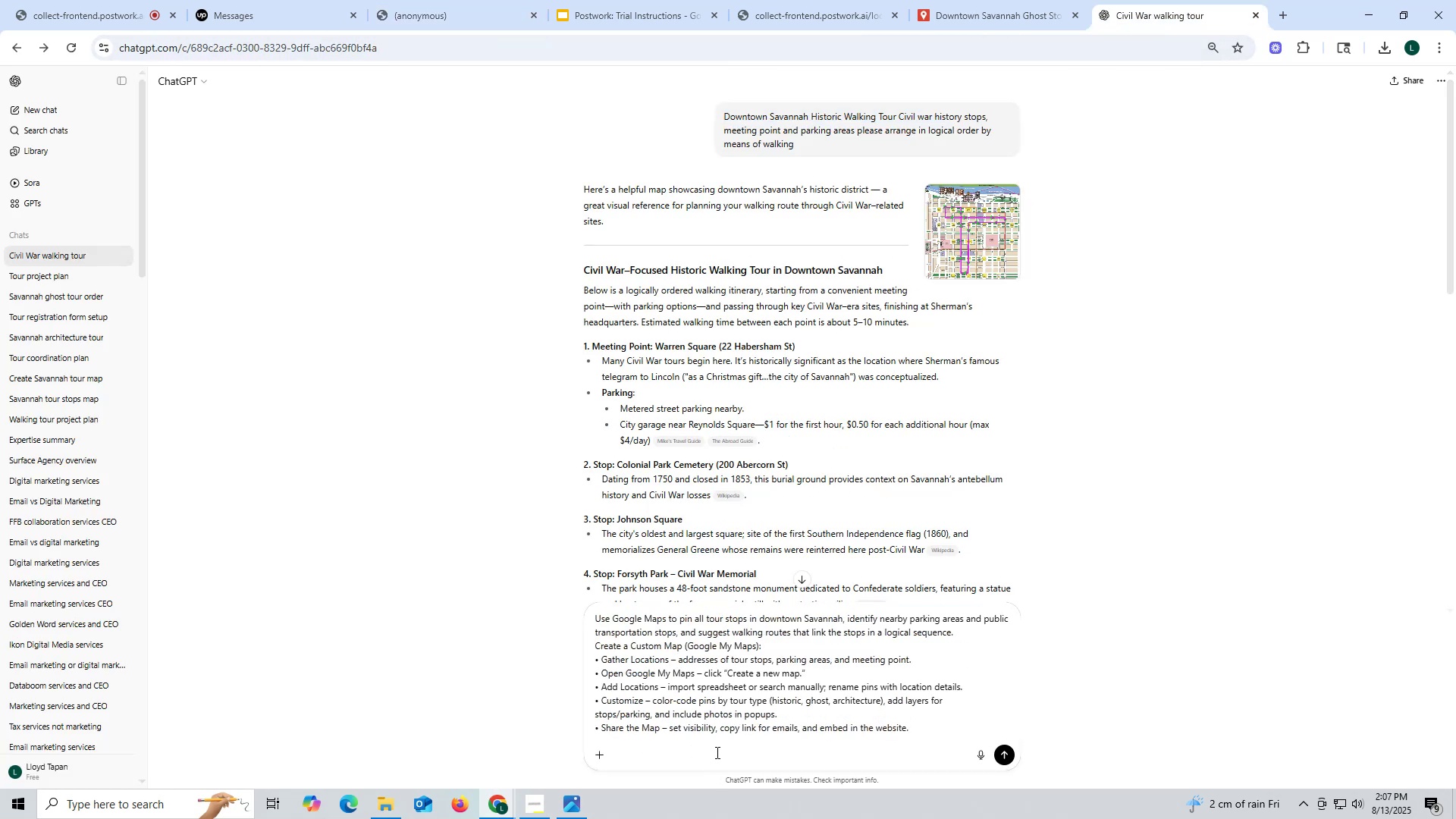 
key(Enter)
 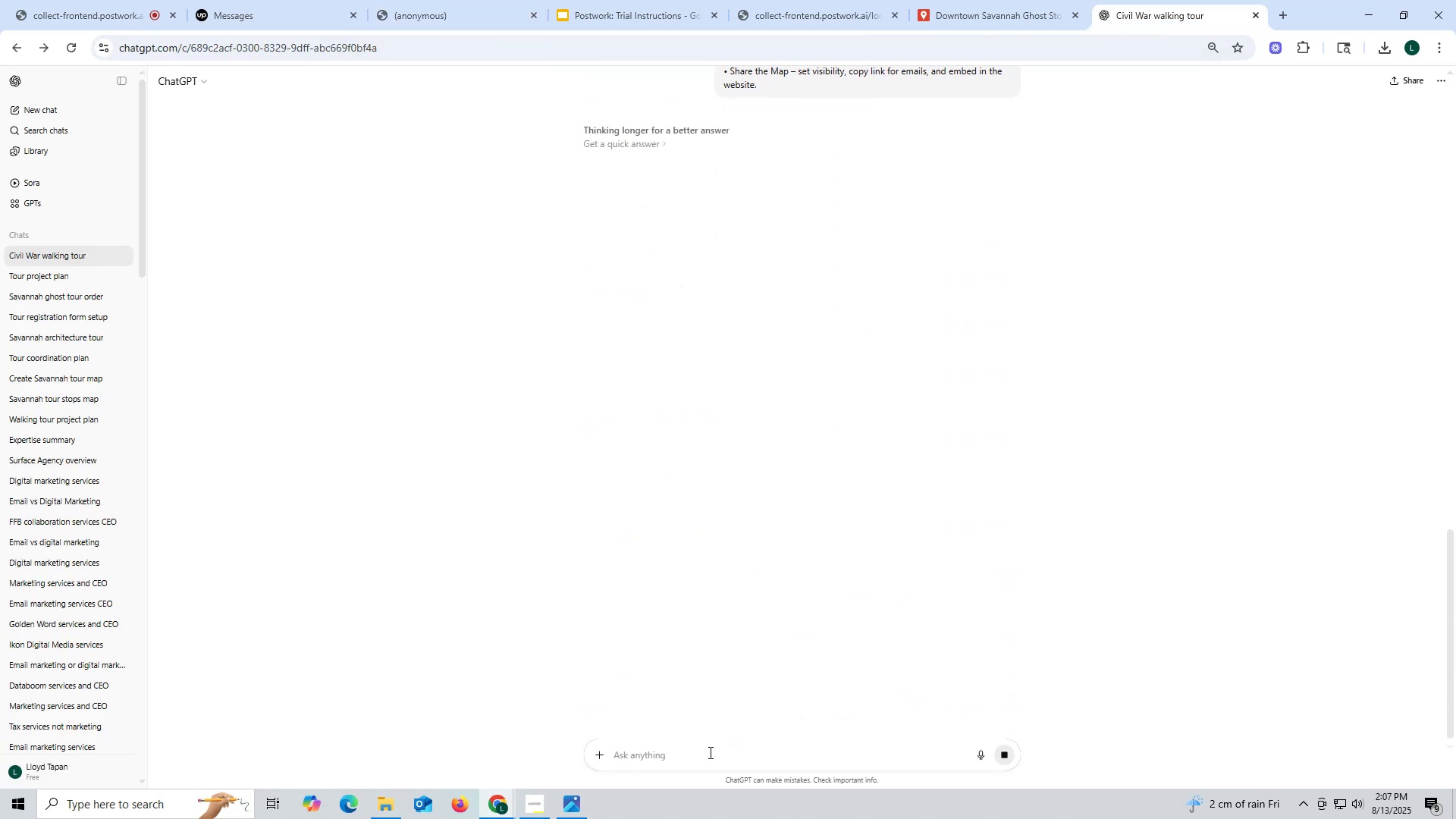 
wait(9.06)
 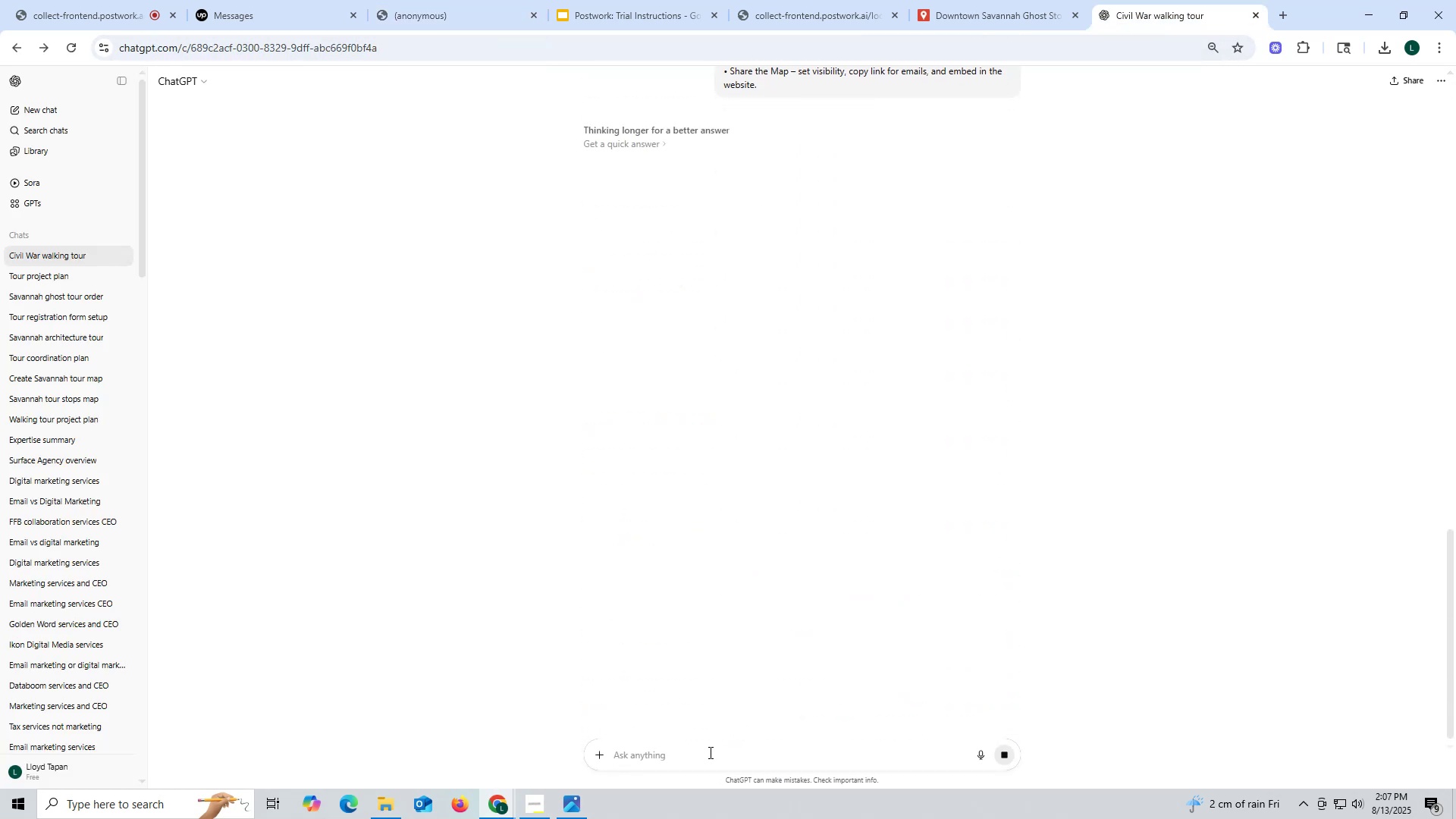 
left_click([463, 9])
 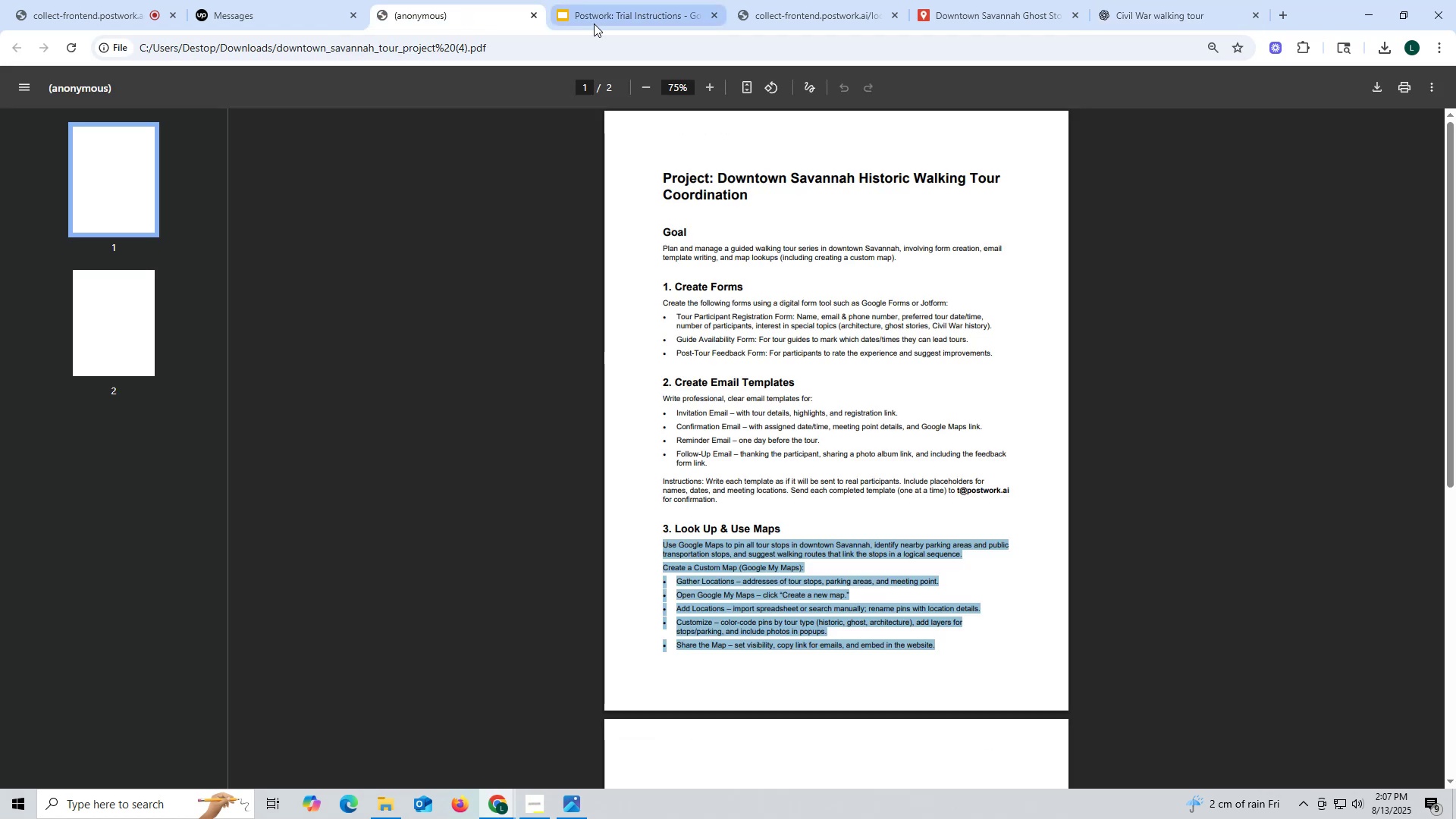 
wait(7.02)
 